 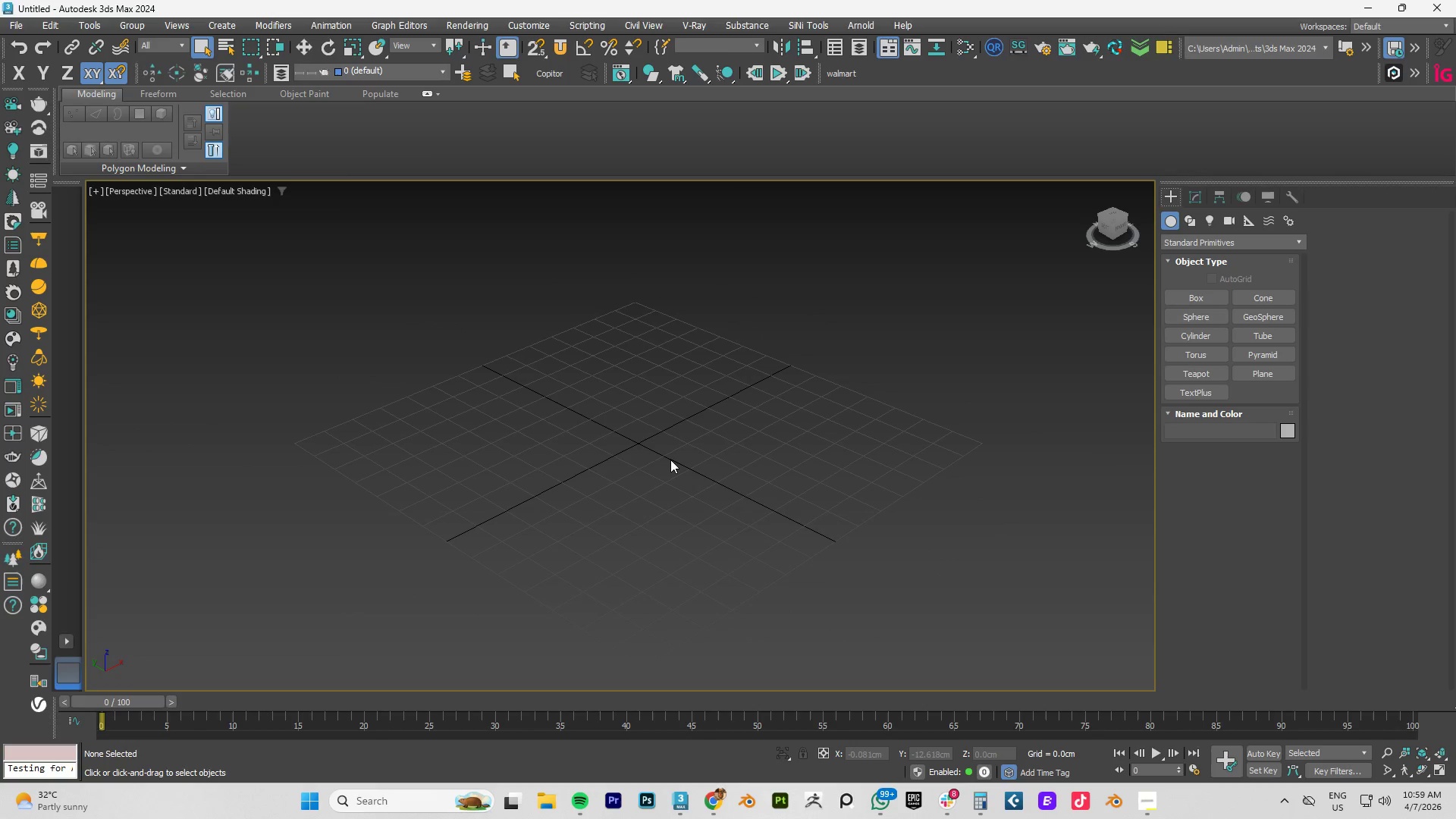 
key(Control+ControlLeft)
 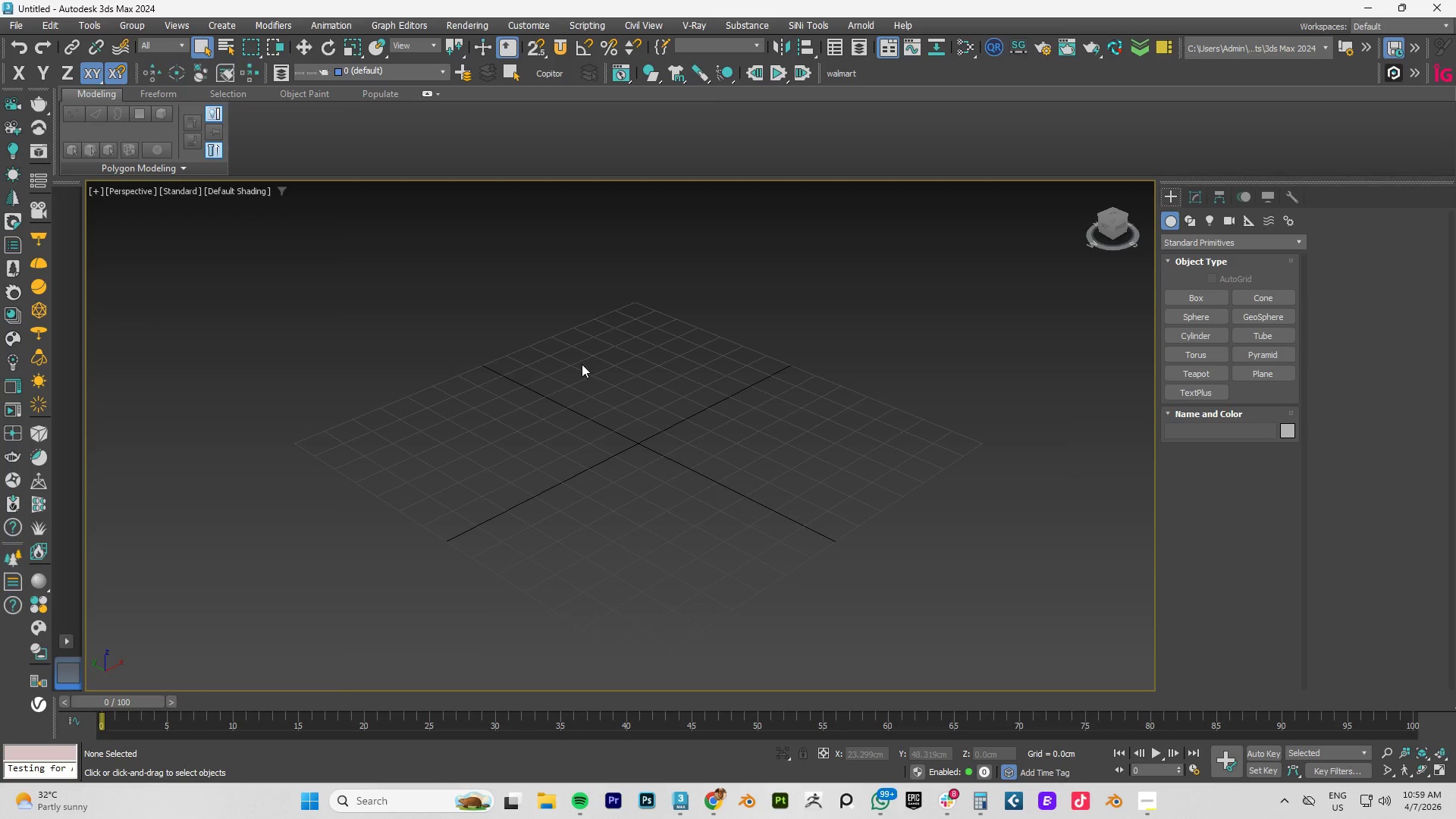 
key(Control+S)
 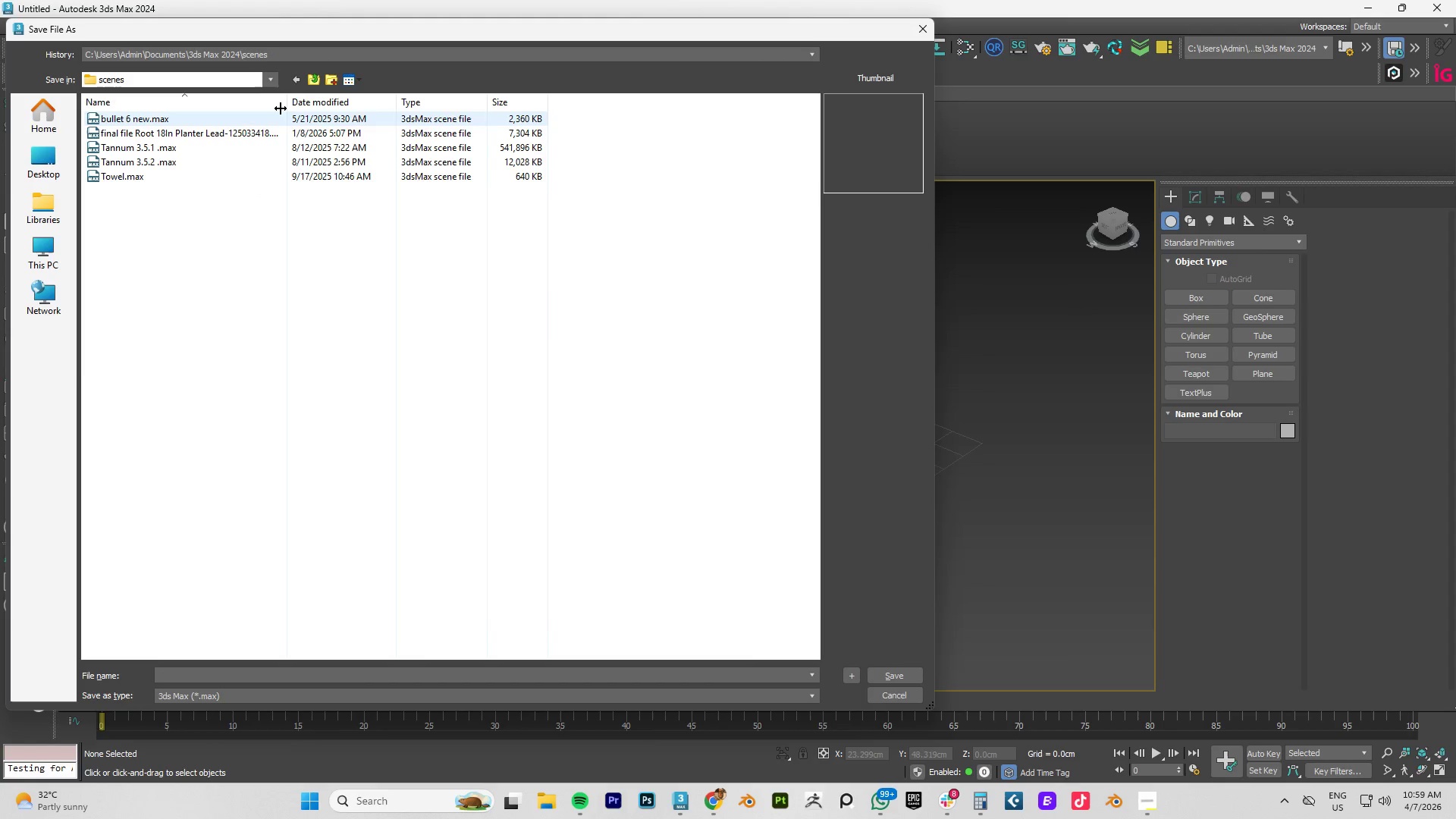 
left_click([33, 249])
 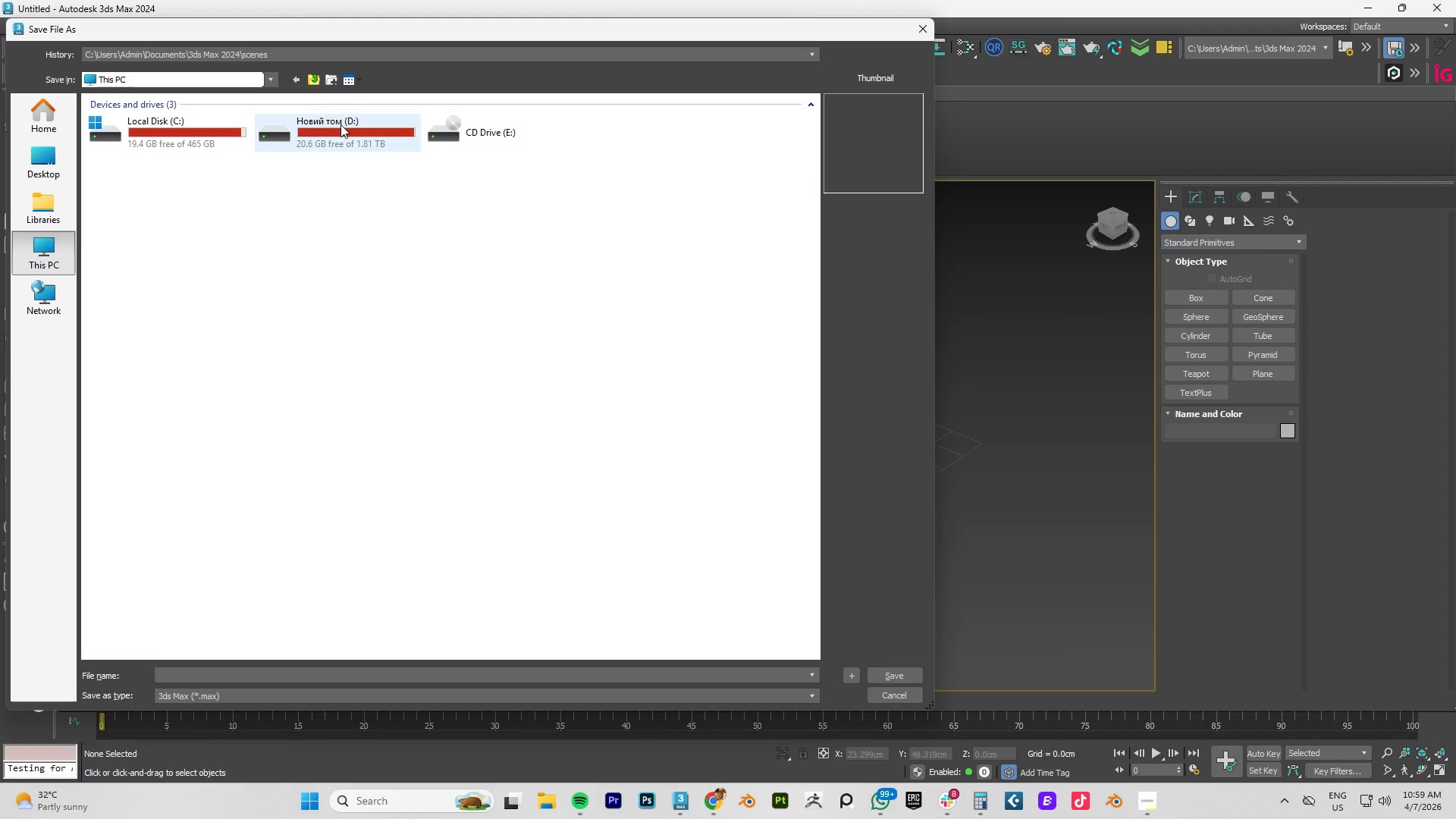 
double_click([347, 116])
 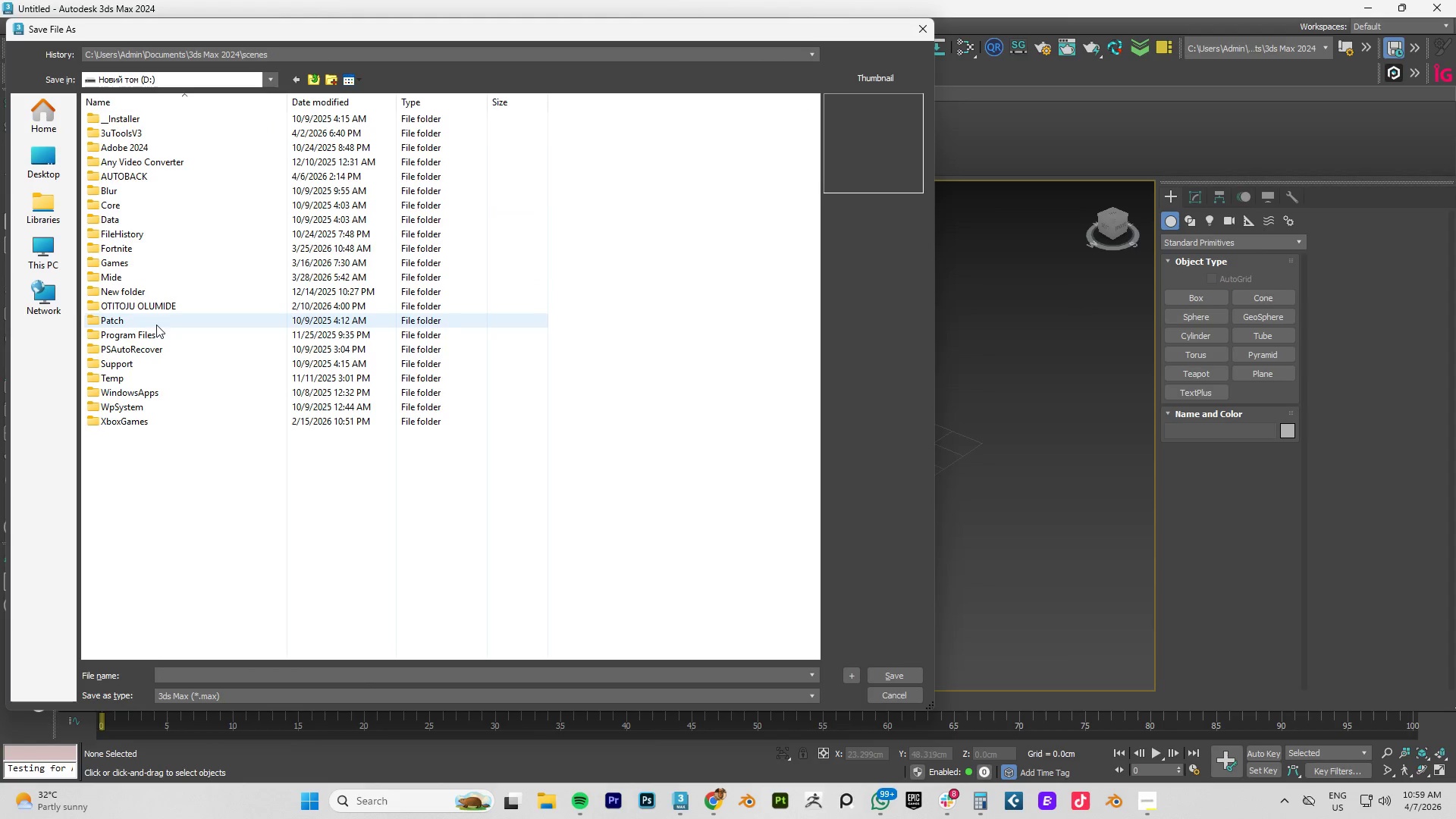 
left_click([149, 308])
 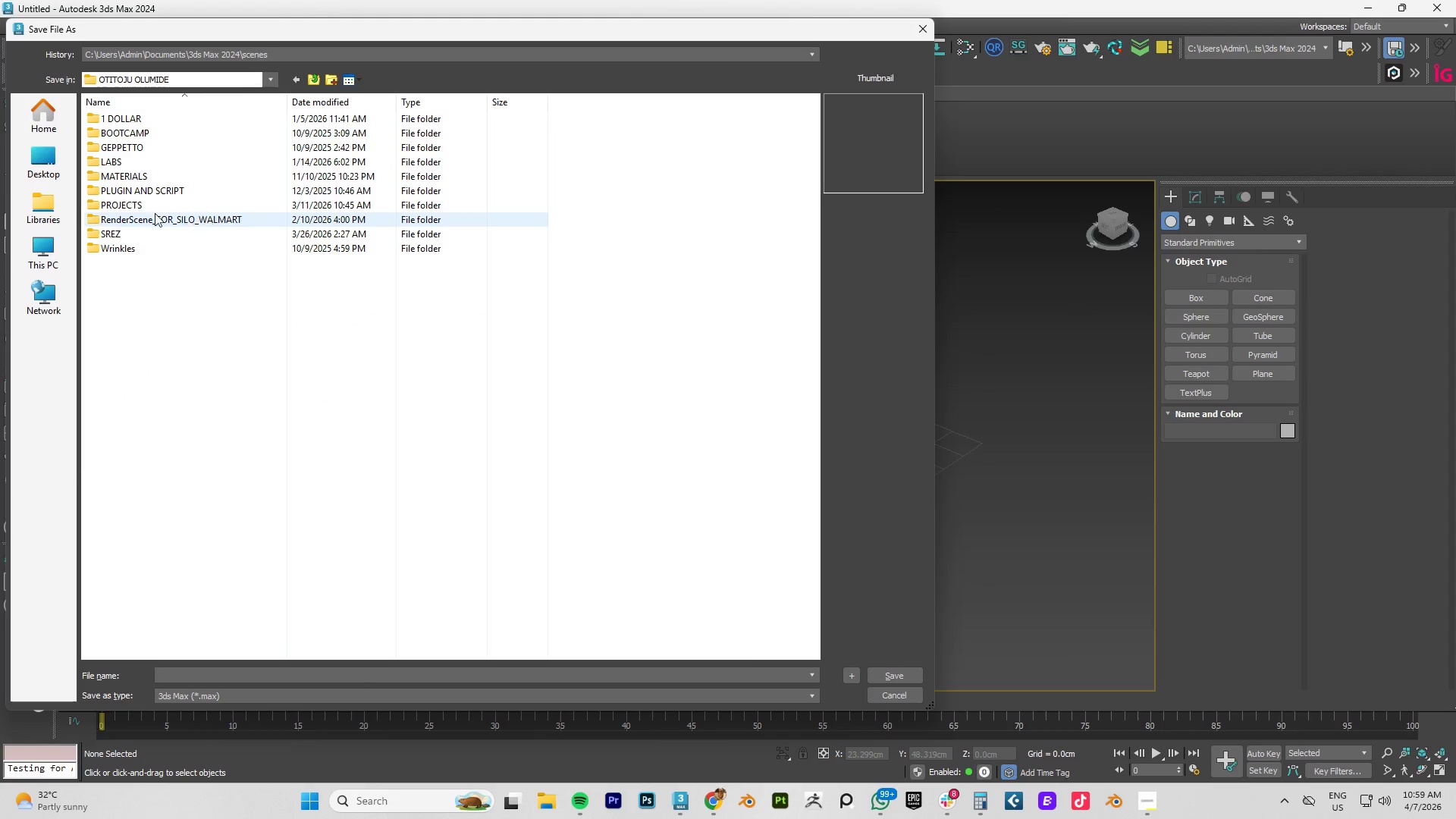 
double_click([146, 212])
 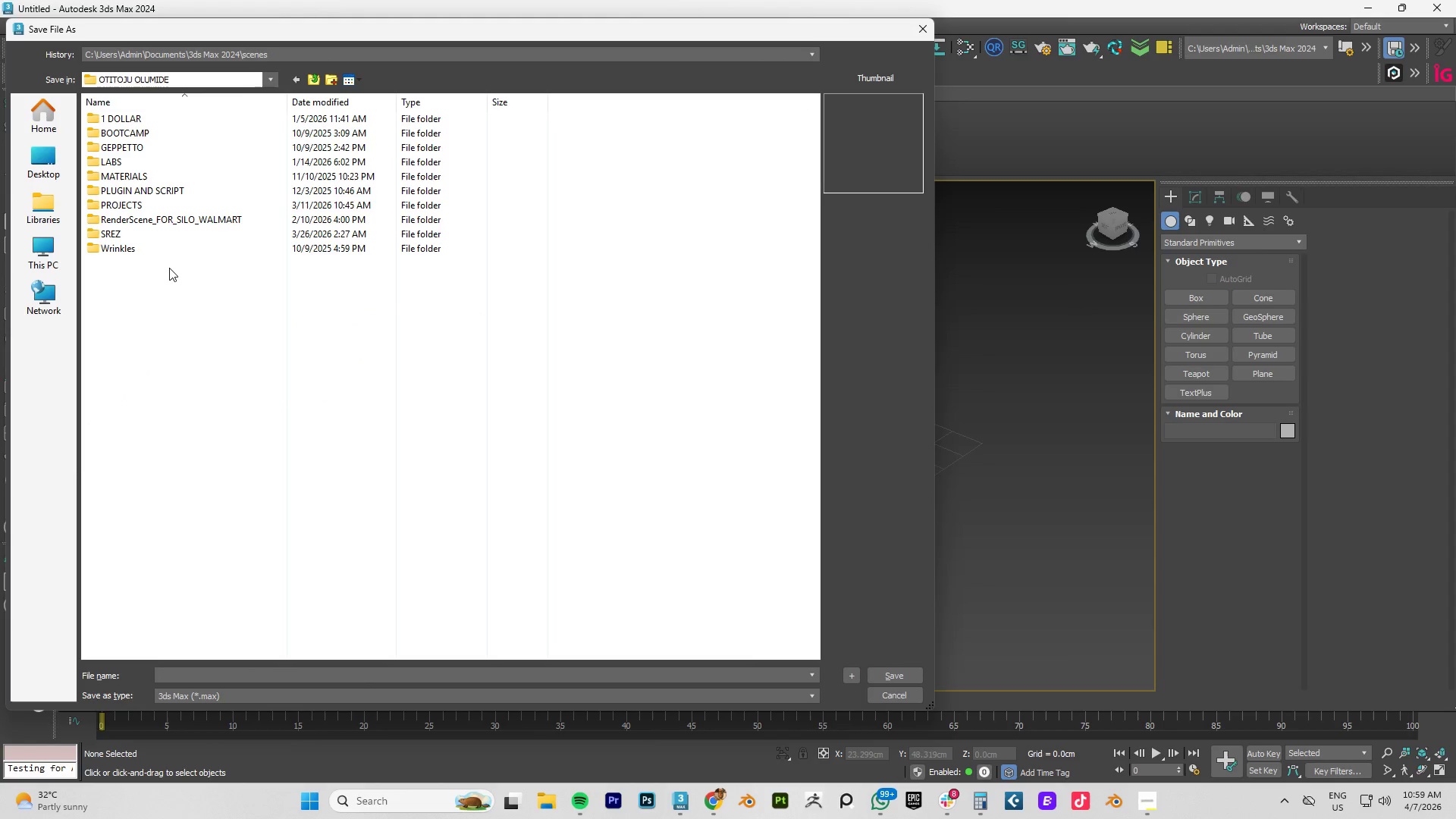 
double_click([149, 201])
 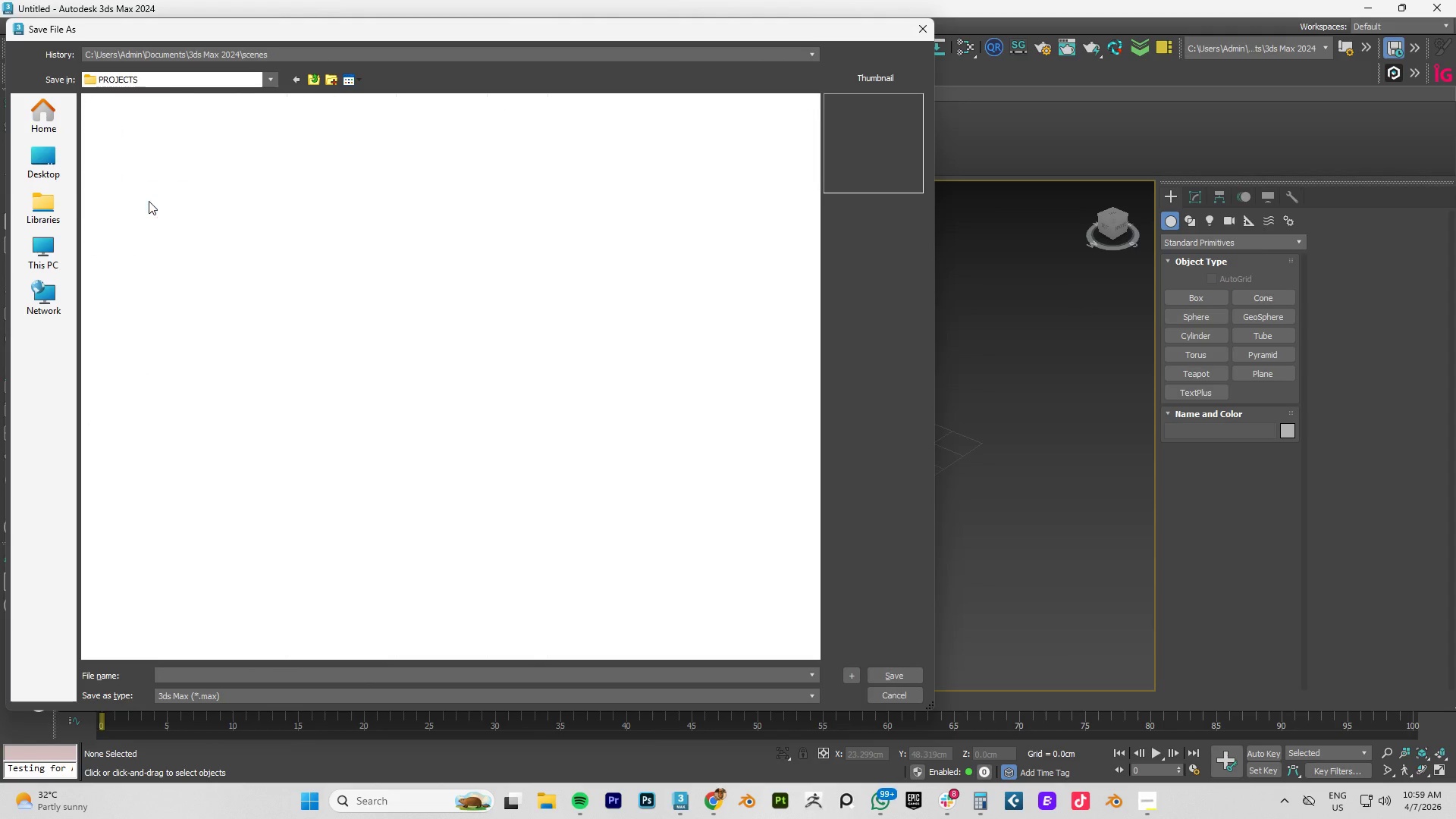 
triple_click([149, 201])
 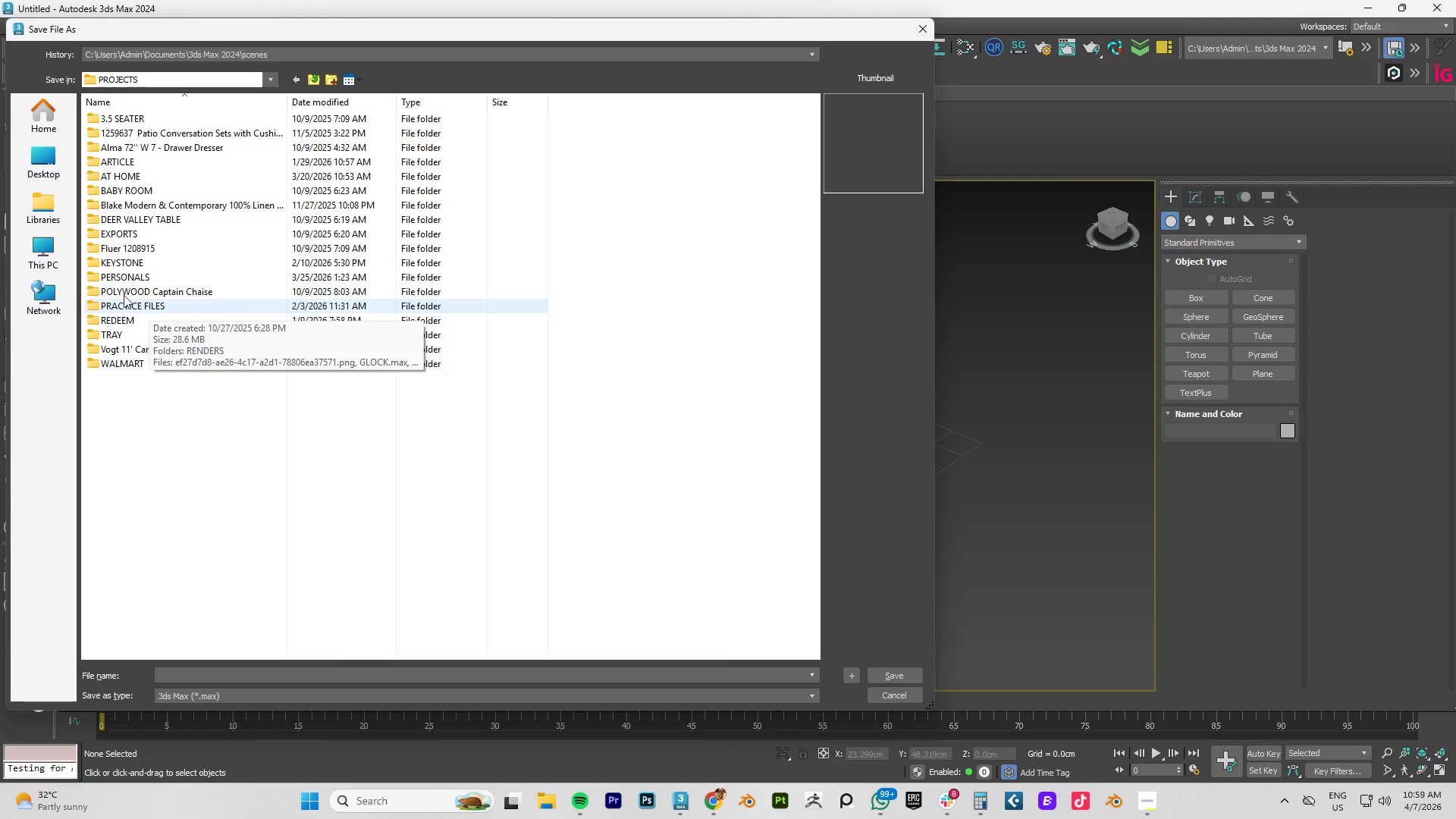 
double_click([124, 278])
 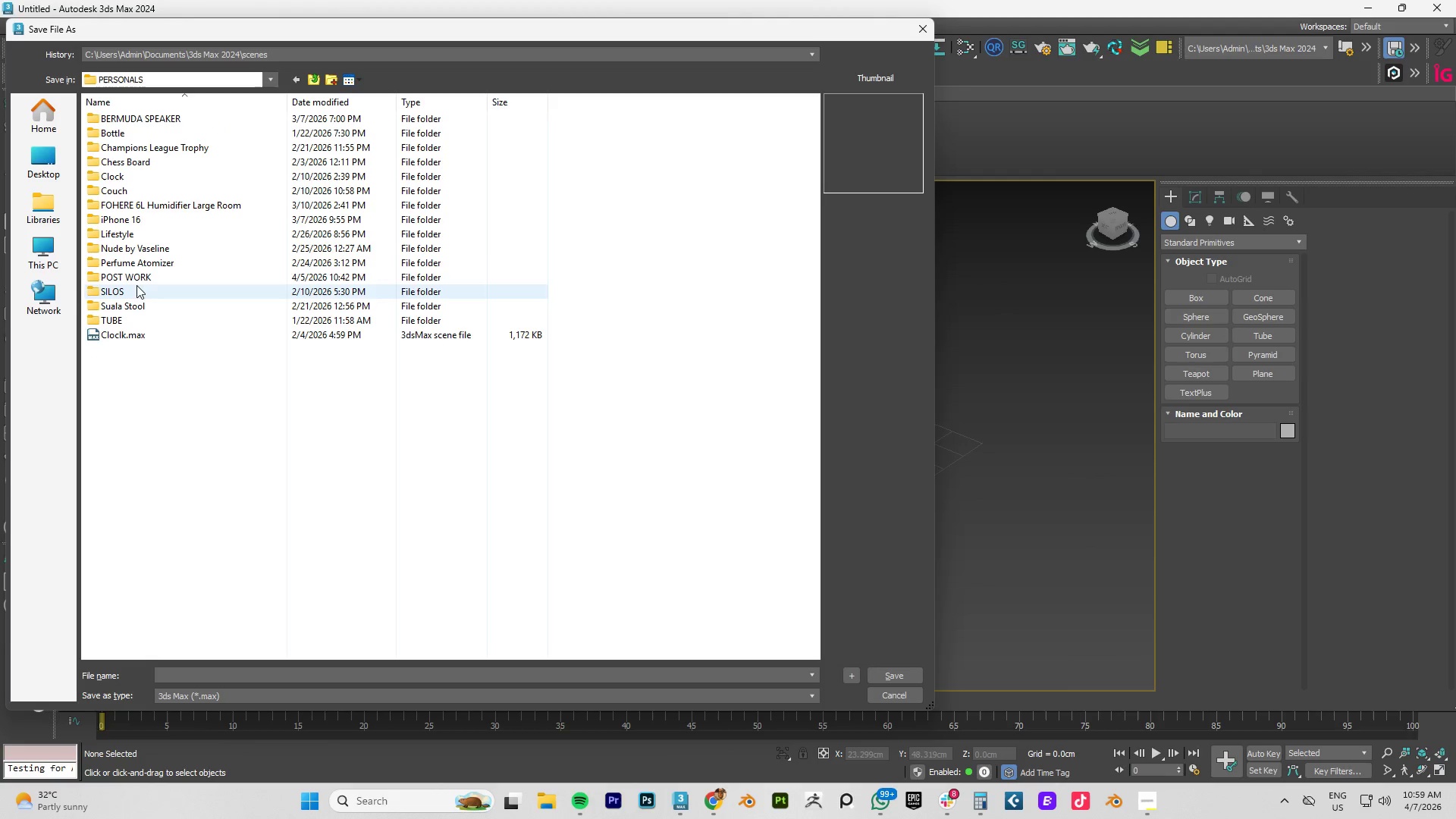 
double_click([133, 278])
 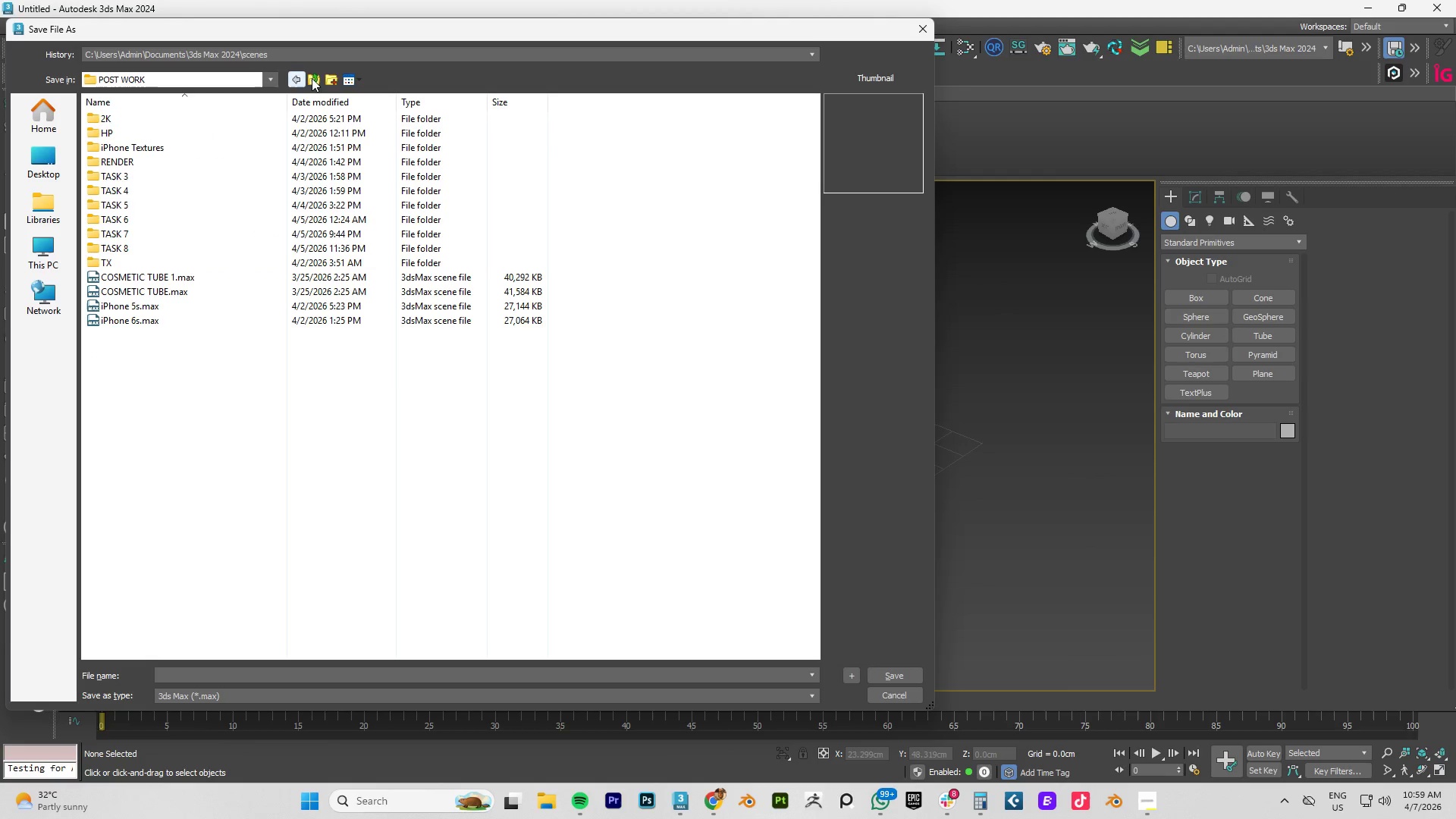 
double_click([312, 78])
 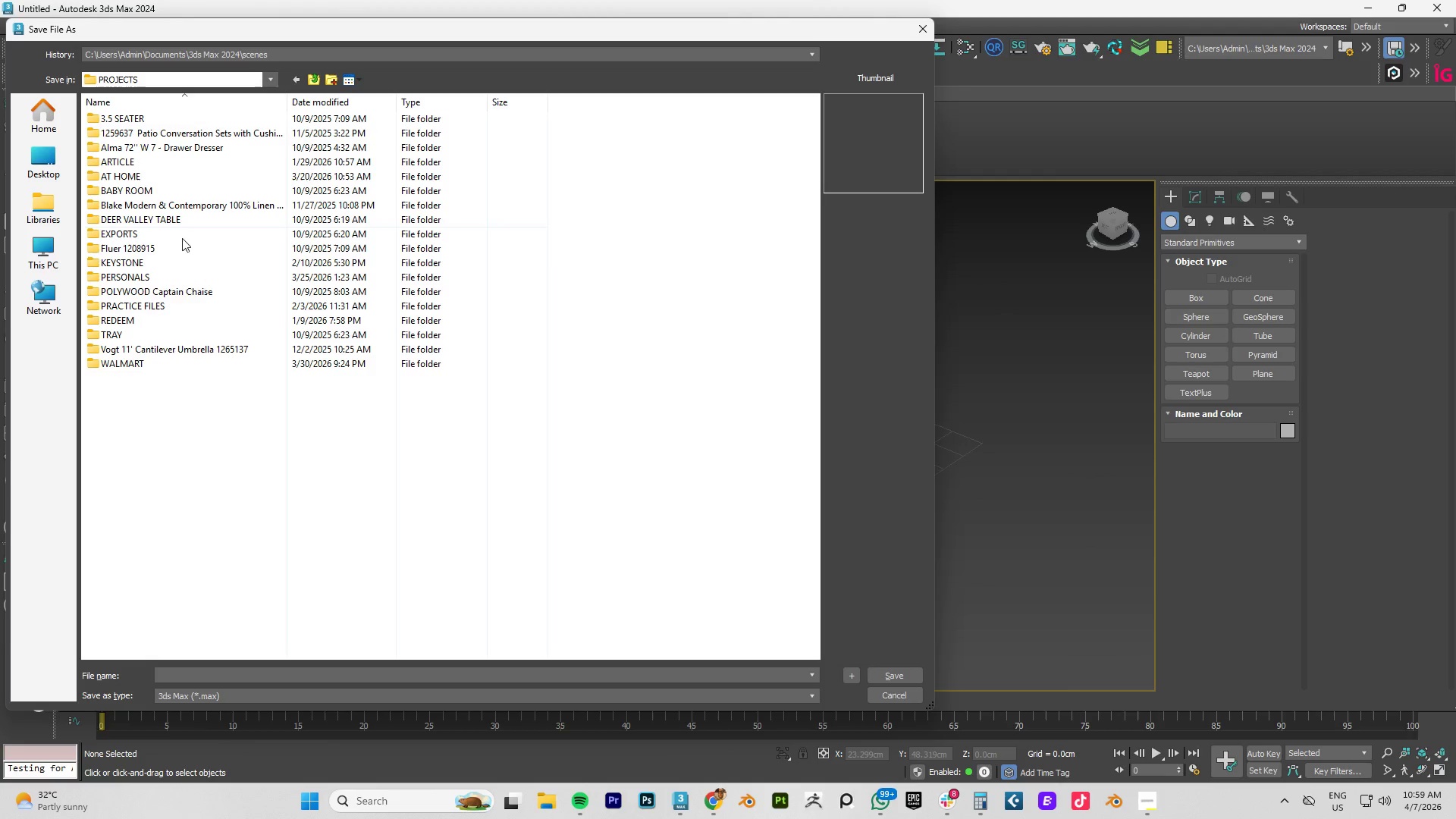 
double_click([152, 274])
 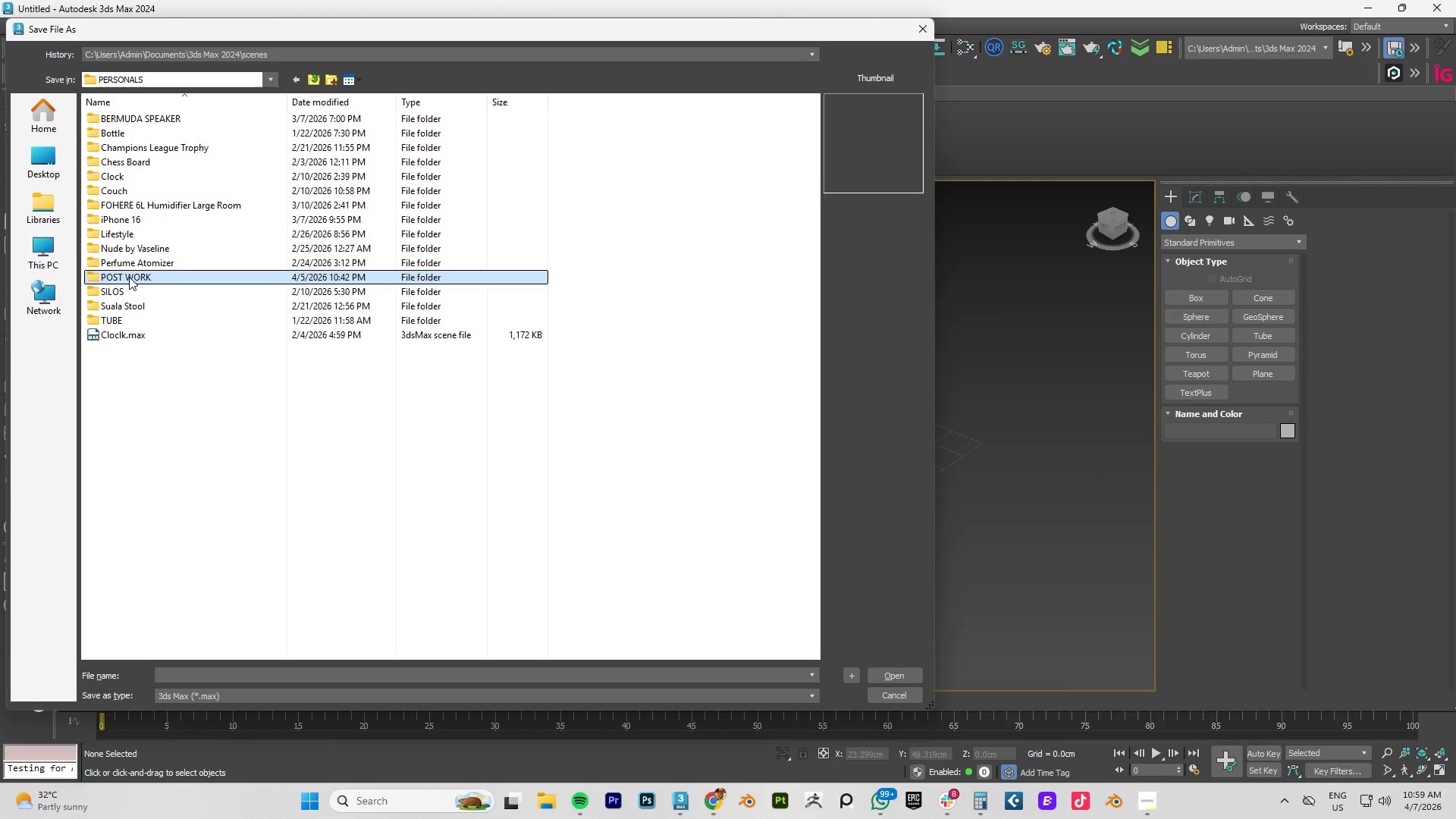 
double_click([129, 277])
 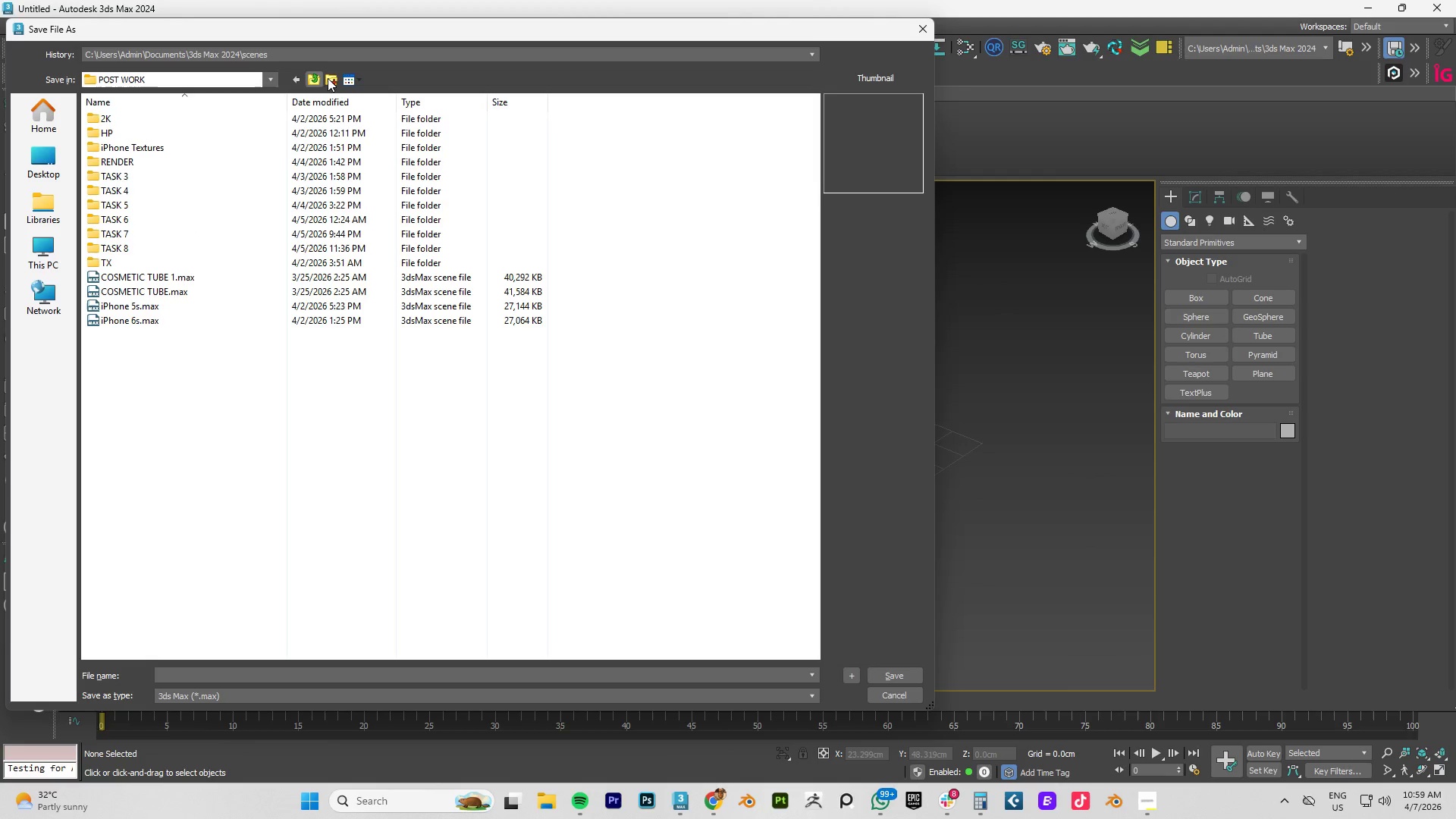 
left_click([329, 82])
 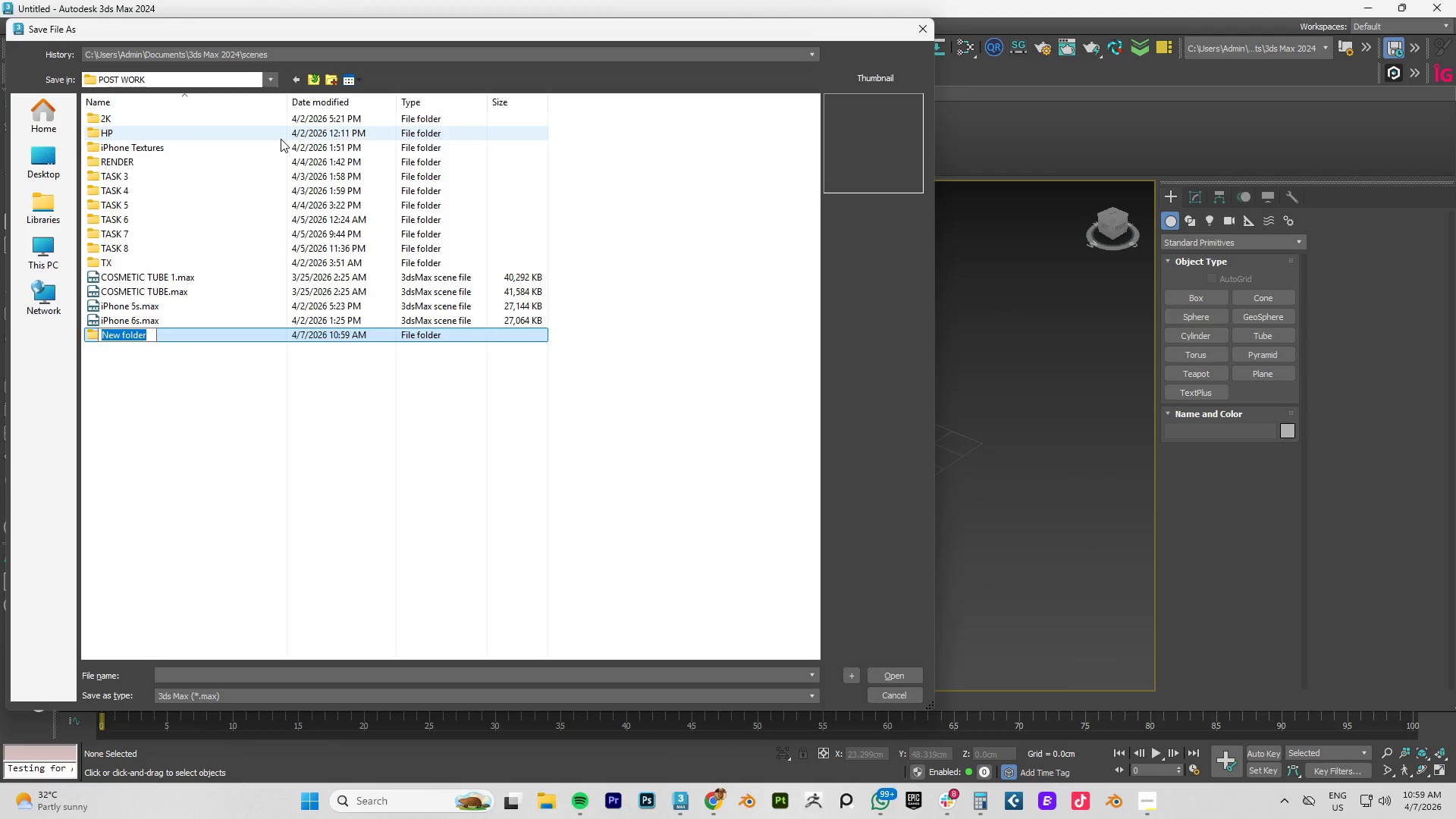 
type(TASK 9)
 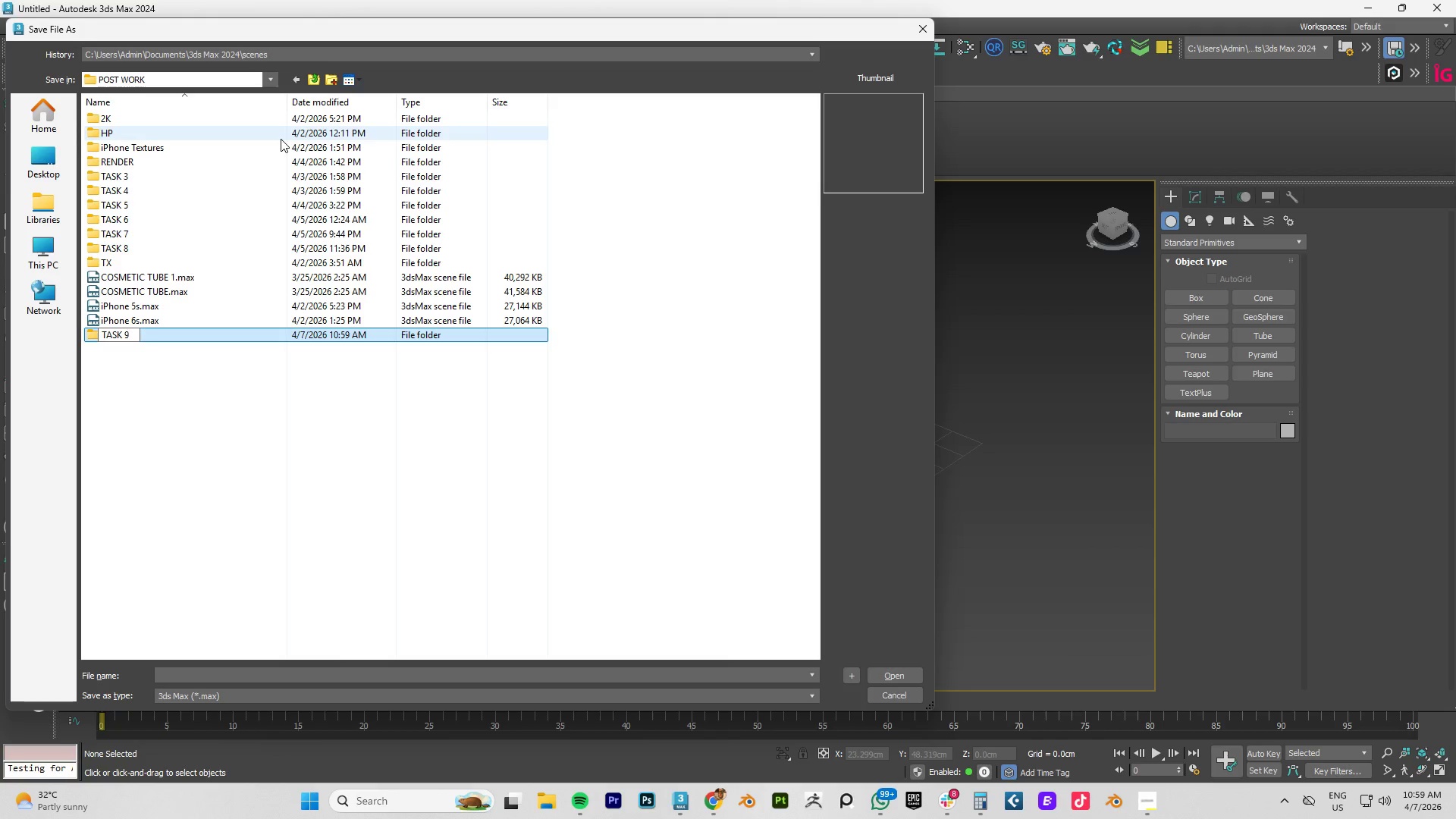 
key(Enter)
 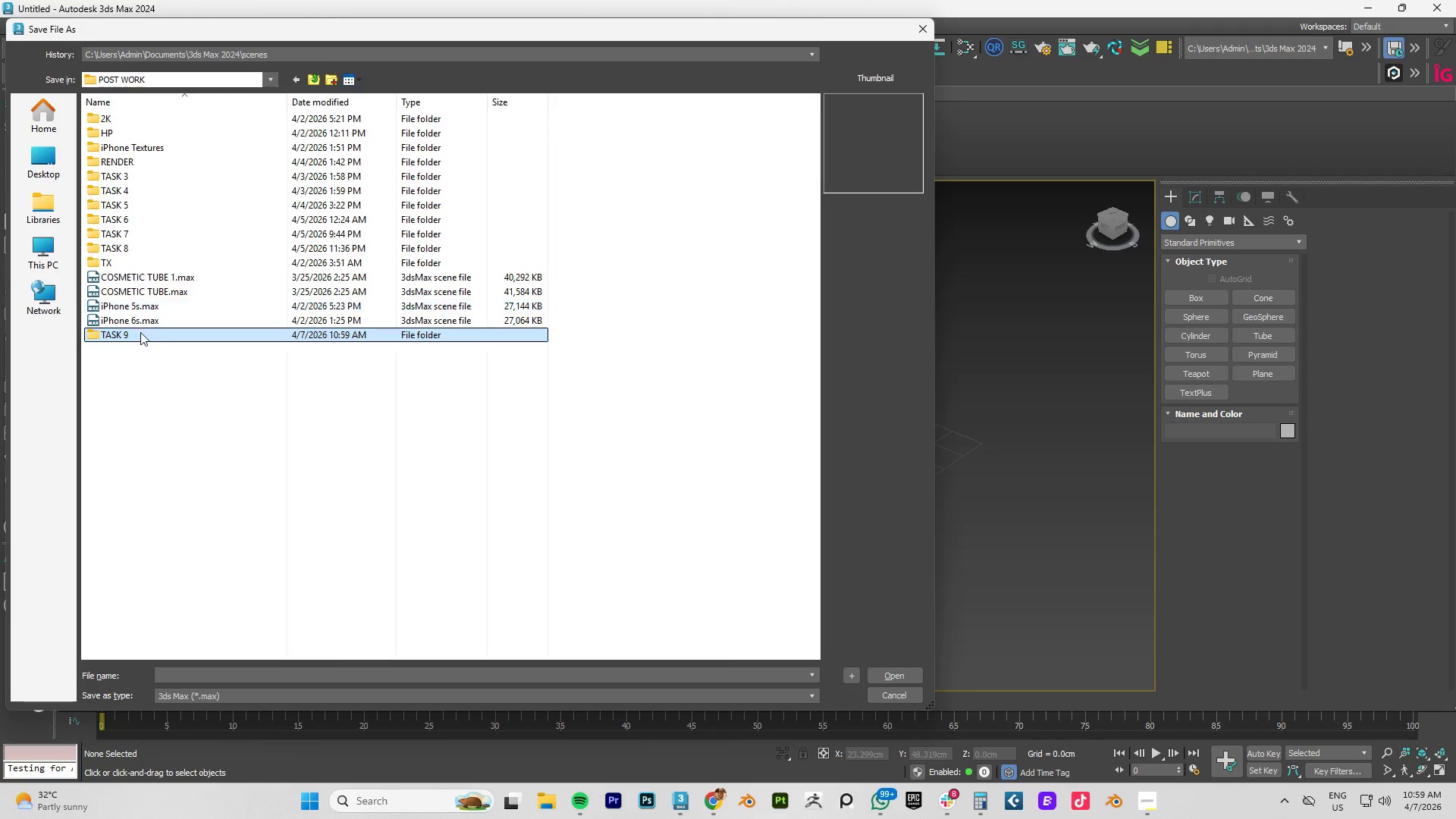 
double_click([136, 335])
 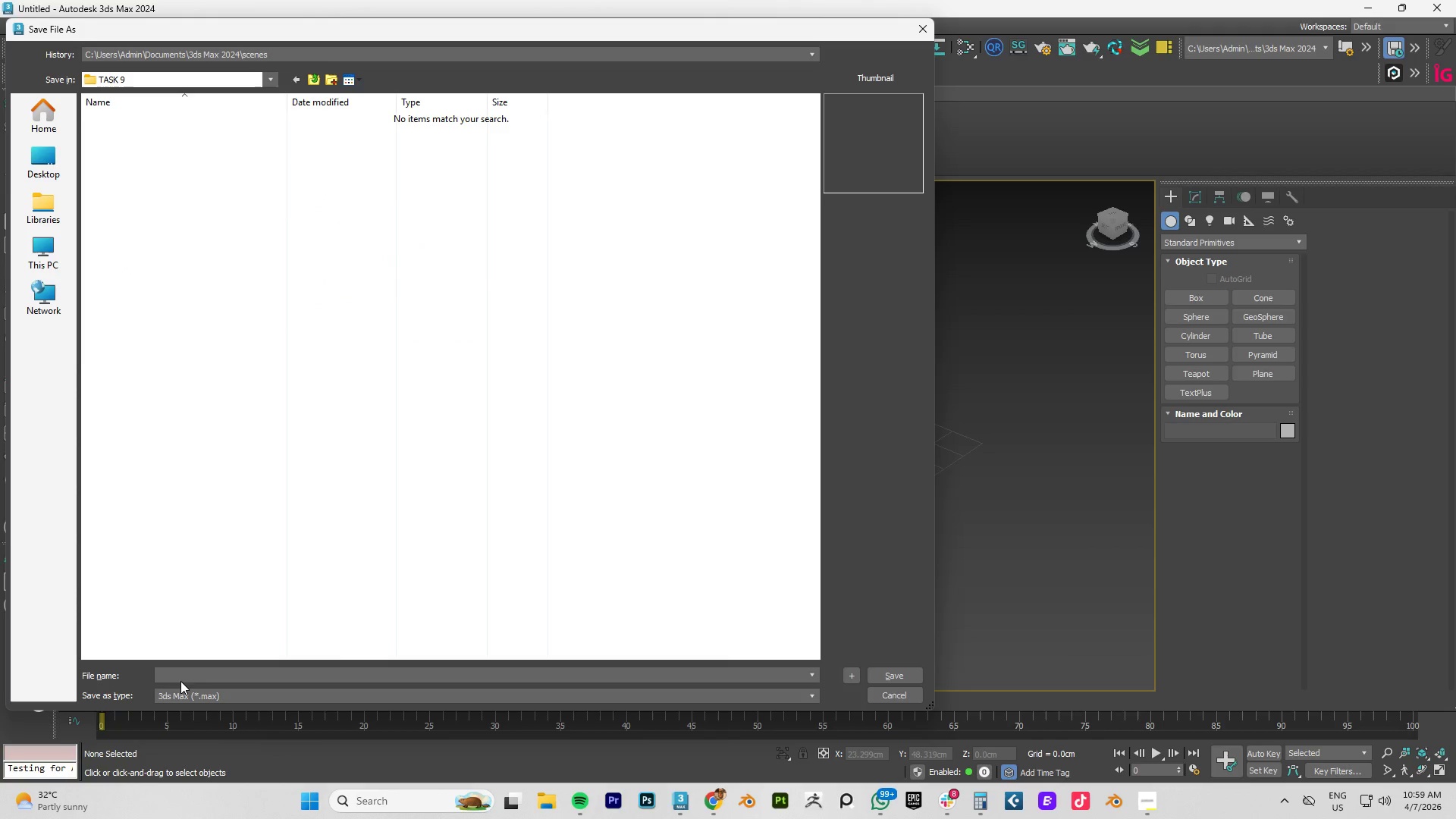 
left_click([178, 670])
 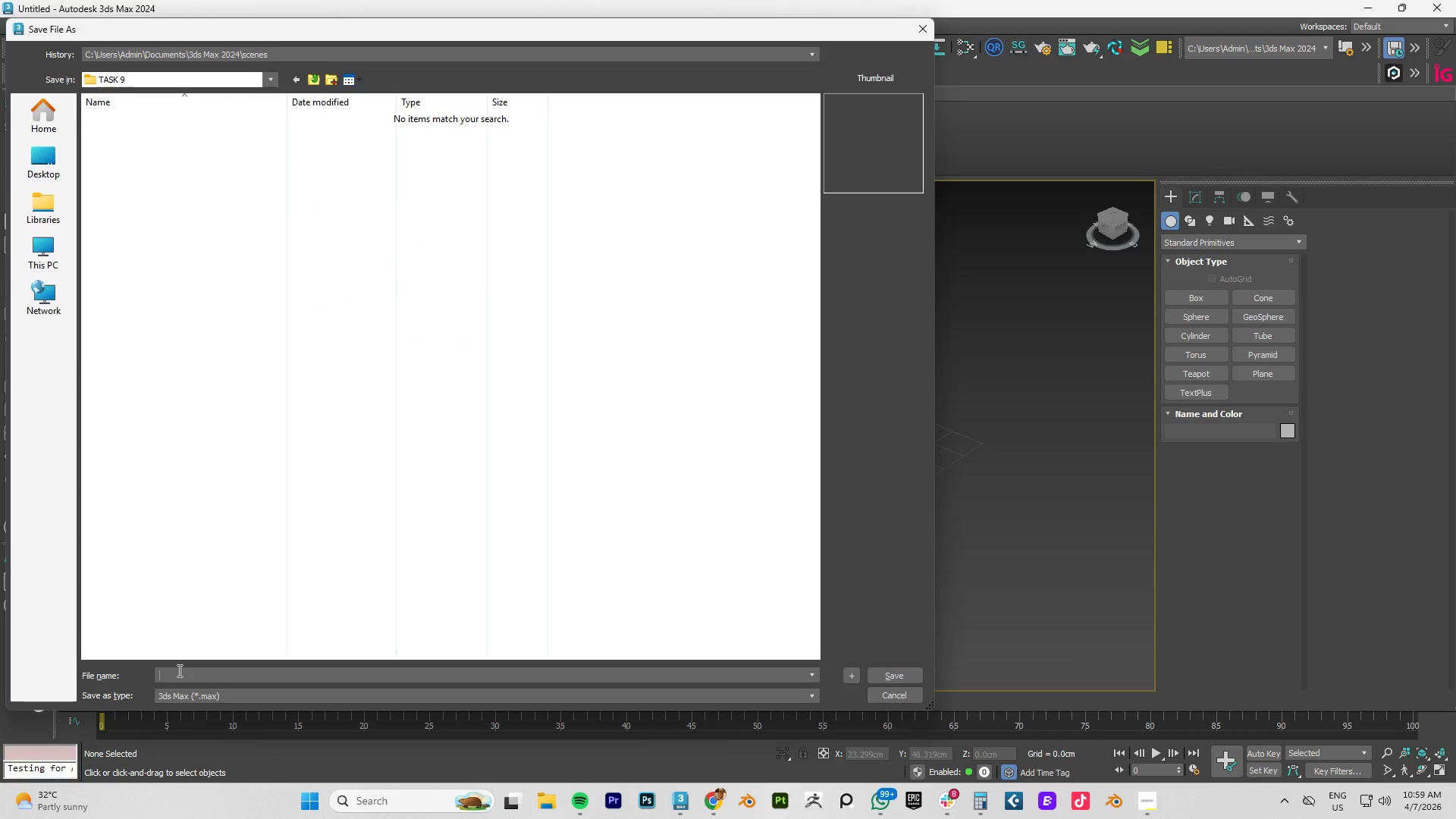 
type(solar ev)
 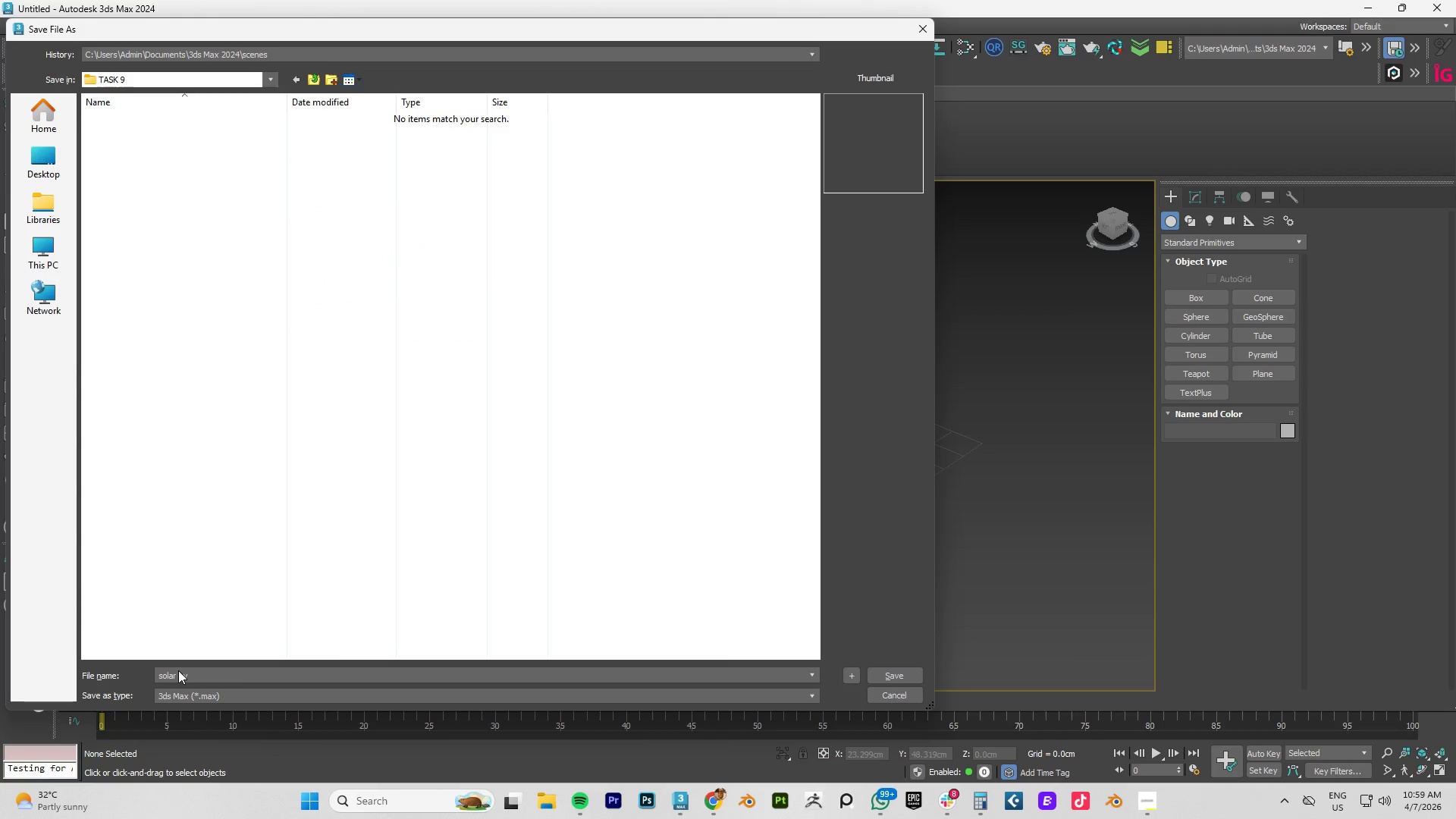 
key(Control+ControlLeft)
 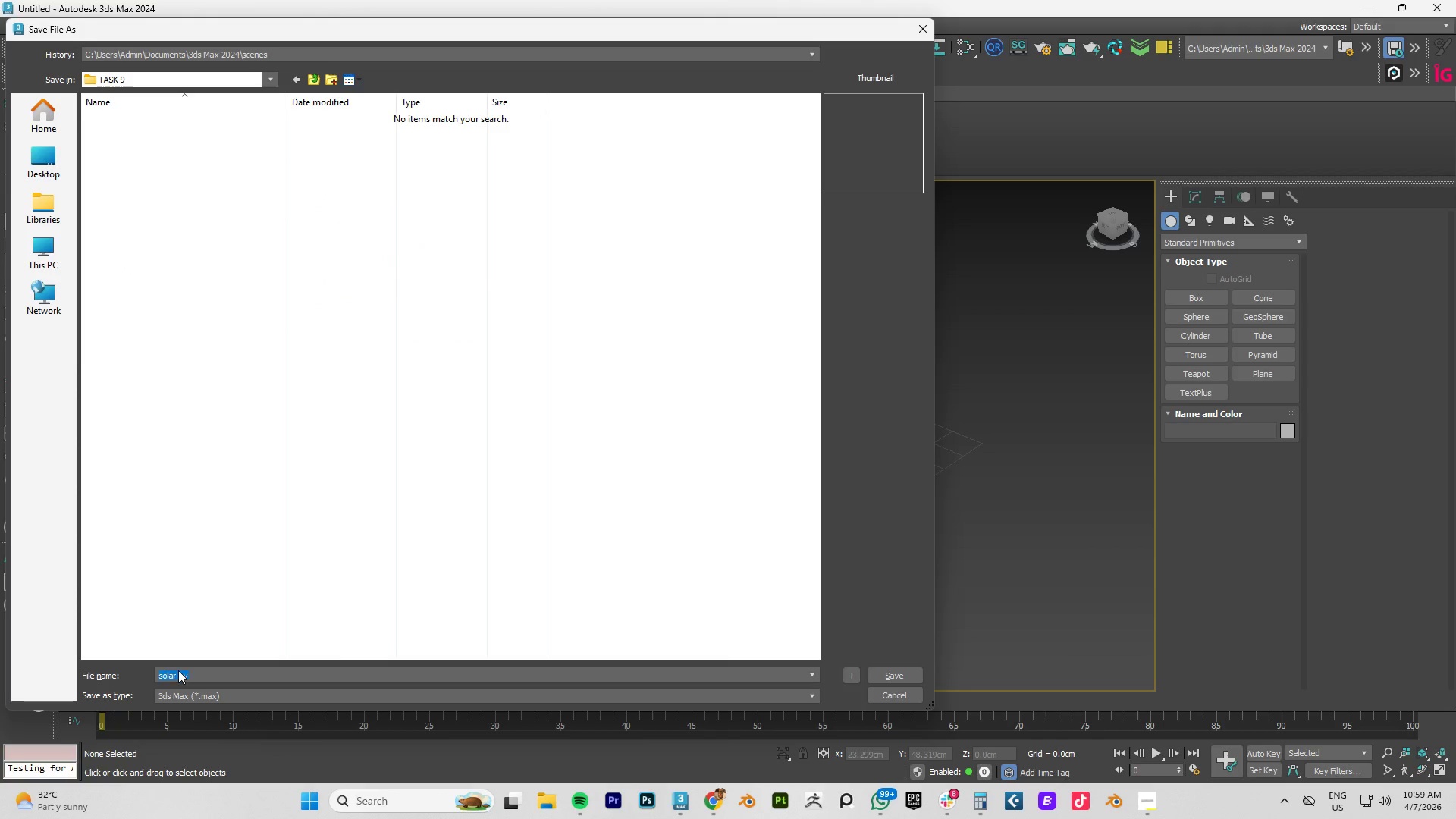 
key(Control+A)
 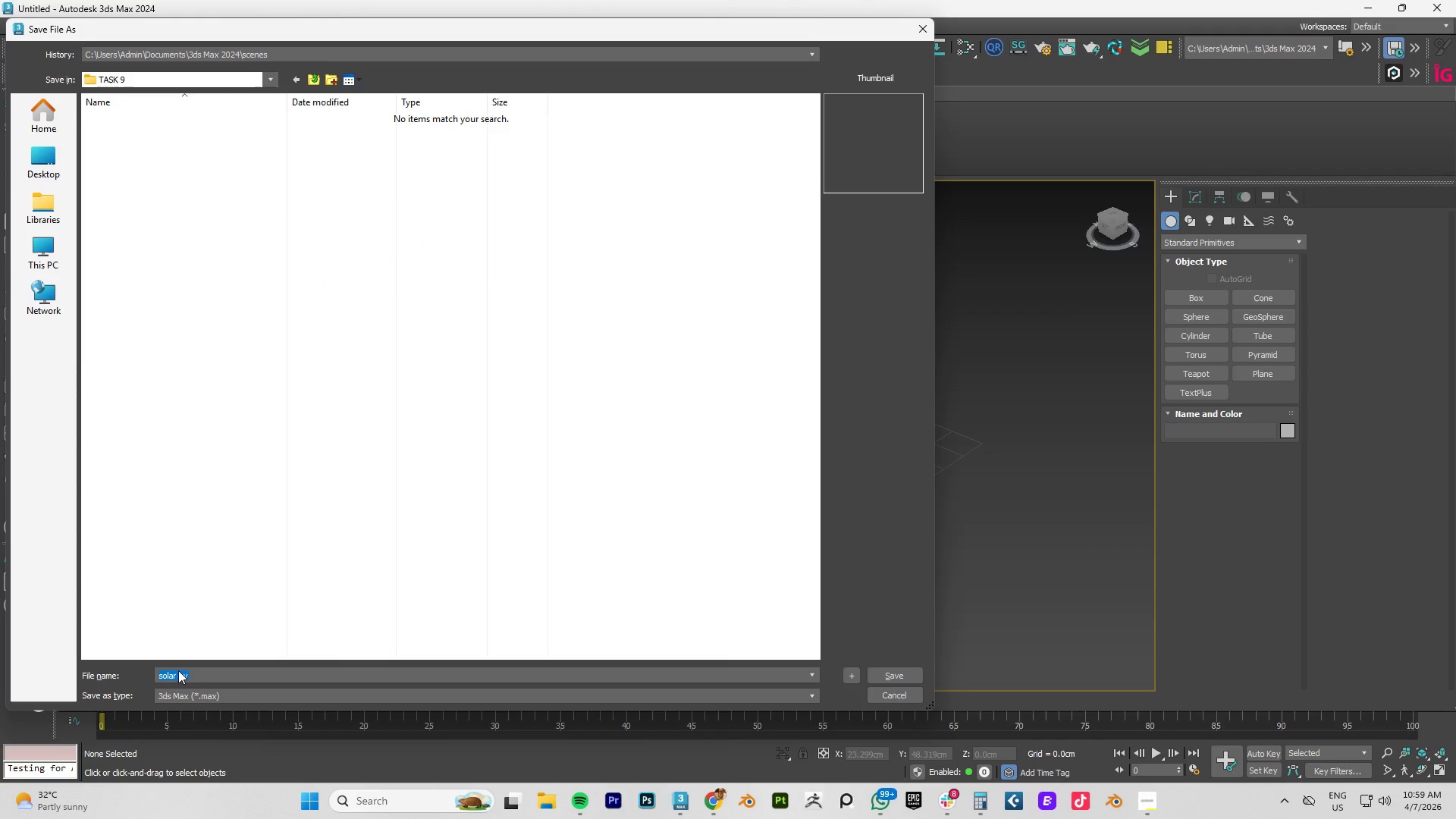 
type(SOLAR EV STATION)
 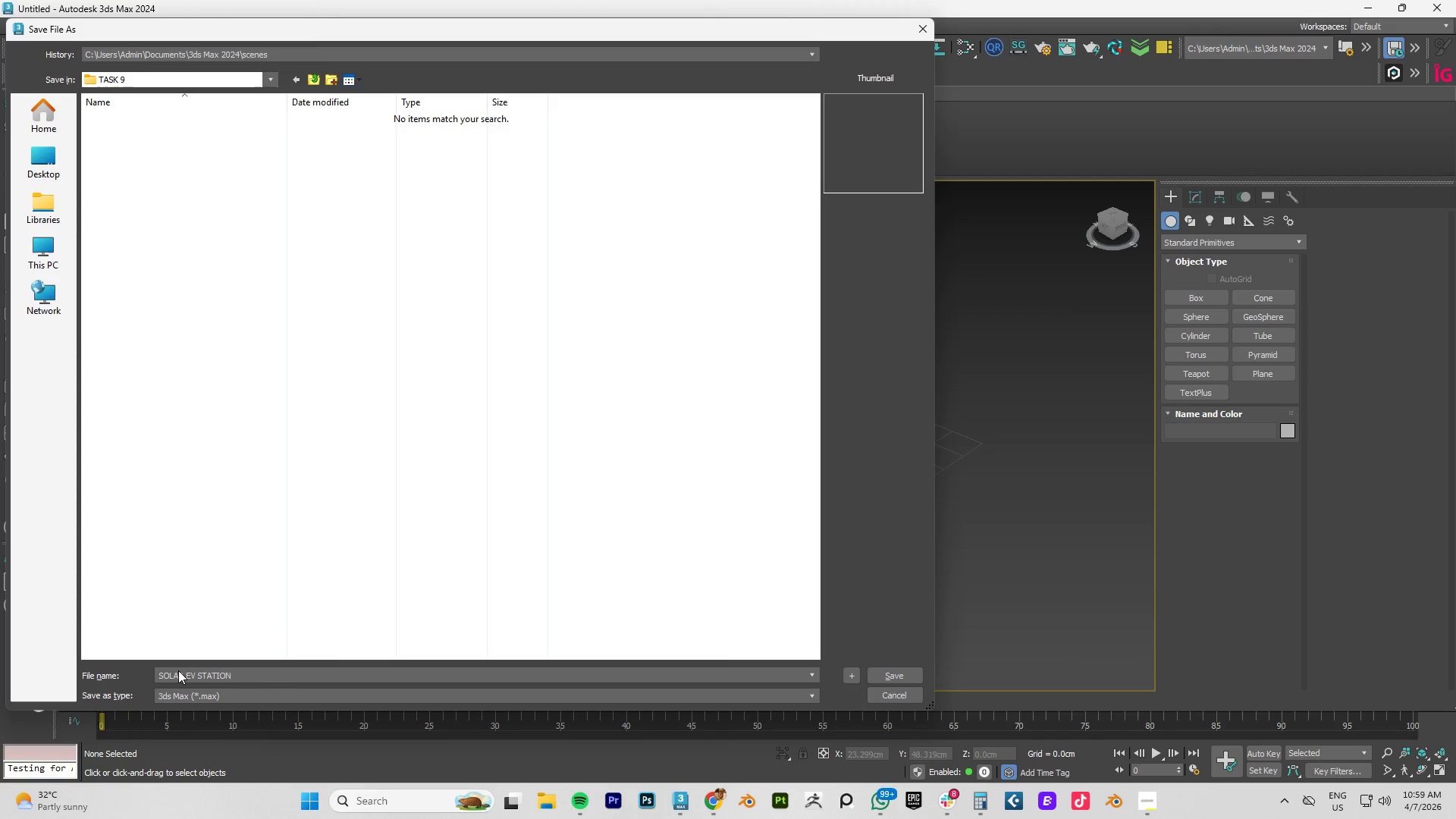 
key(Enter)
 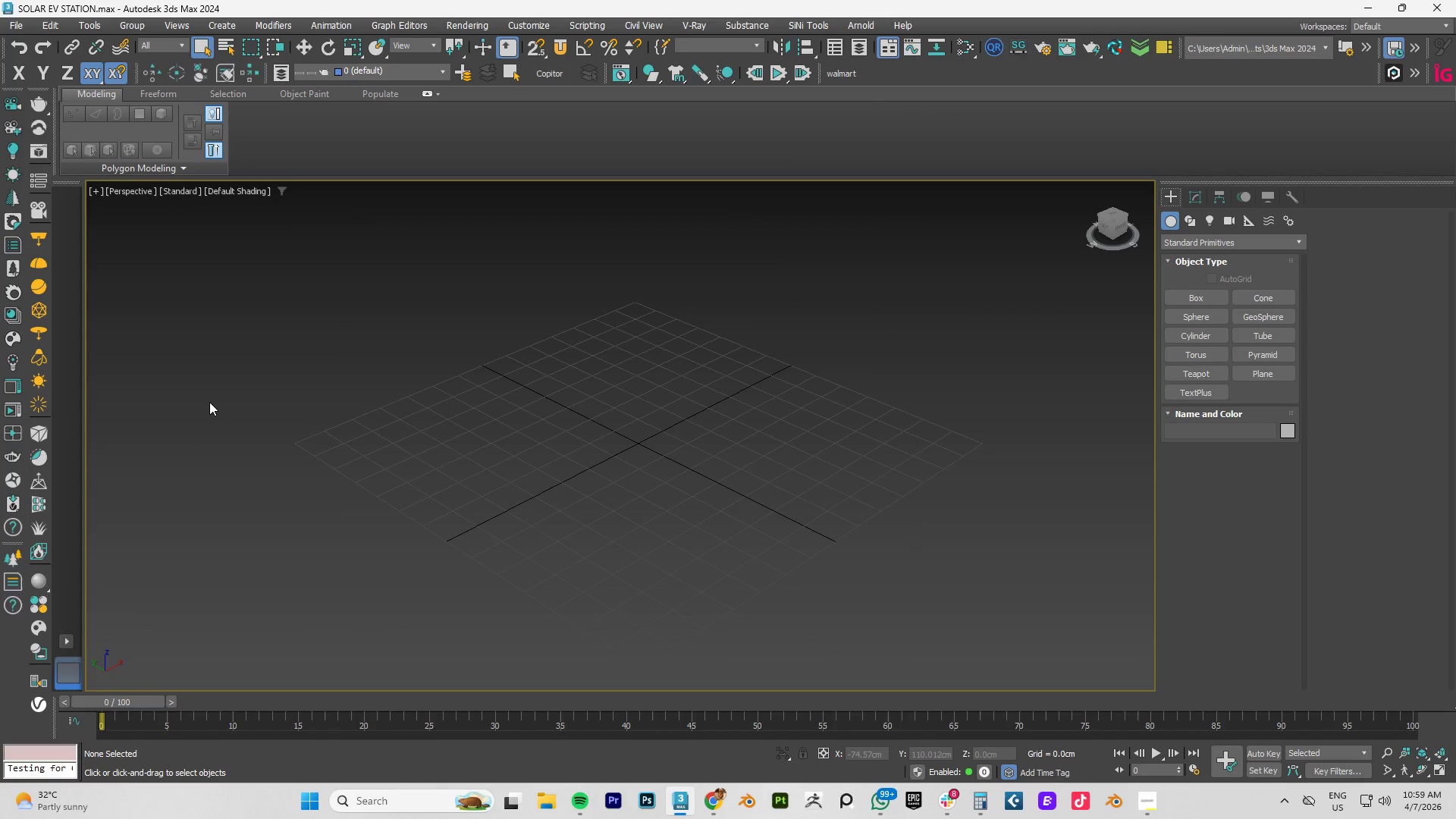 
wait(6.45)
 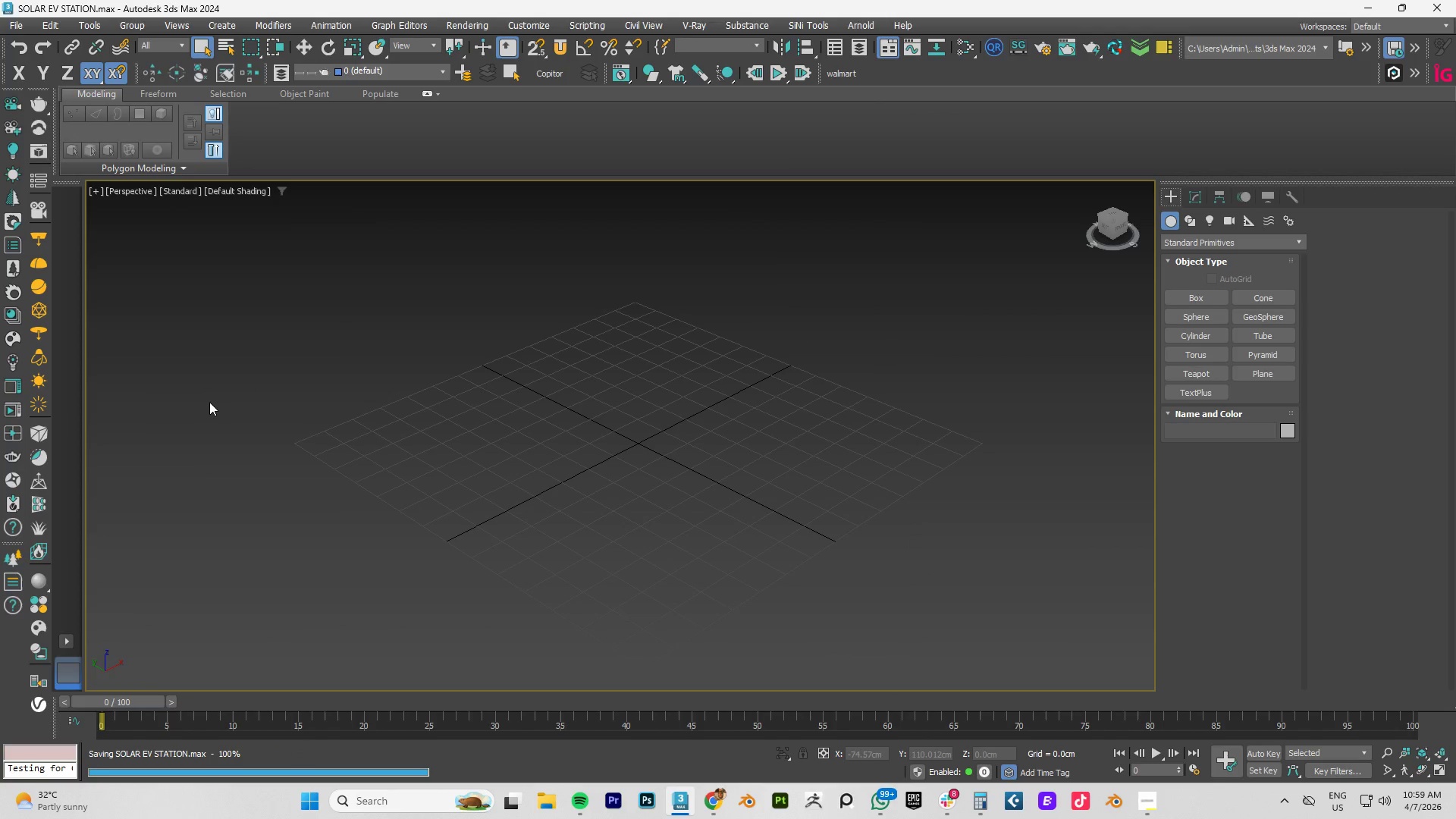 
left_click([394, 439])
 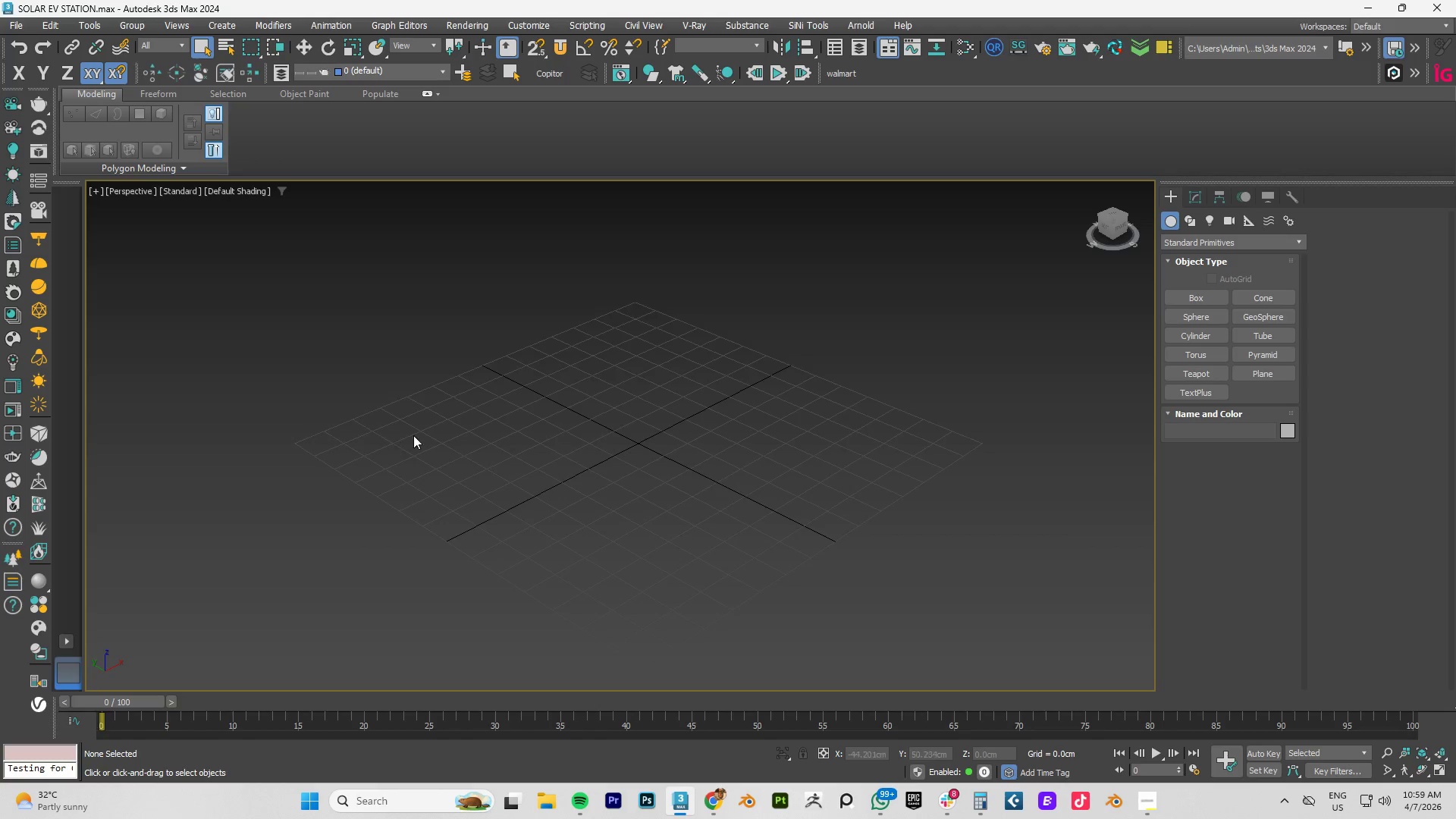 
scroll: coordinate [416, 435], scroll_direction: none, amount: 0.0
 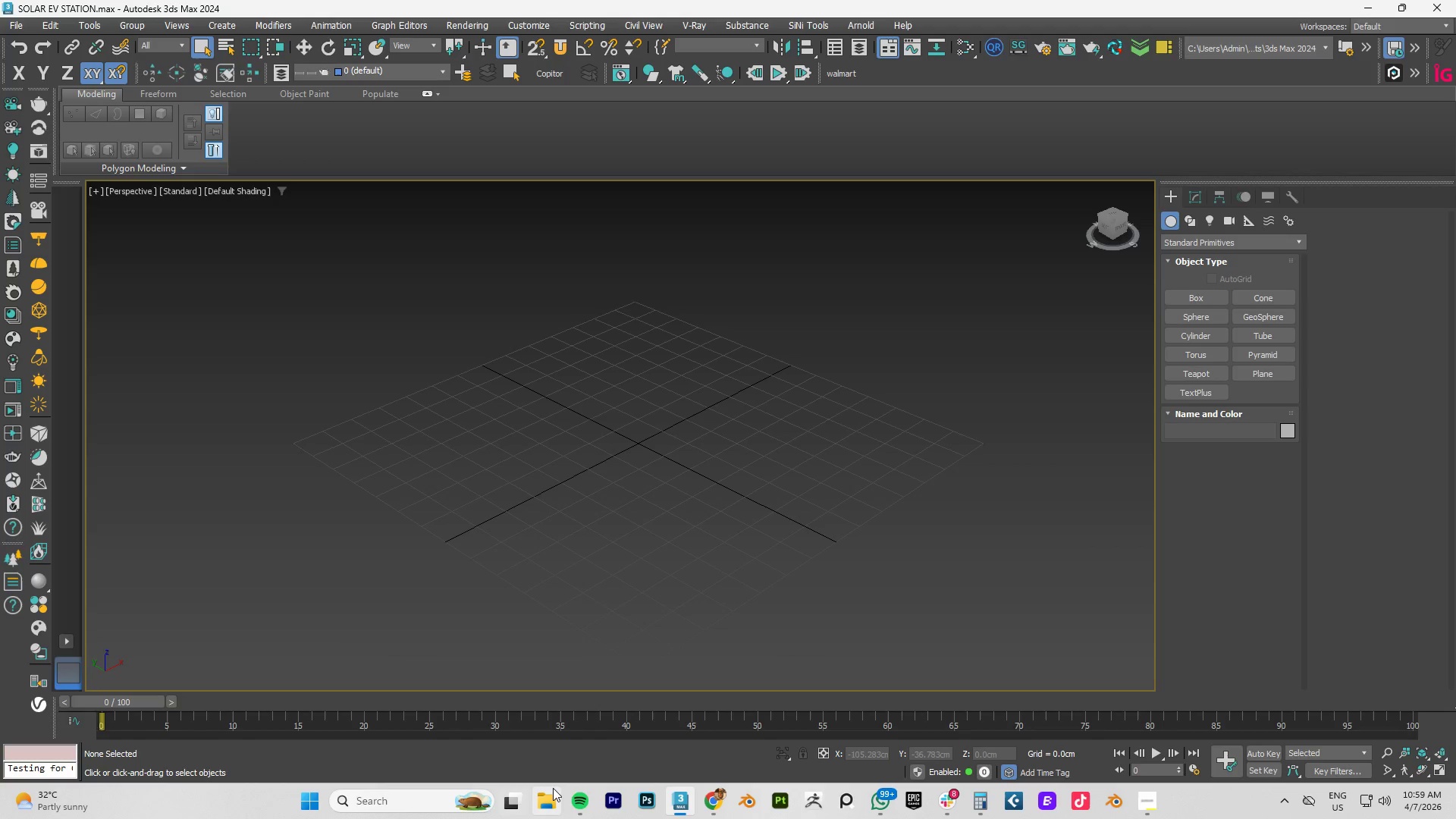 
left_click([538, 797])
 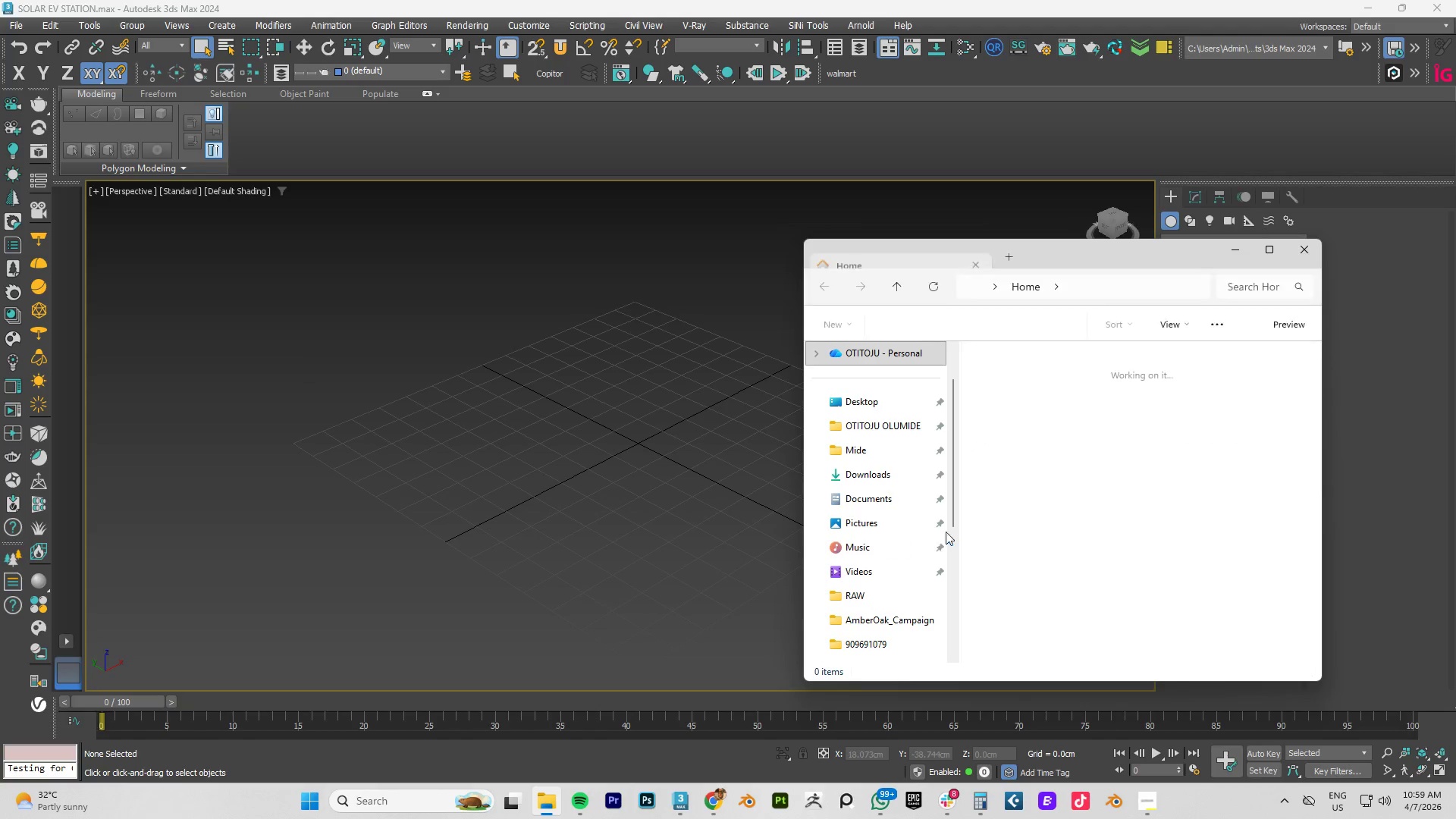 
scroll: coordinate [895, 593], scroll_direction: down, amount: 2.0
 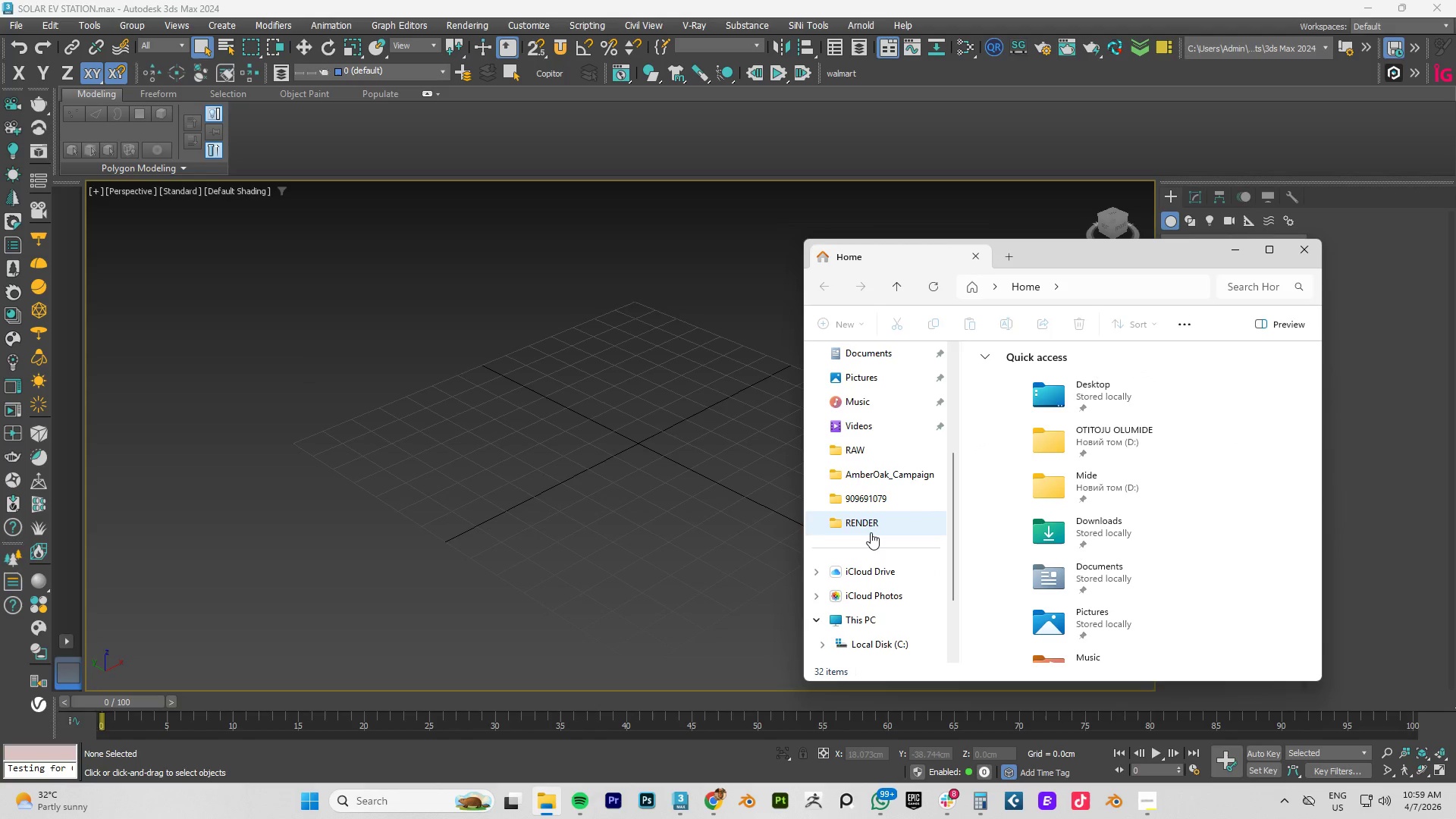 
left_click([871, 533])
 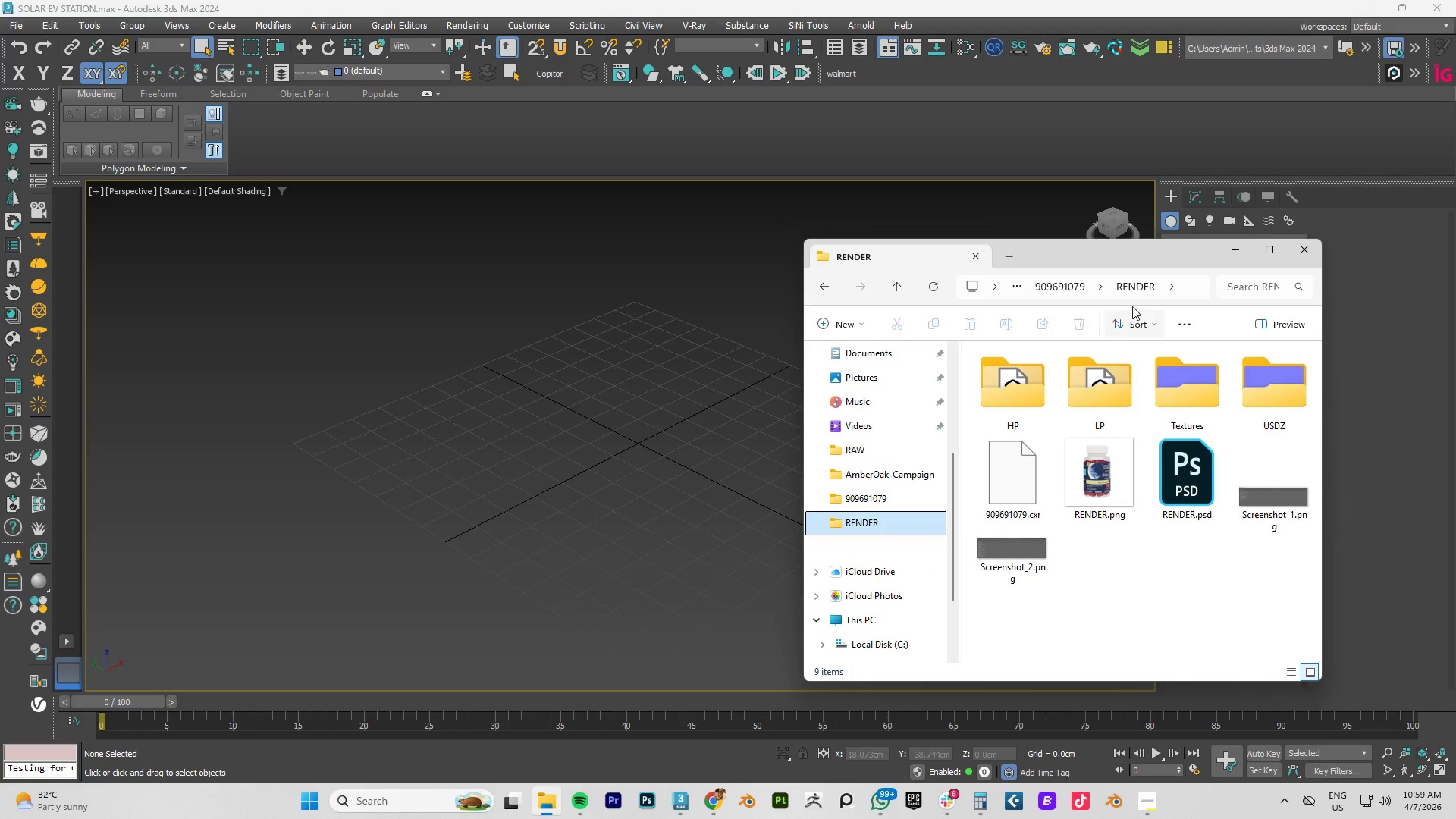 
left_click([1059, 284])
 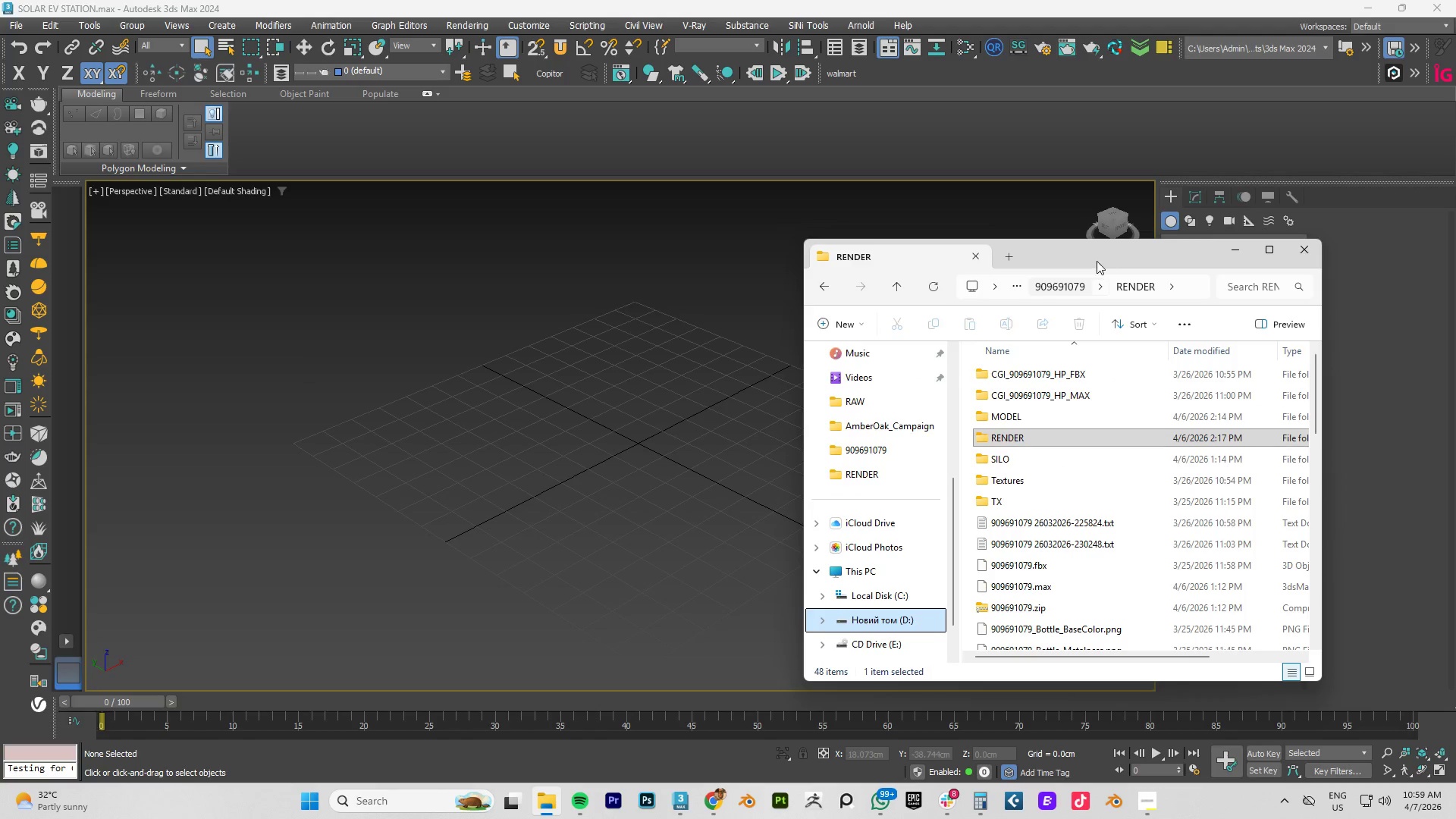 
left_click_drag(start_coordinate=[1095, 260], to_coordinate=[824, 172])
 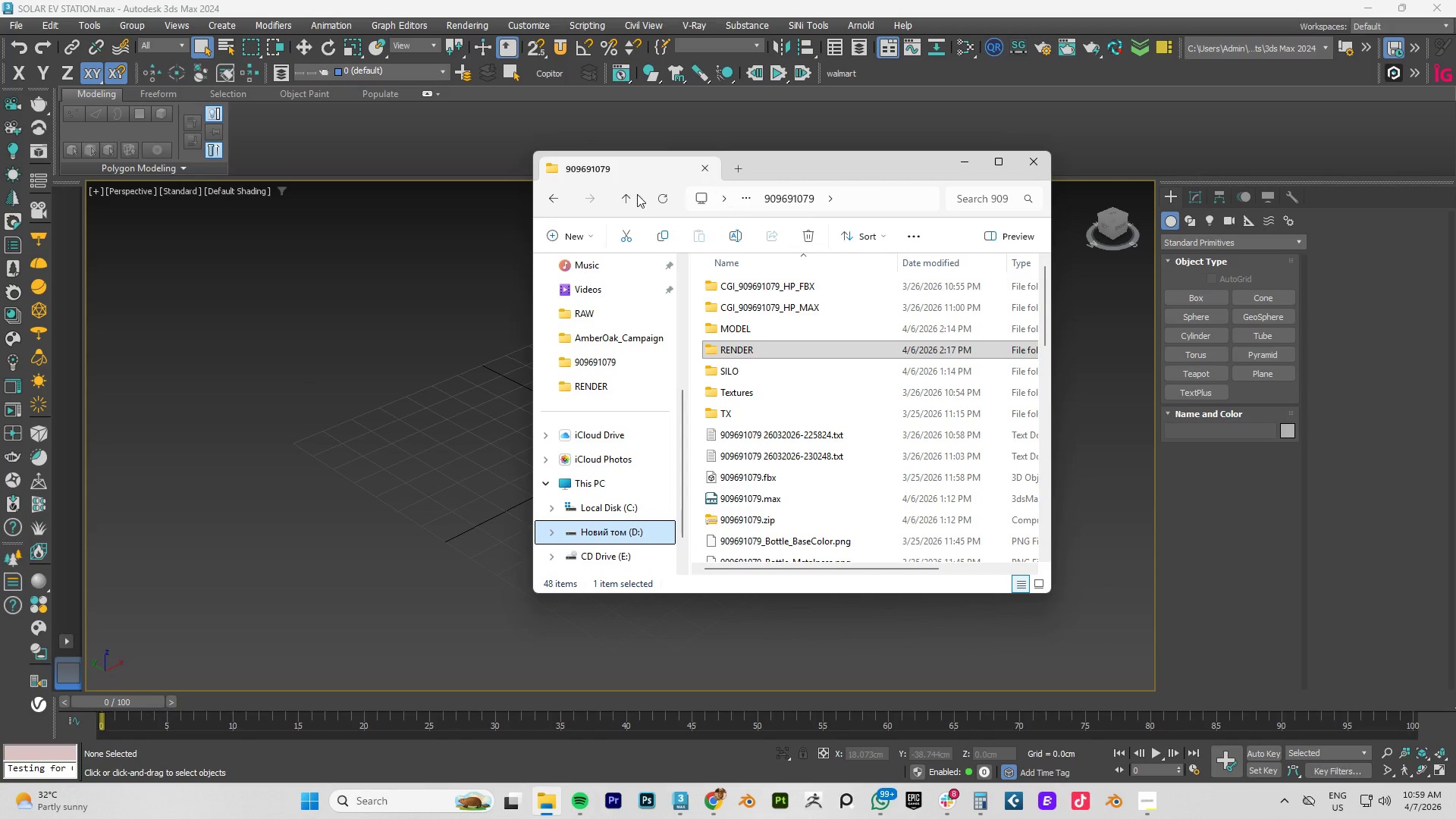 
left_click([619, 191])
 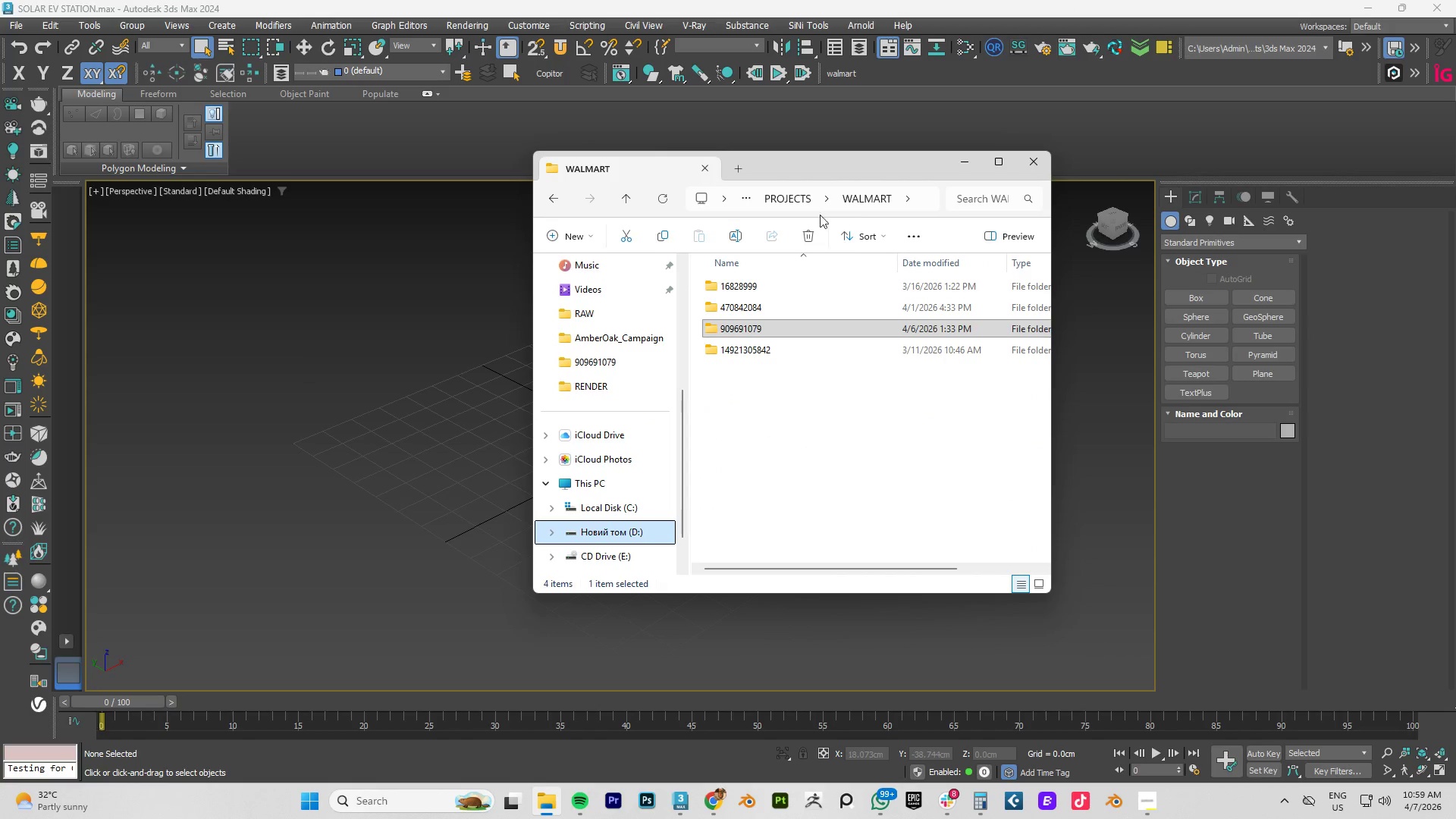 
left_click([790, 201])
 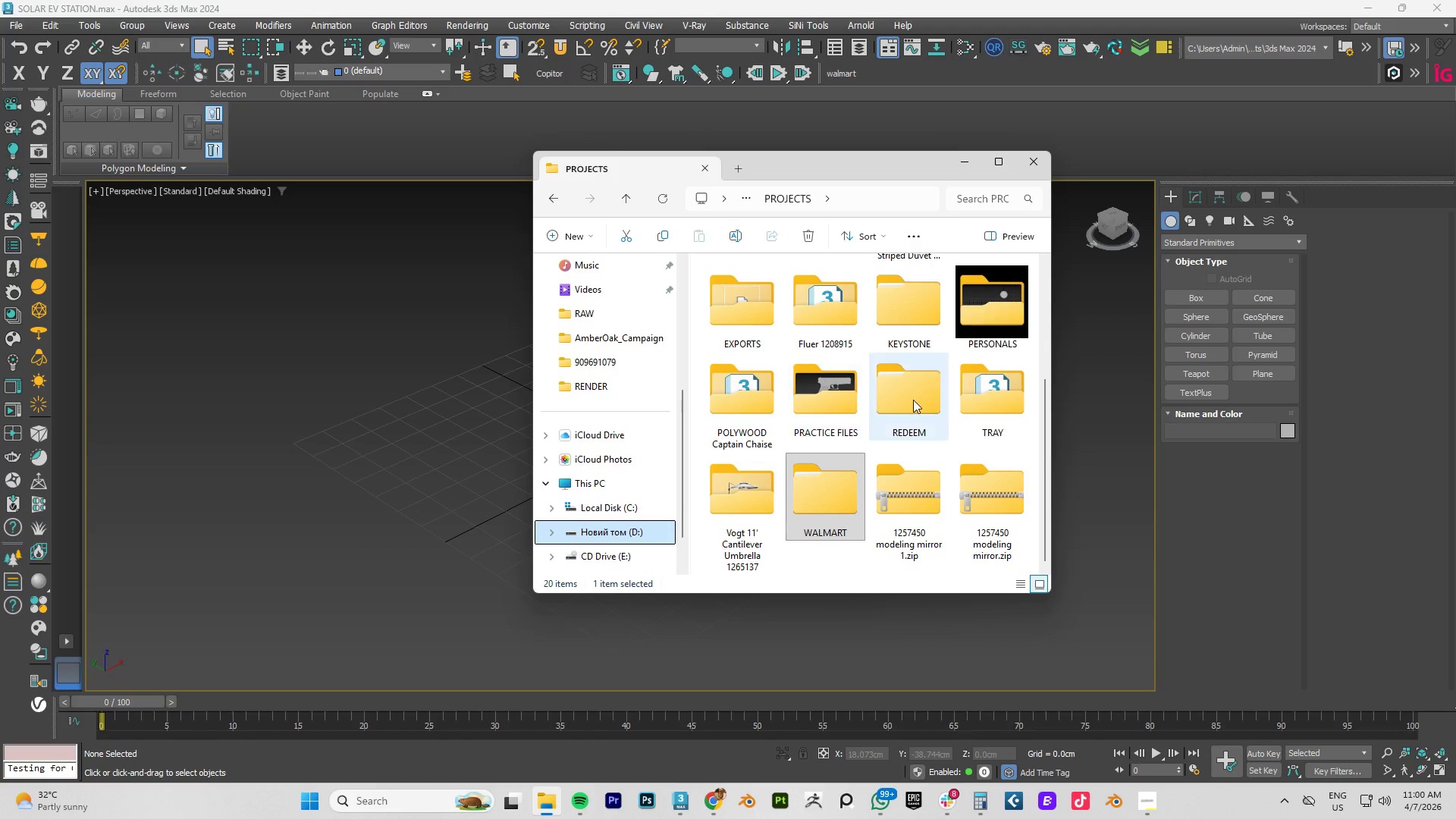 
scroll: coordinate [821, 479], scroll_direction: up, amount: 1.0
 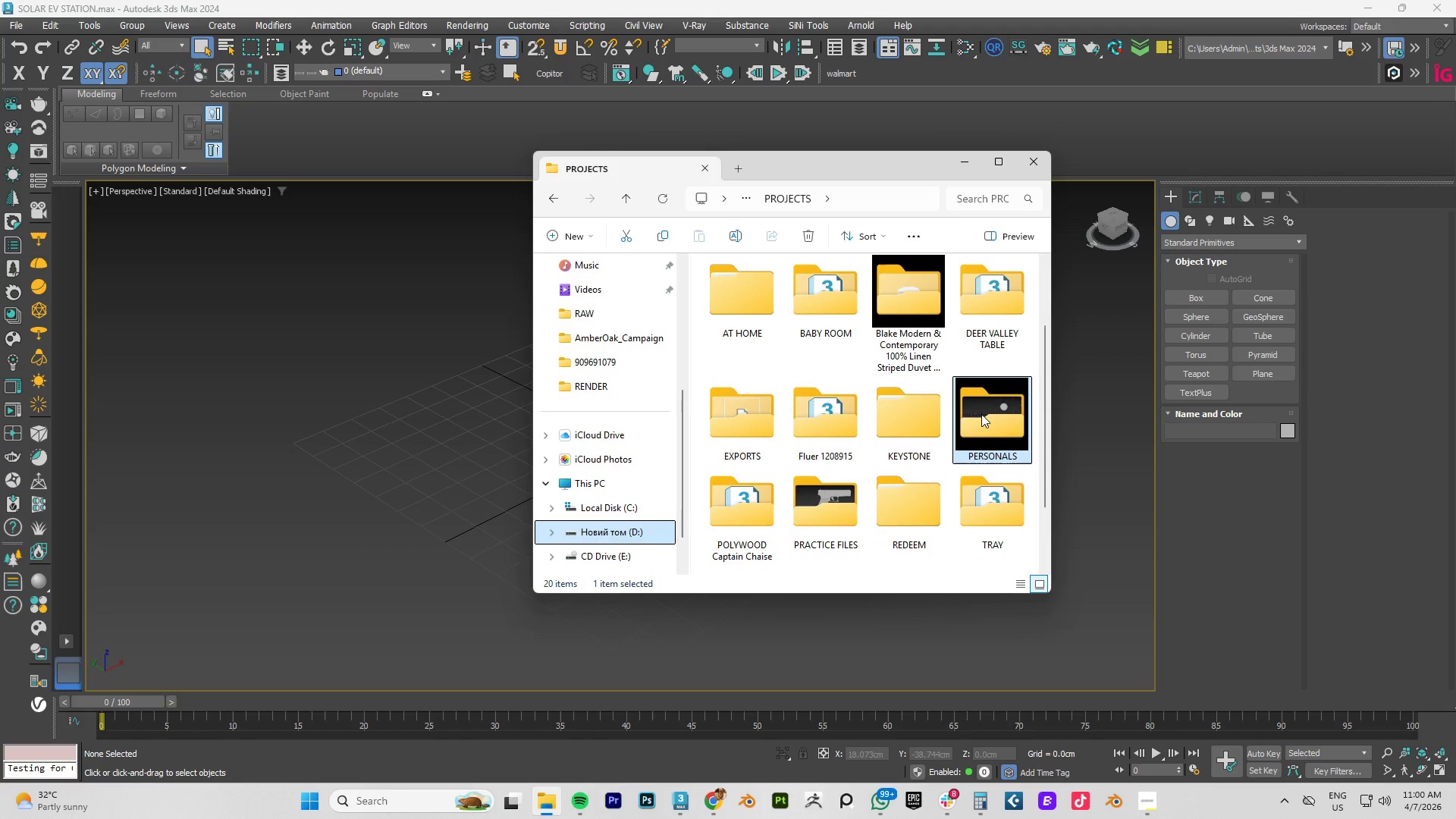 
double_click([981, 414])
 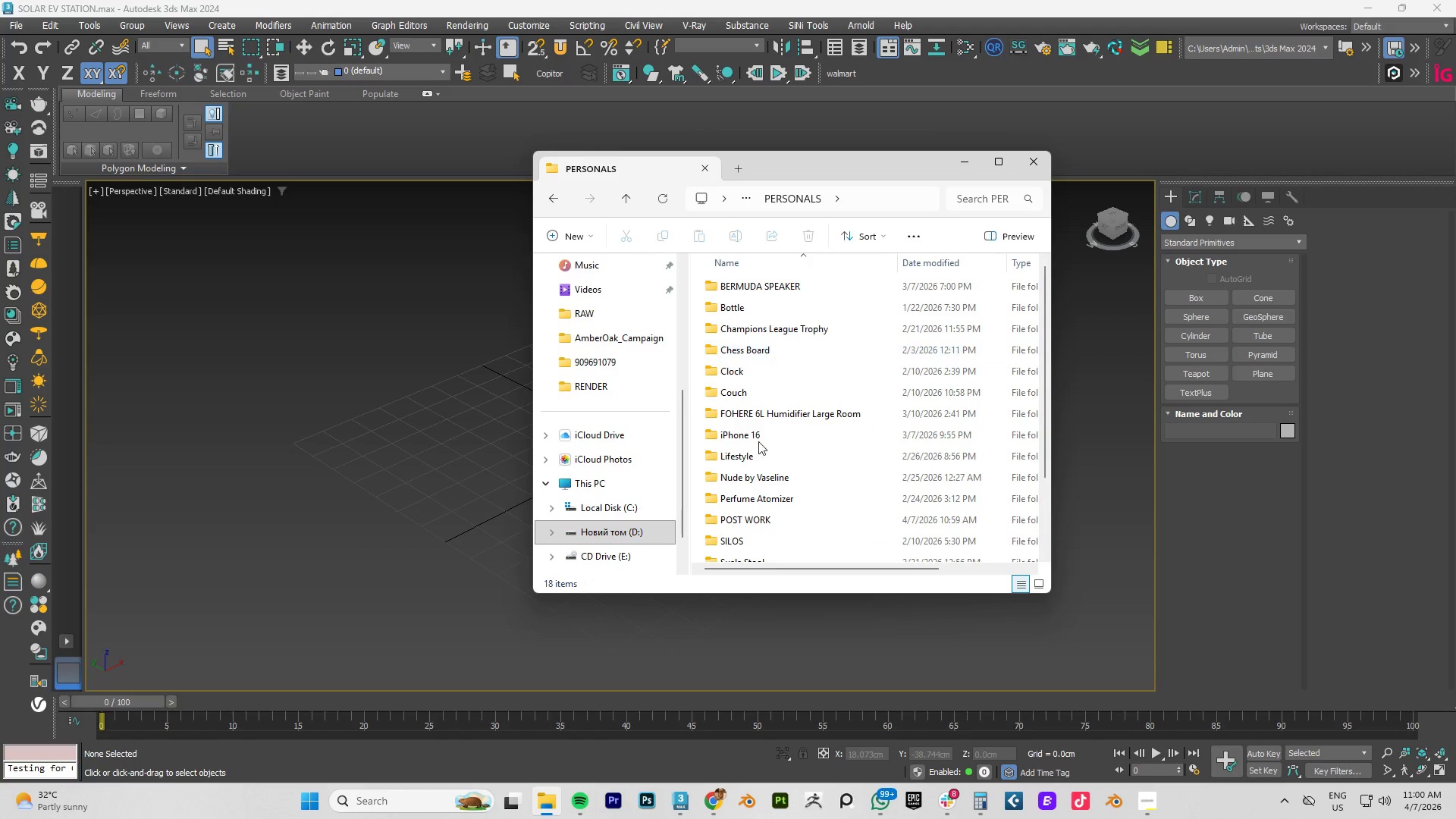 
scroll: coordinate [770, 449], scroll_direction: down, amount: 3.0
 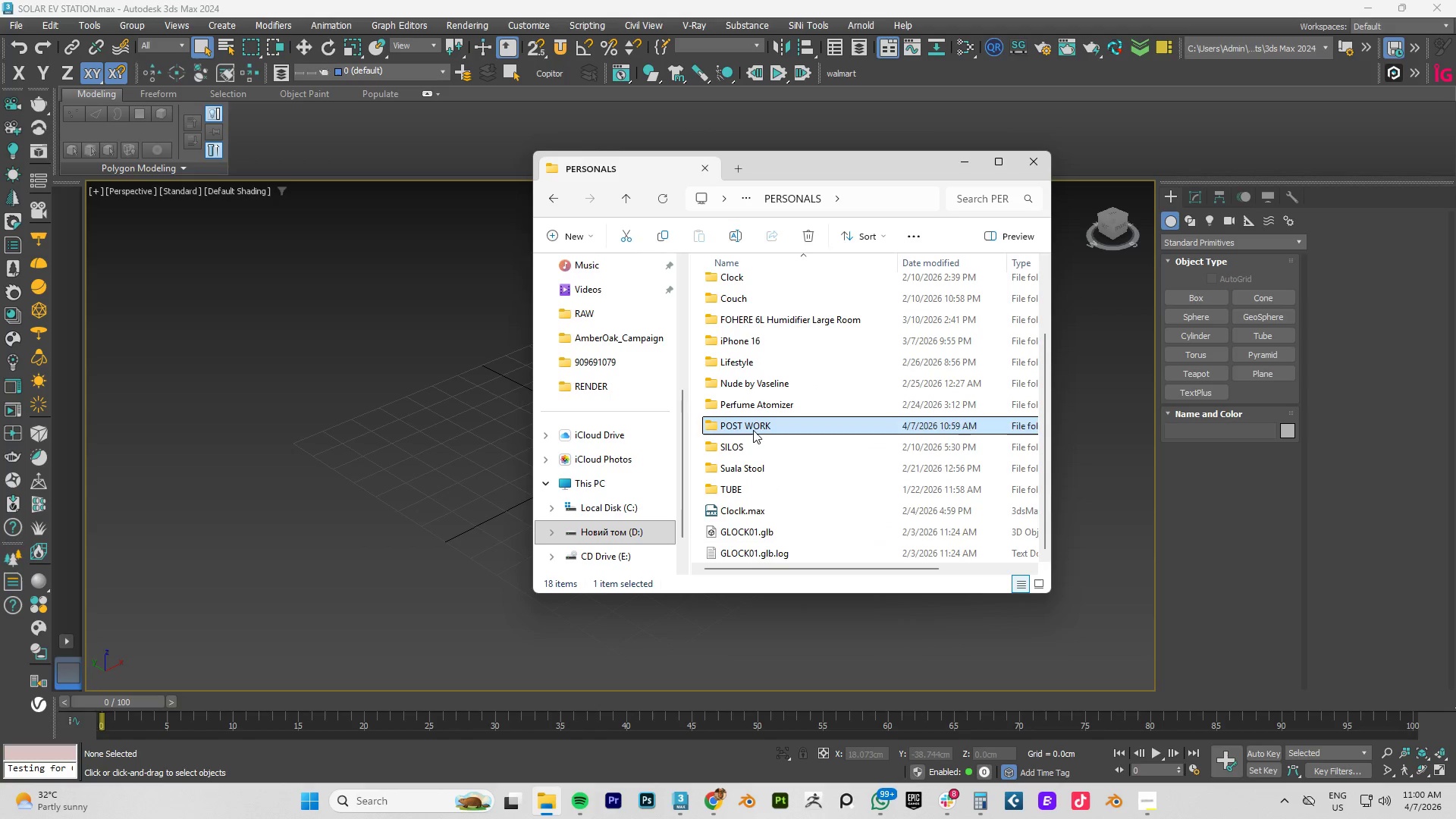 
double_click([753, 430])
 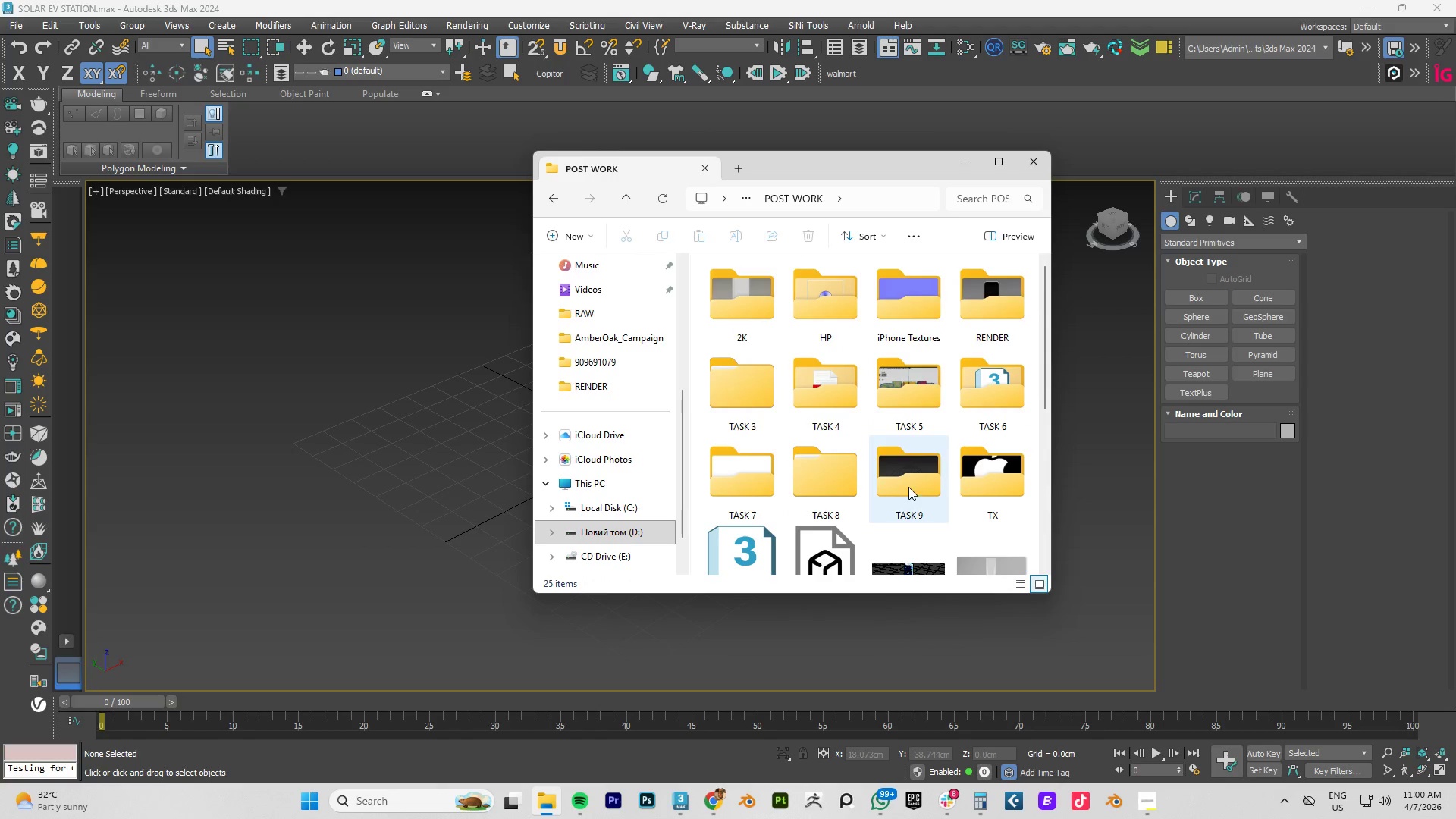 
double_click([908, 486])
 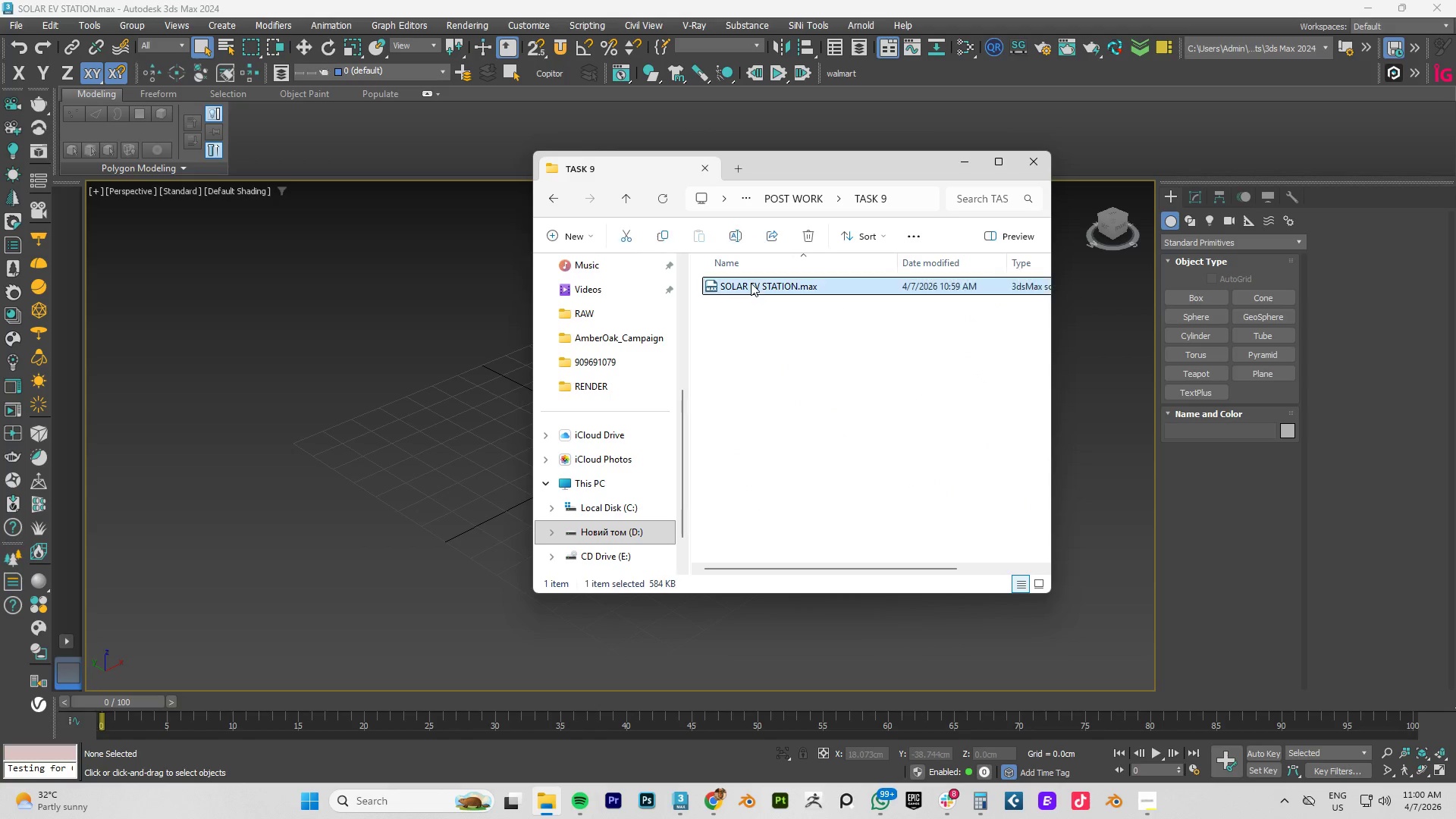 
double_click([784, 353])
 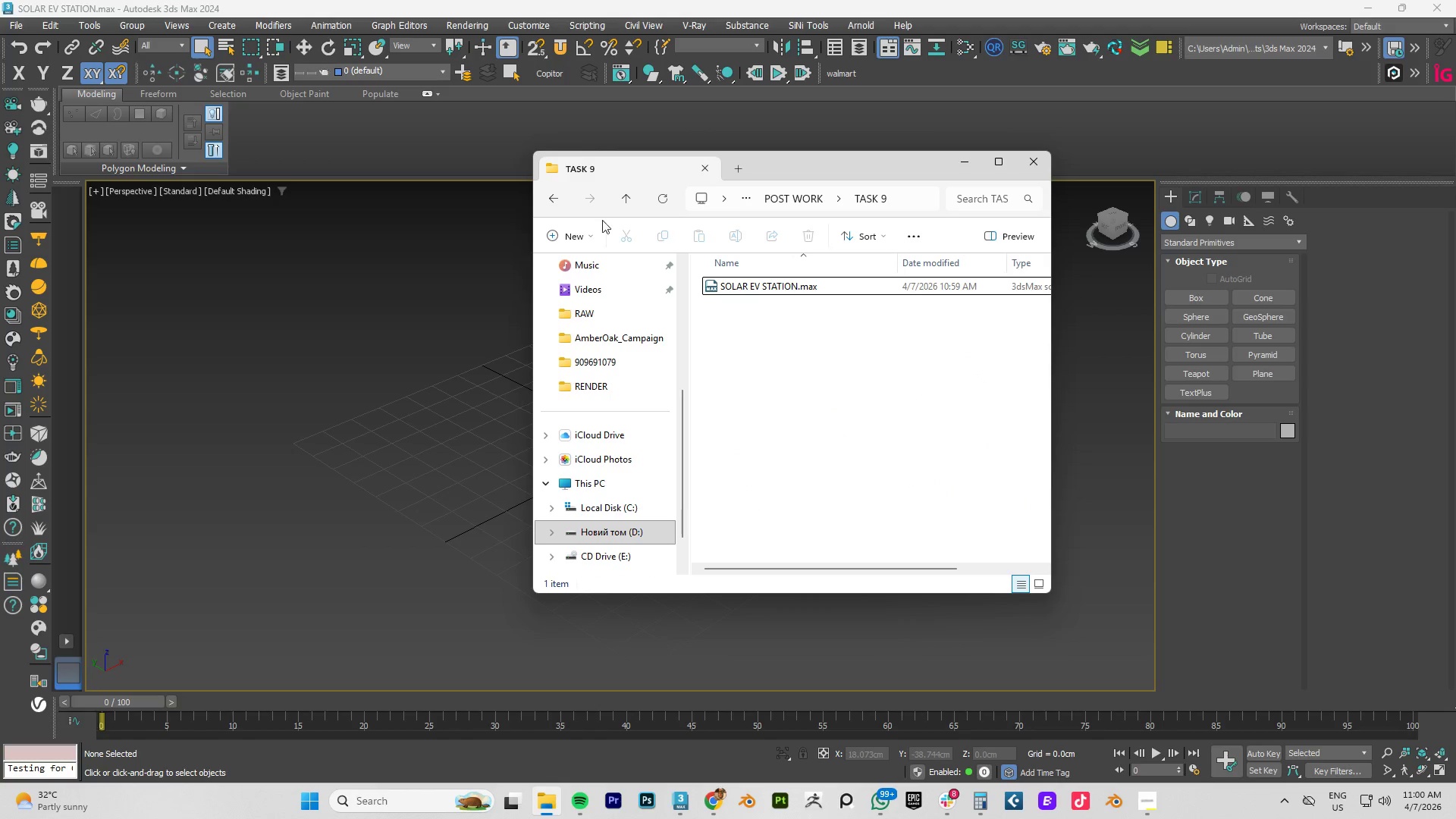 
left_click([569, 235])
 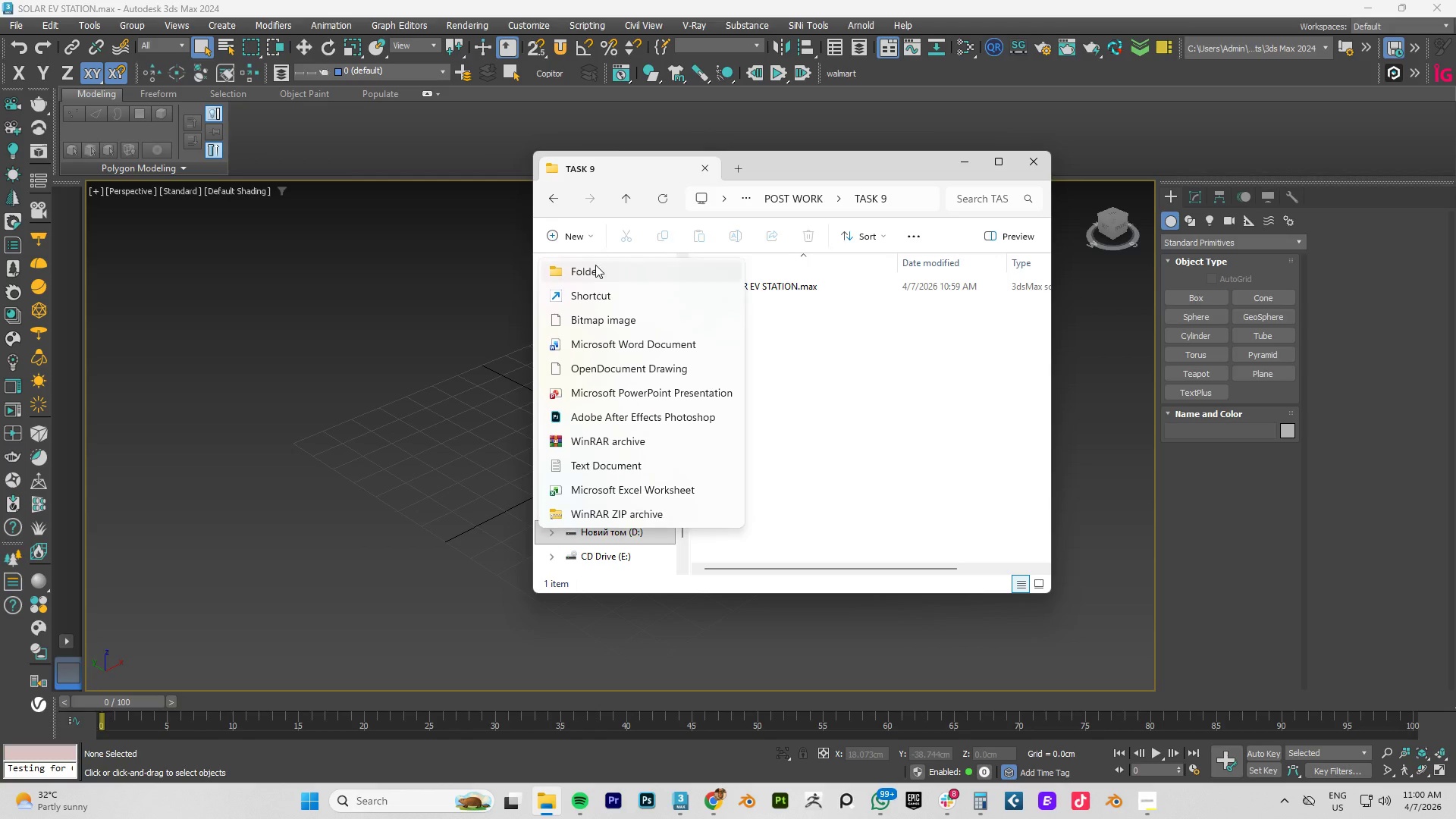 
left_click([583, 274])
 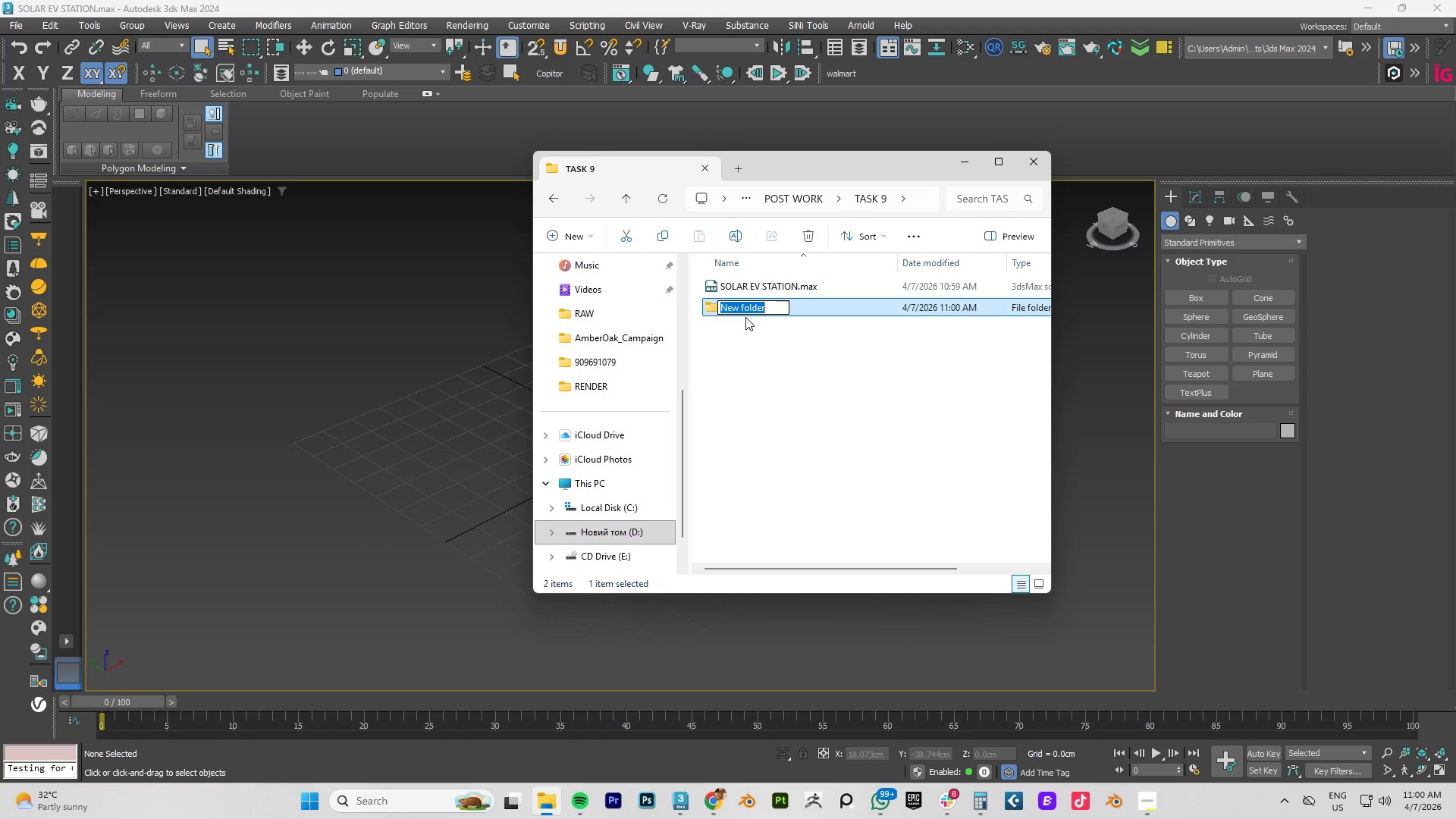 
type(MODEL)
 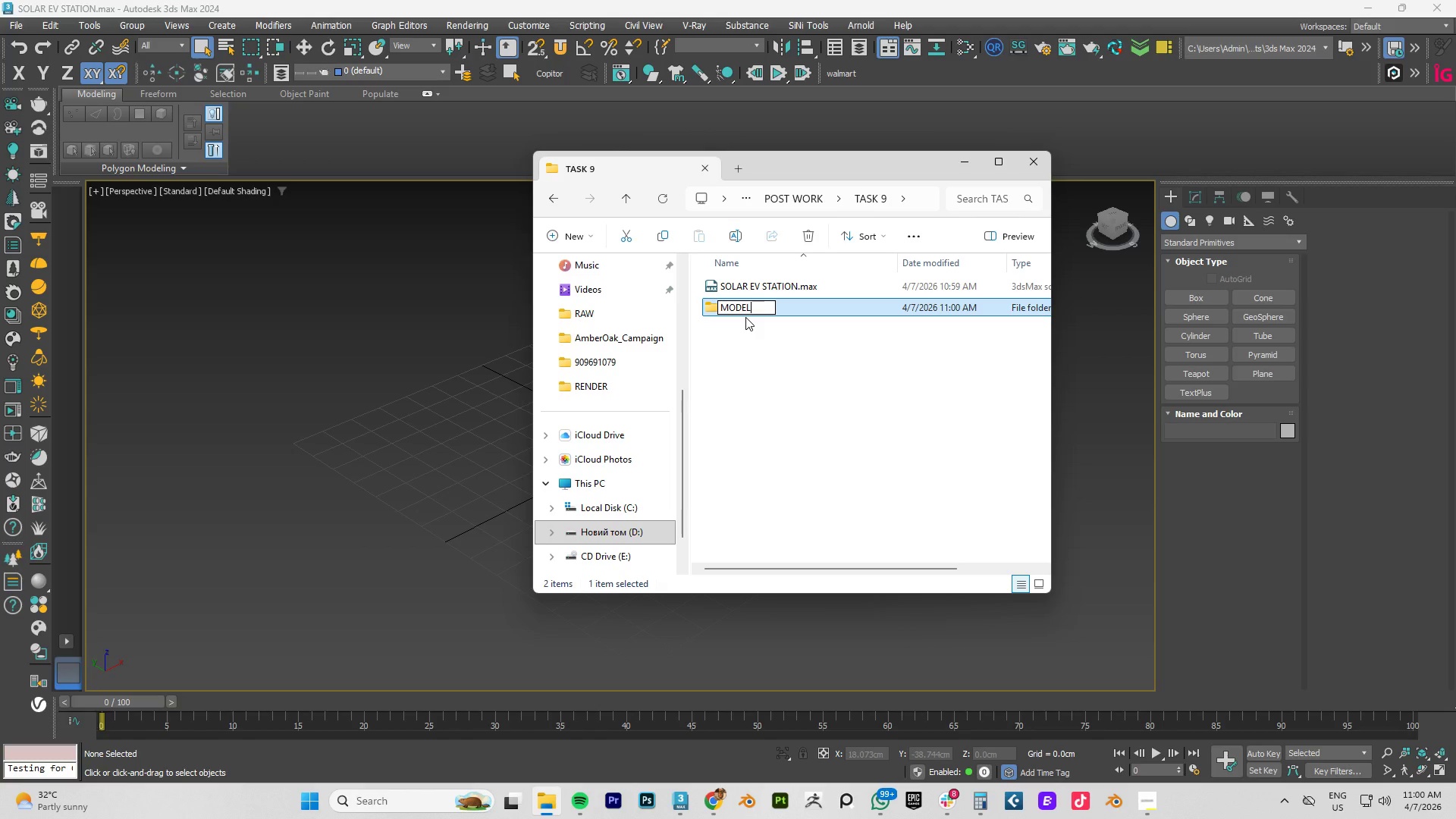 
key(Enter)
 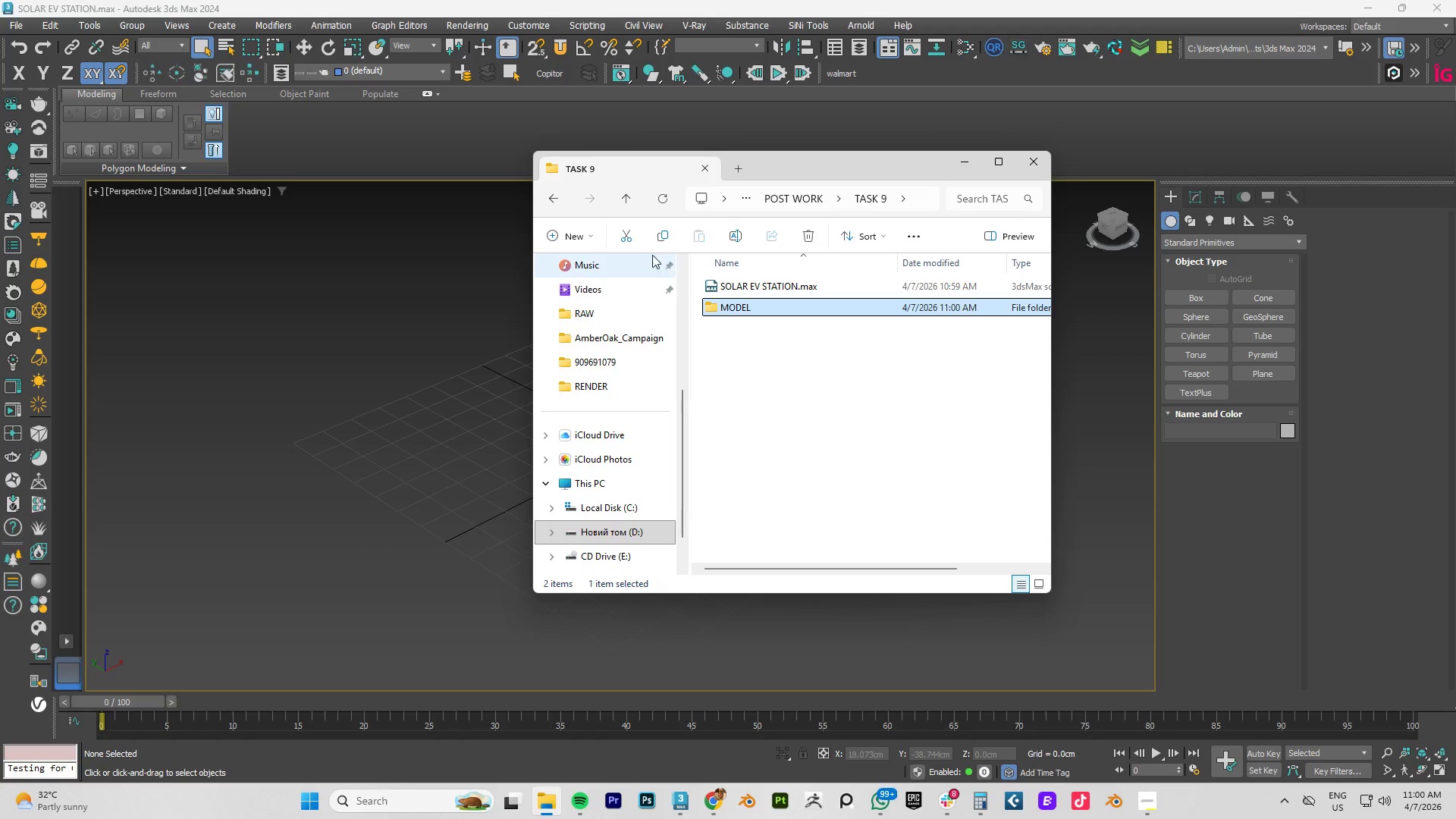 
left_click([551, 229])
 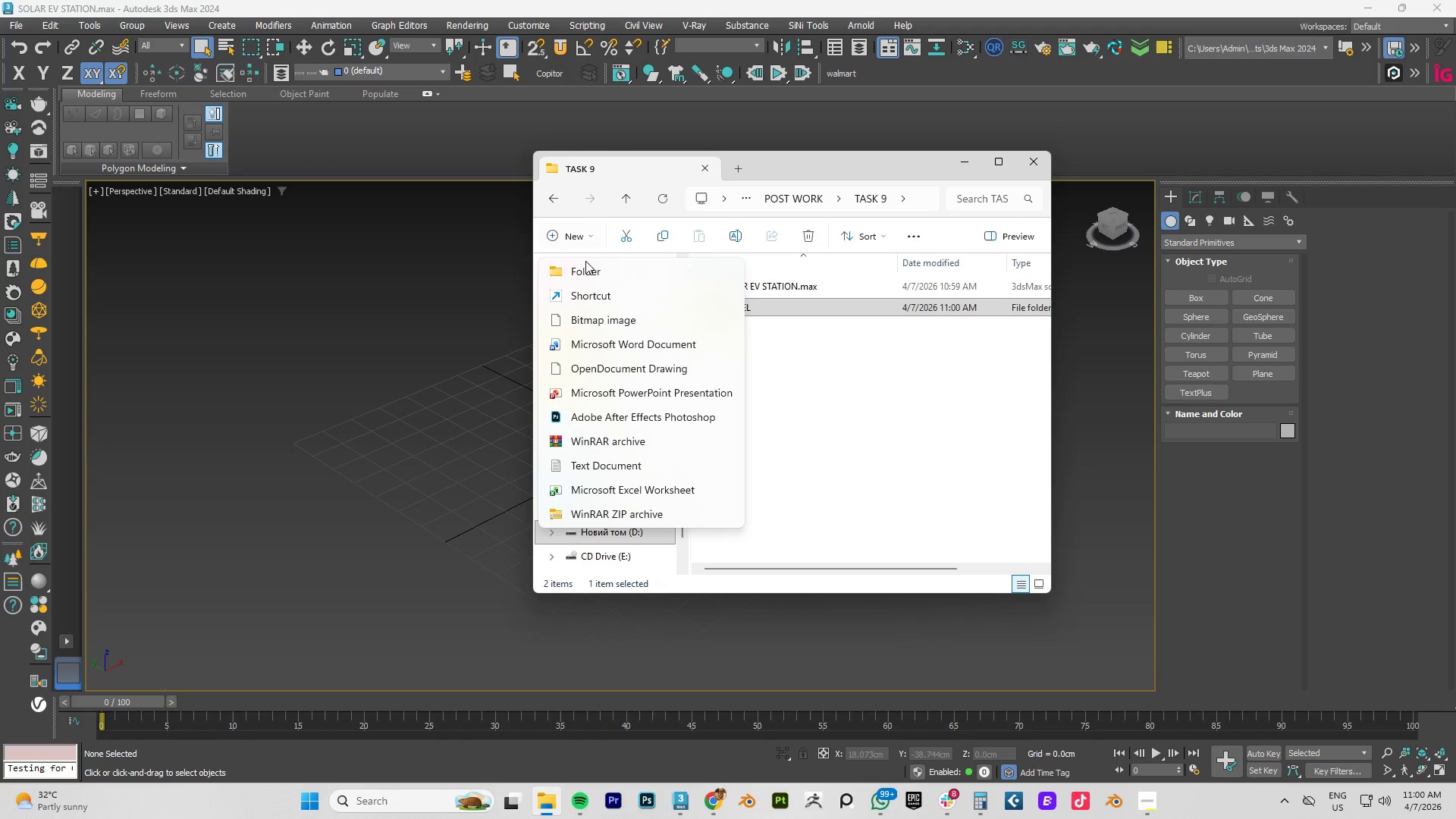 
left_click([581, 271])
 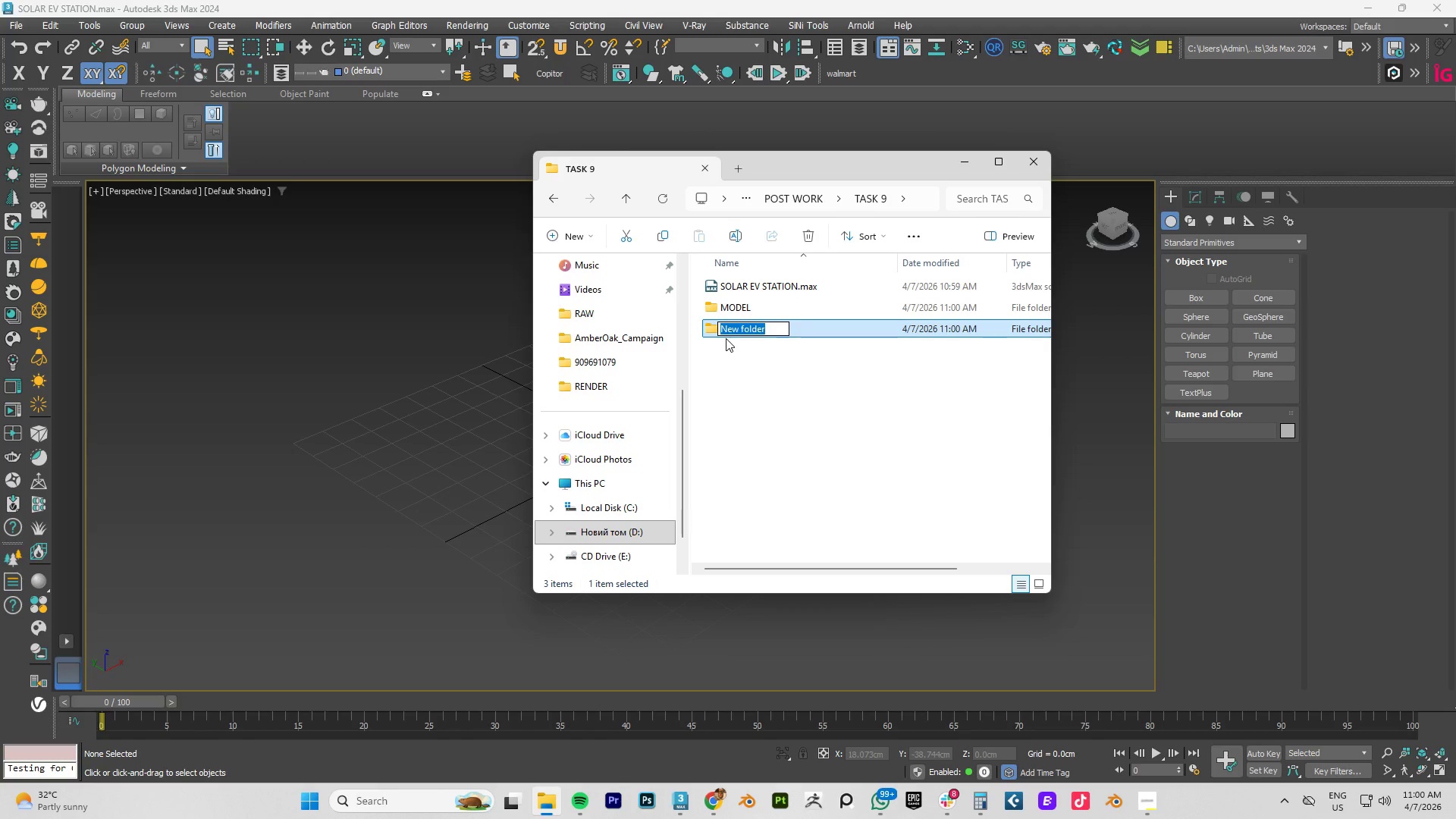 
type(TX)
 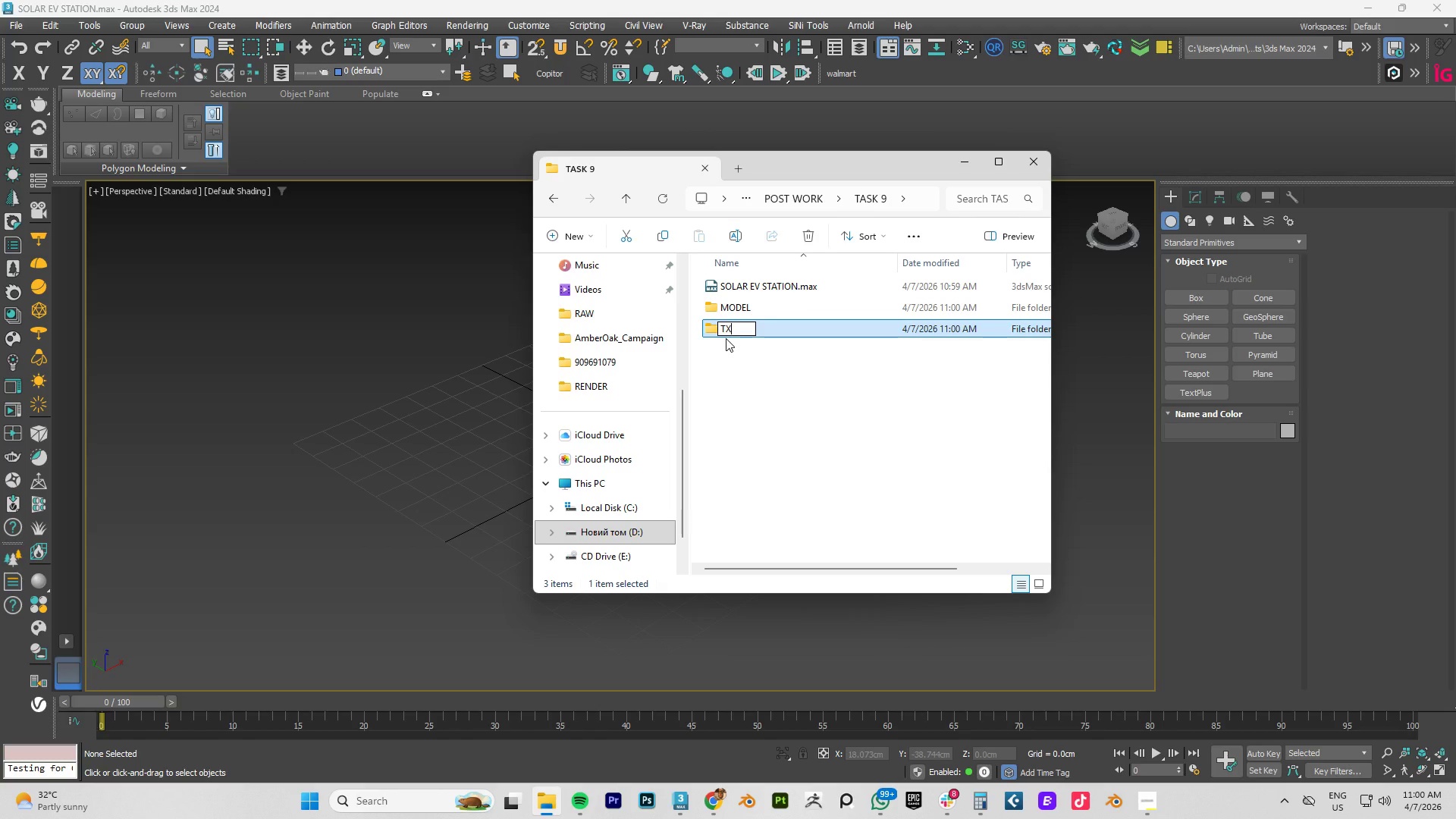 
key(Enter)
 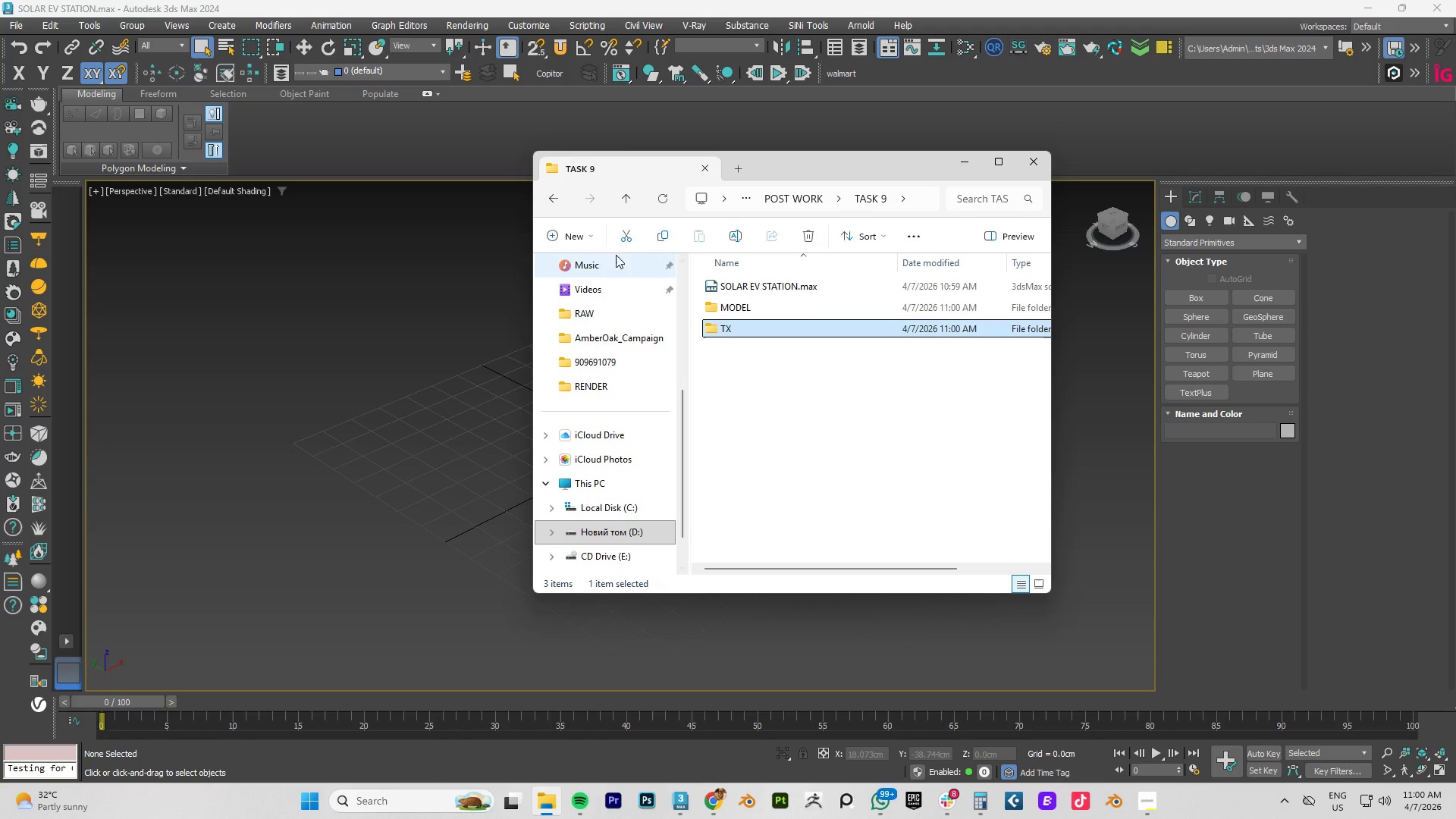 
left_click([573, 234])
 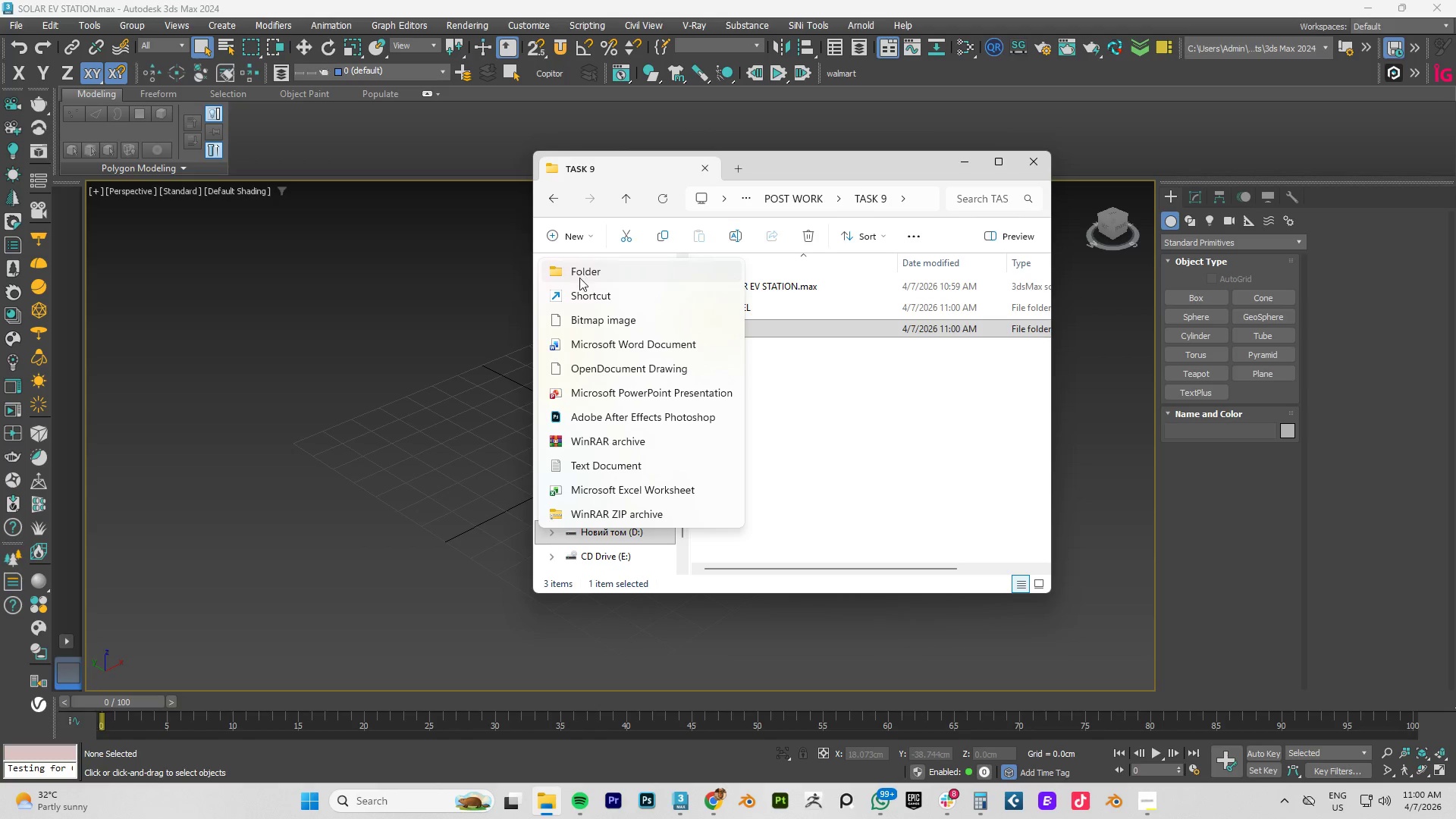 
left_click([588, 275])
 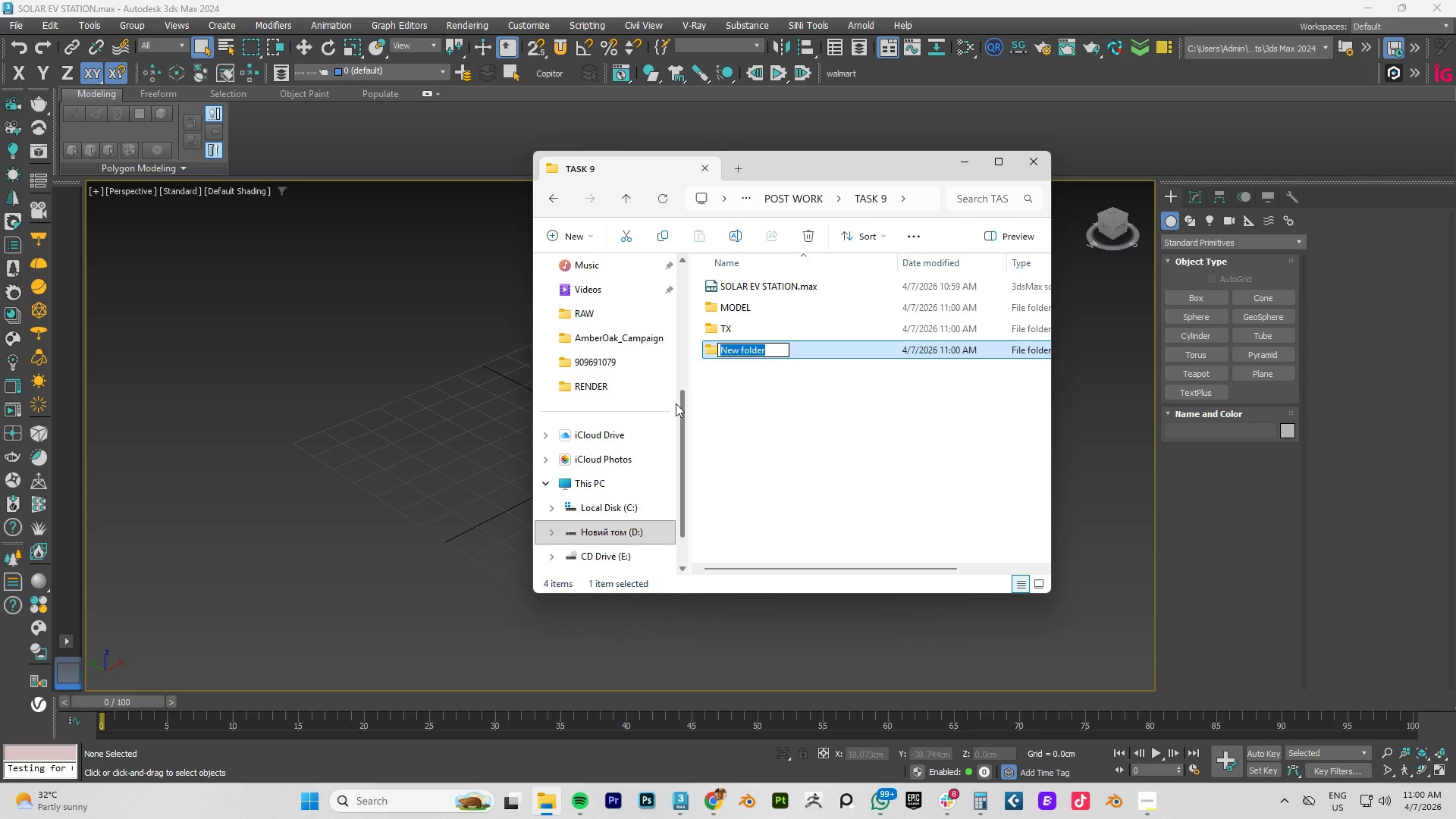 
type(RENDER)
 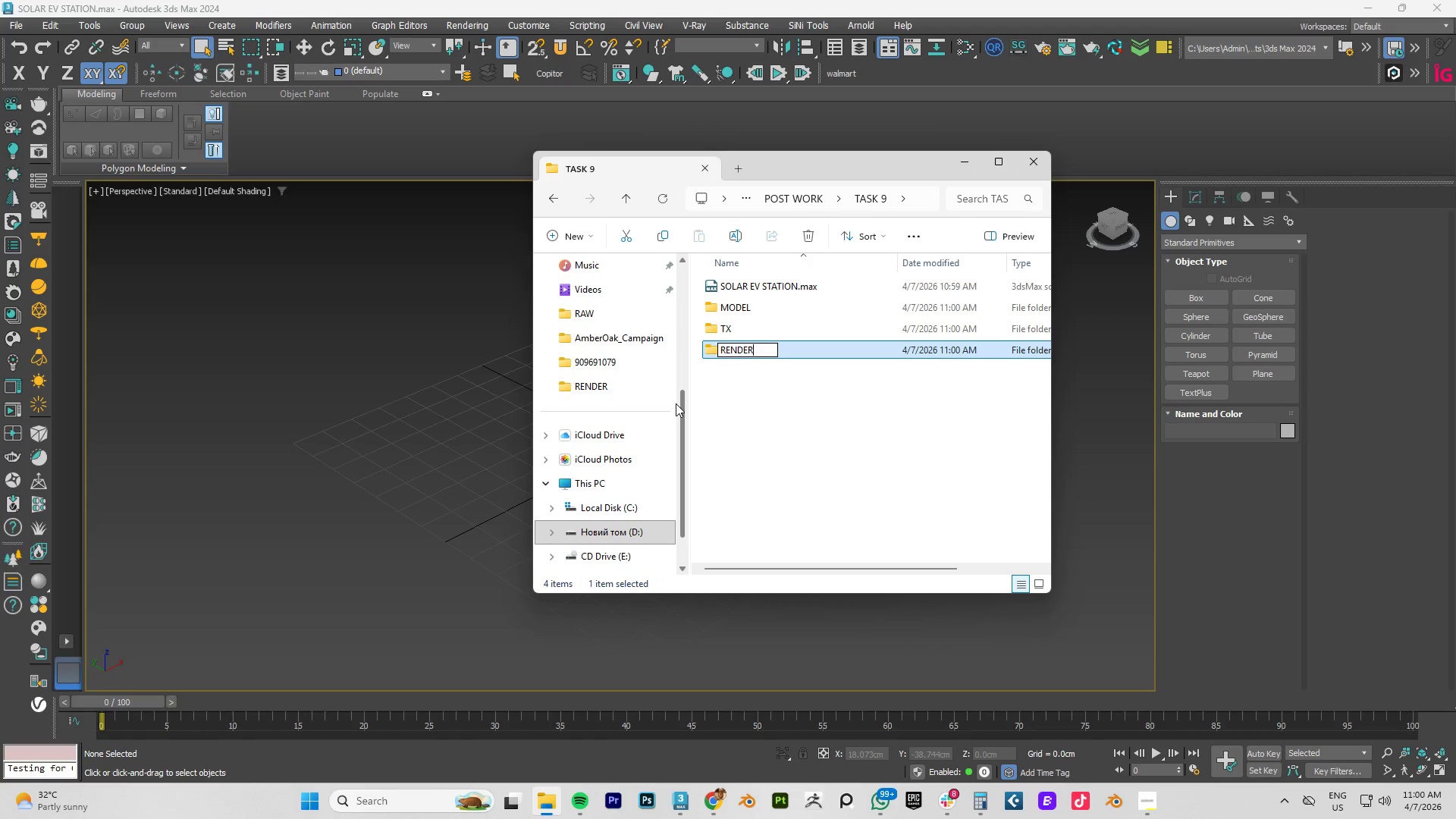 
key(Enter)
 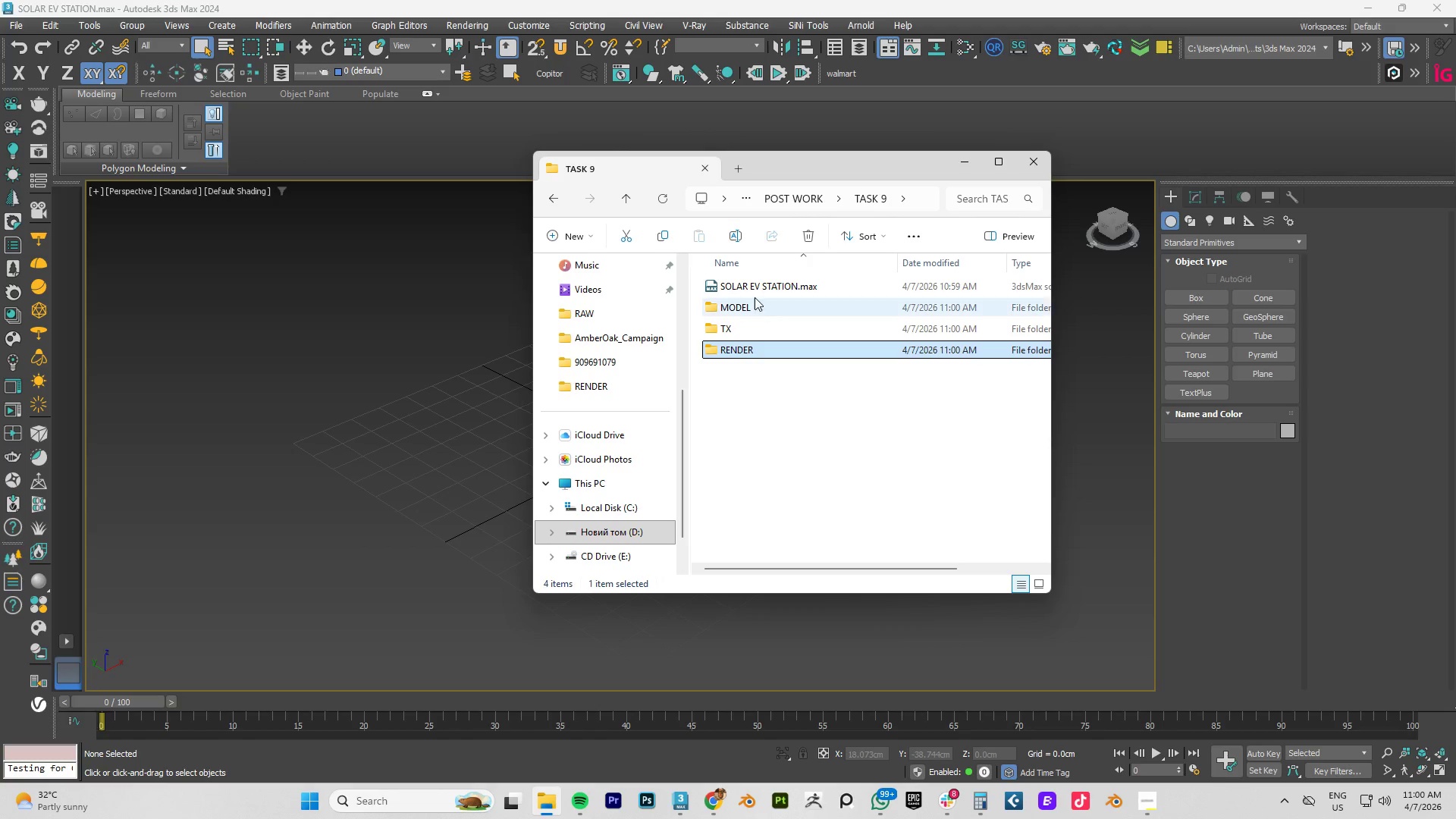 
left_click_drag(start_coordinate=[755, 290], to_coordinate=[755, 311])
 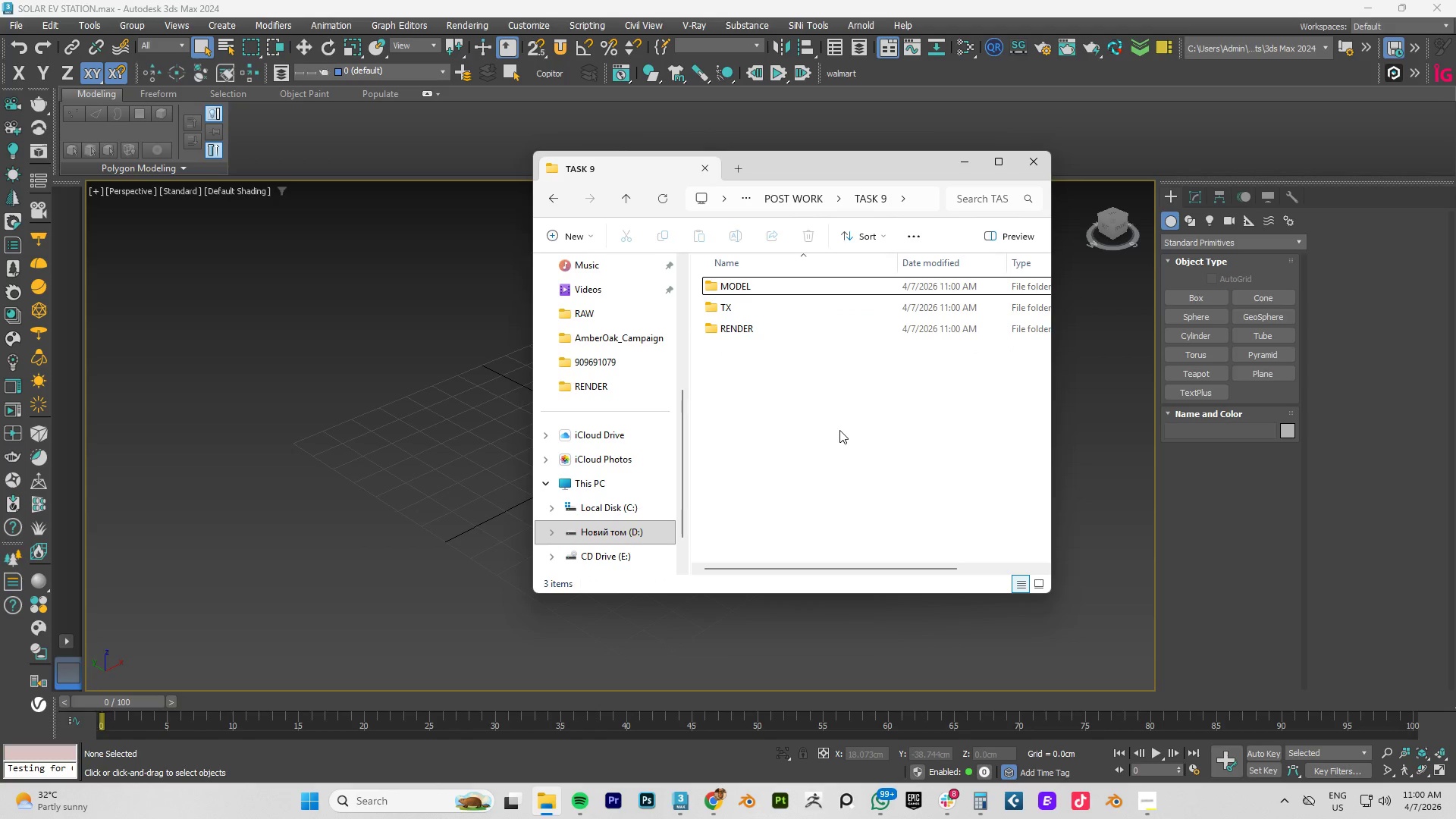 
left_click_drag(start_coordinate=[795, 403], to_coordinate=[791, 400])
 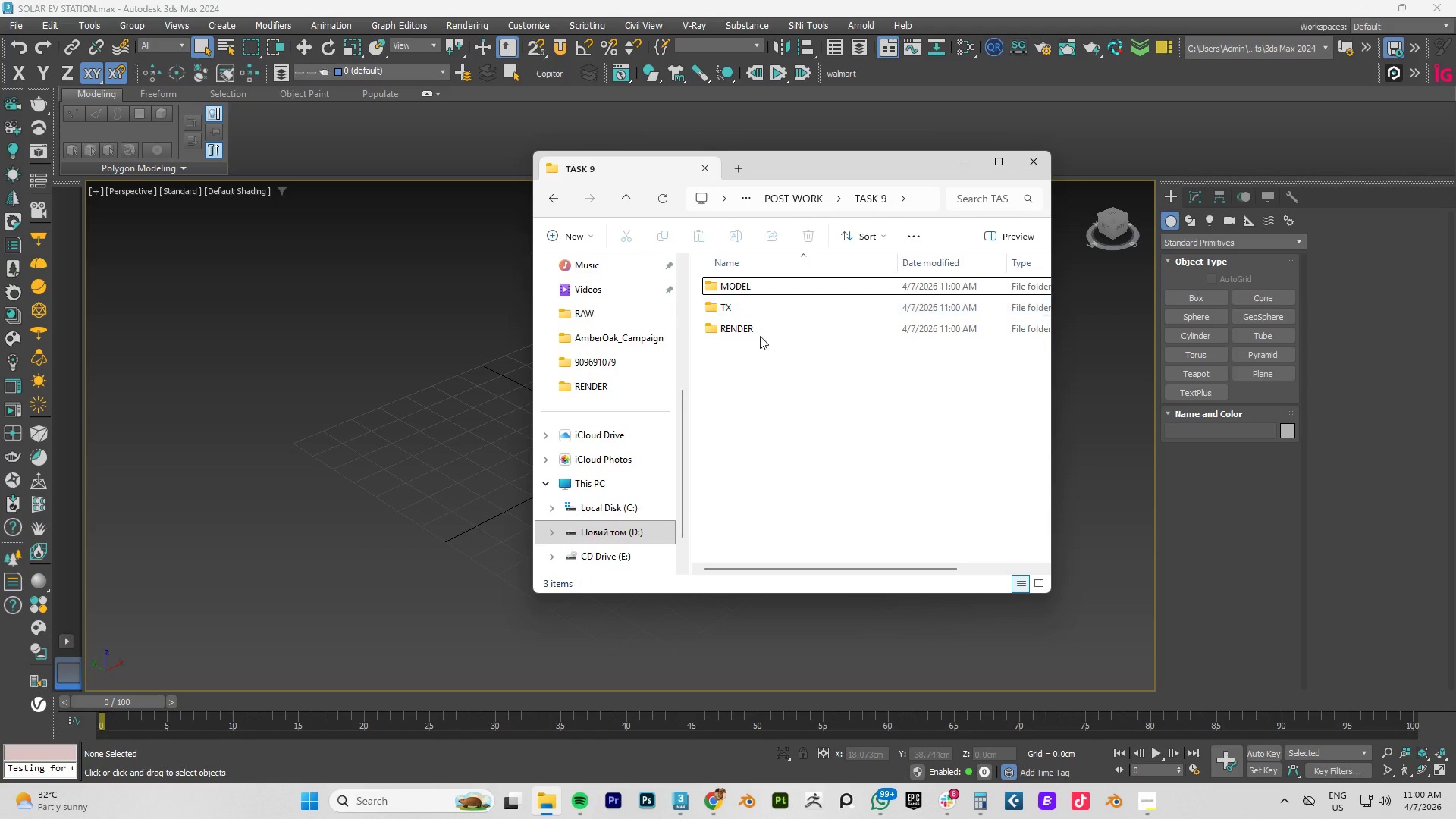 
left_click([761, 349])
 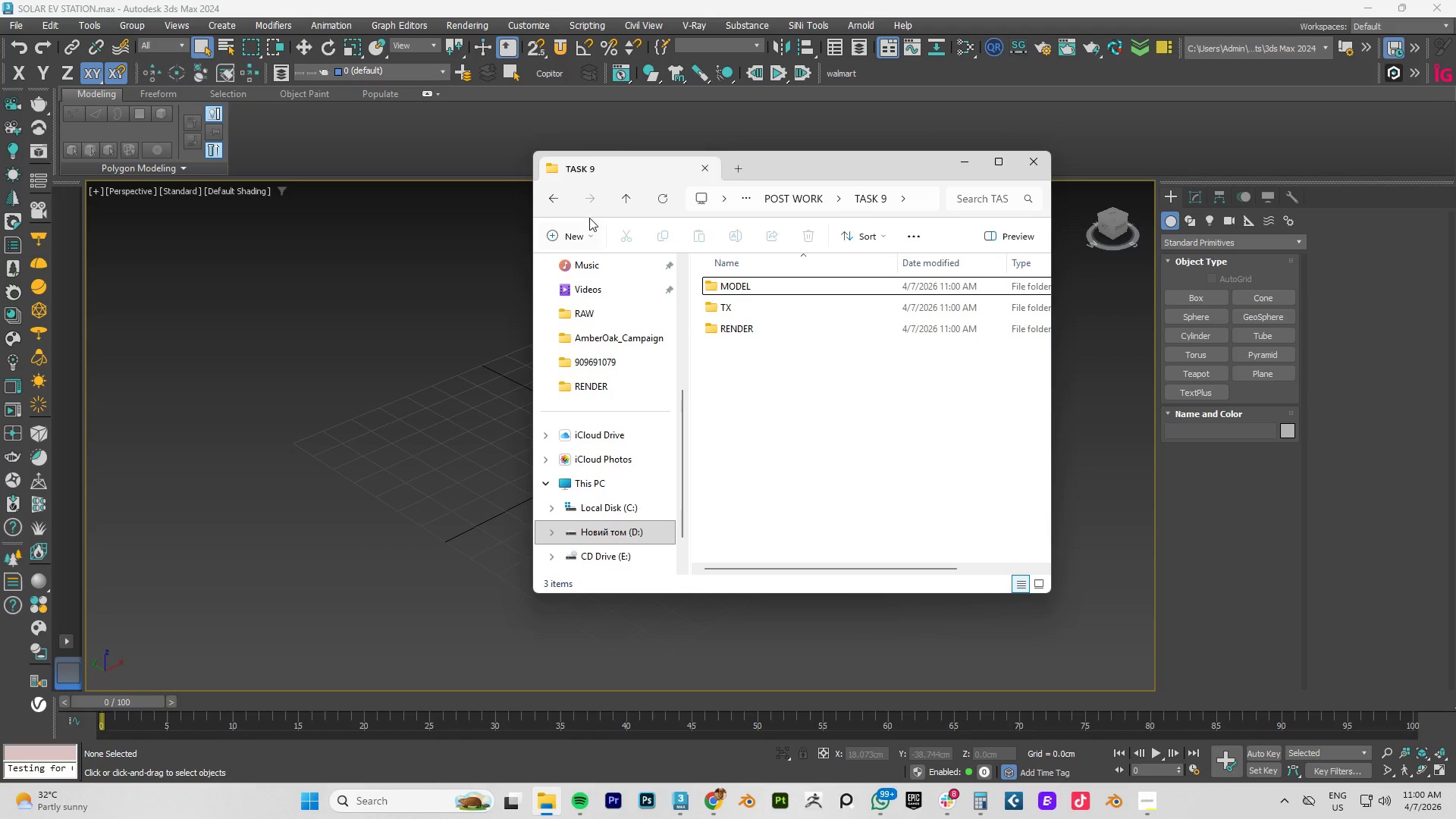 
left_click([569, 231])
 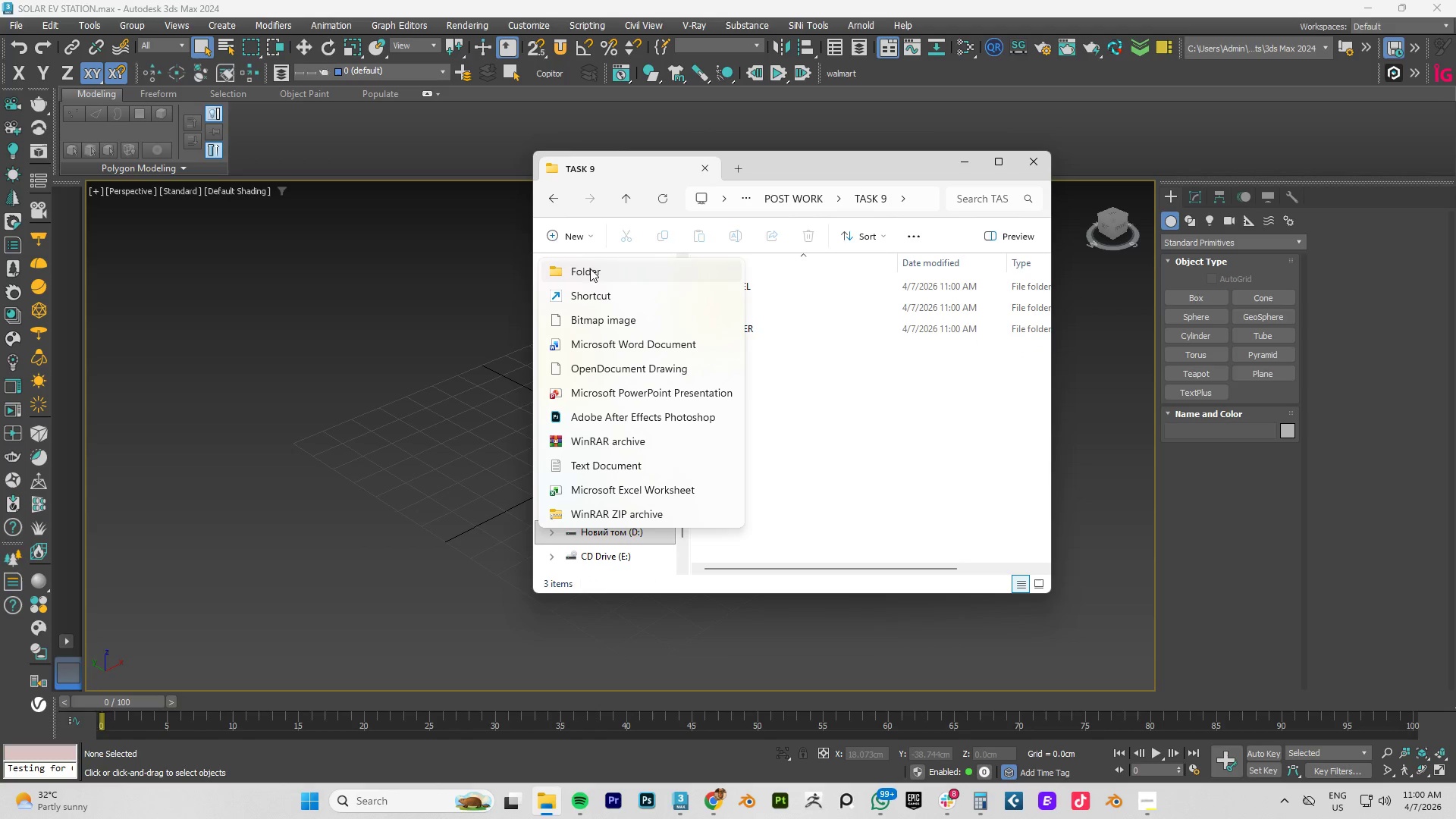 
left_click([586, 274])
 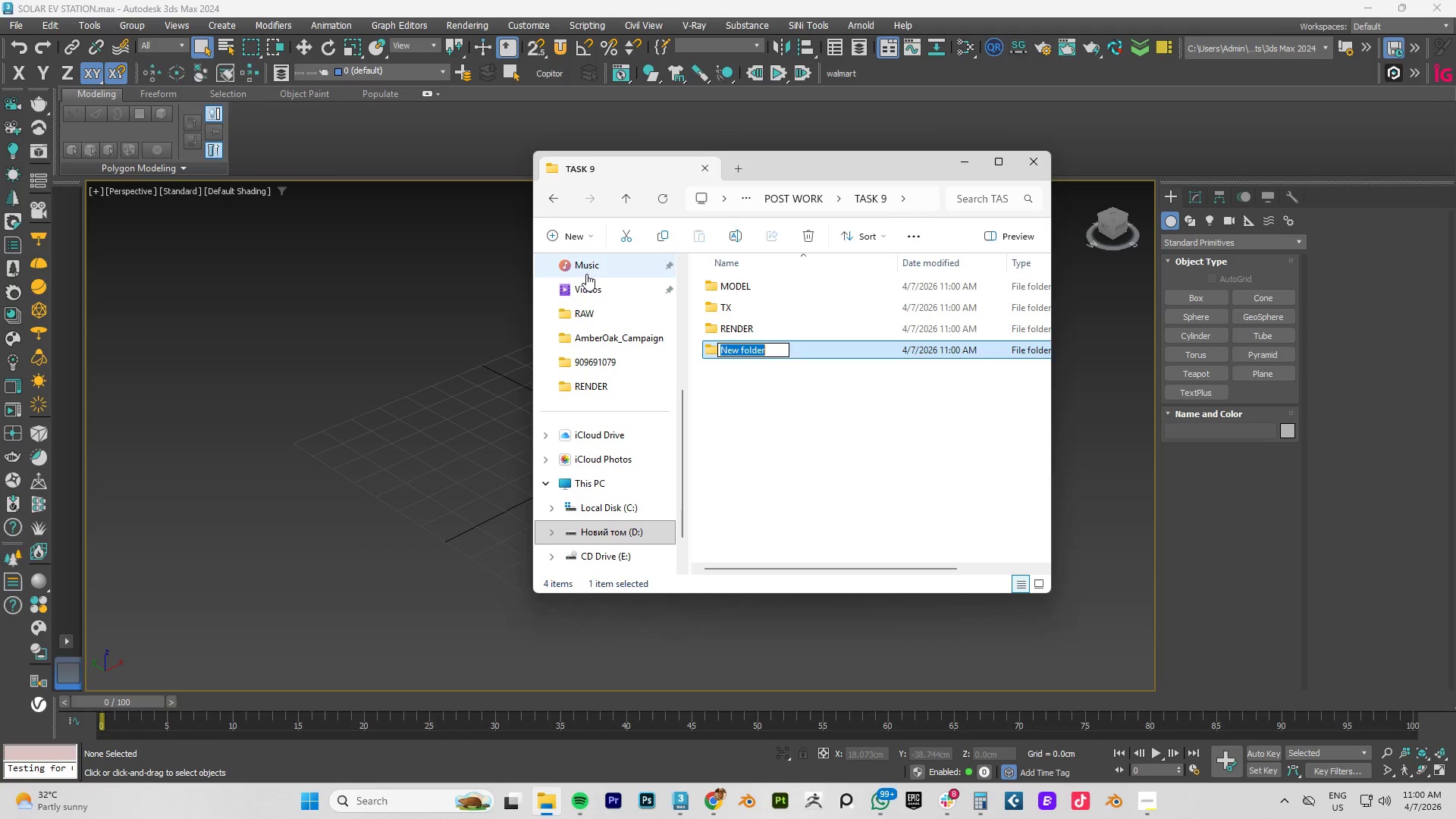 
type(DELIVERABLES)
 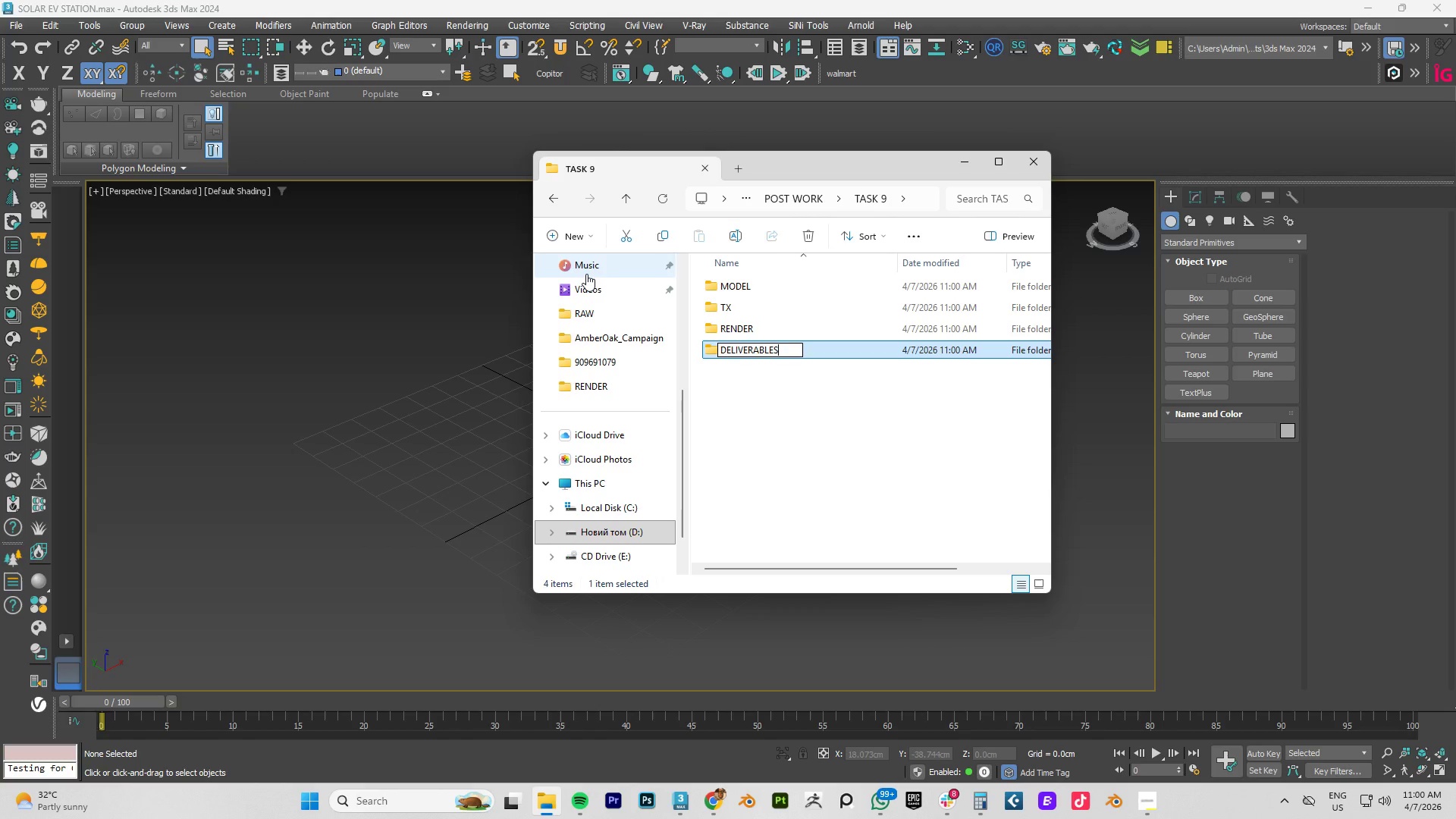 
key(Enter)
 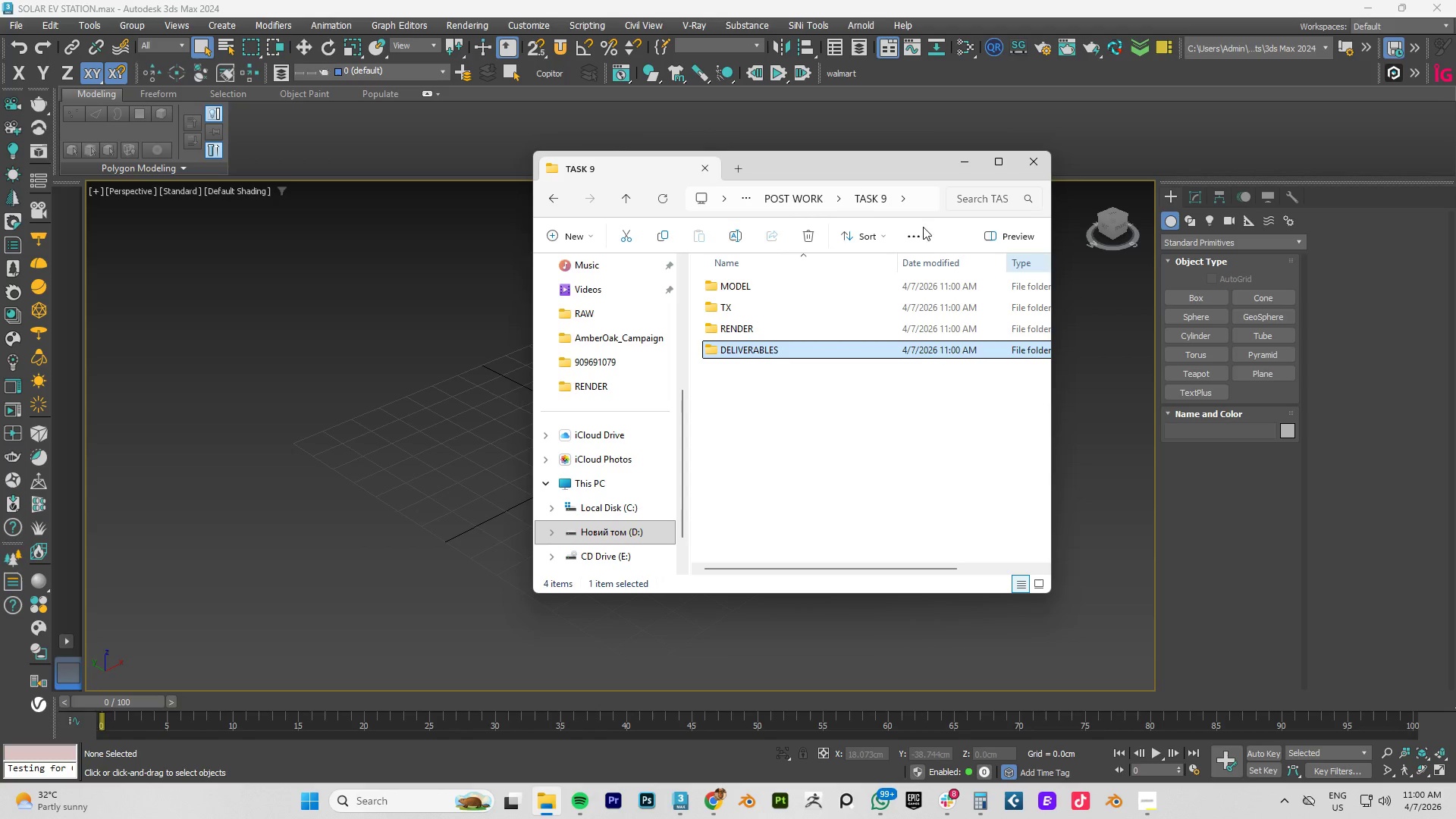 
left_click([755, 291])
 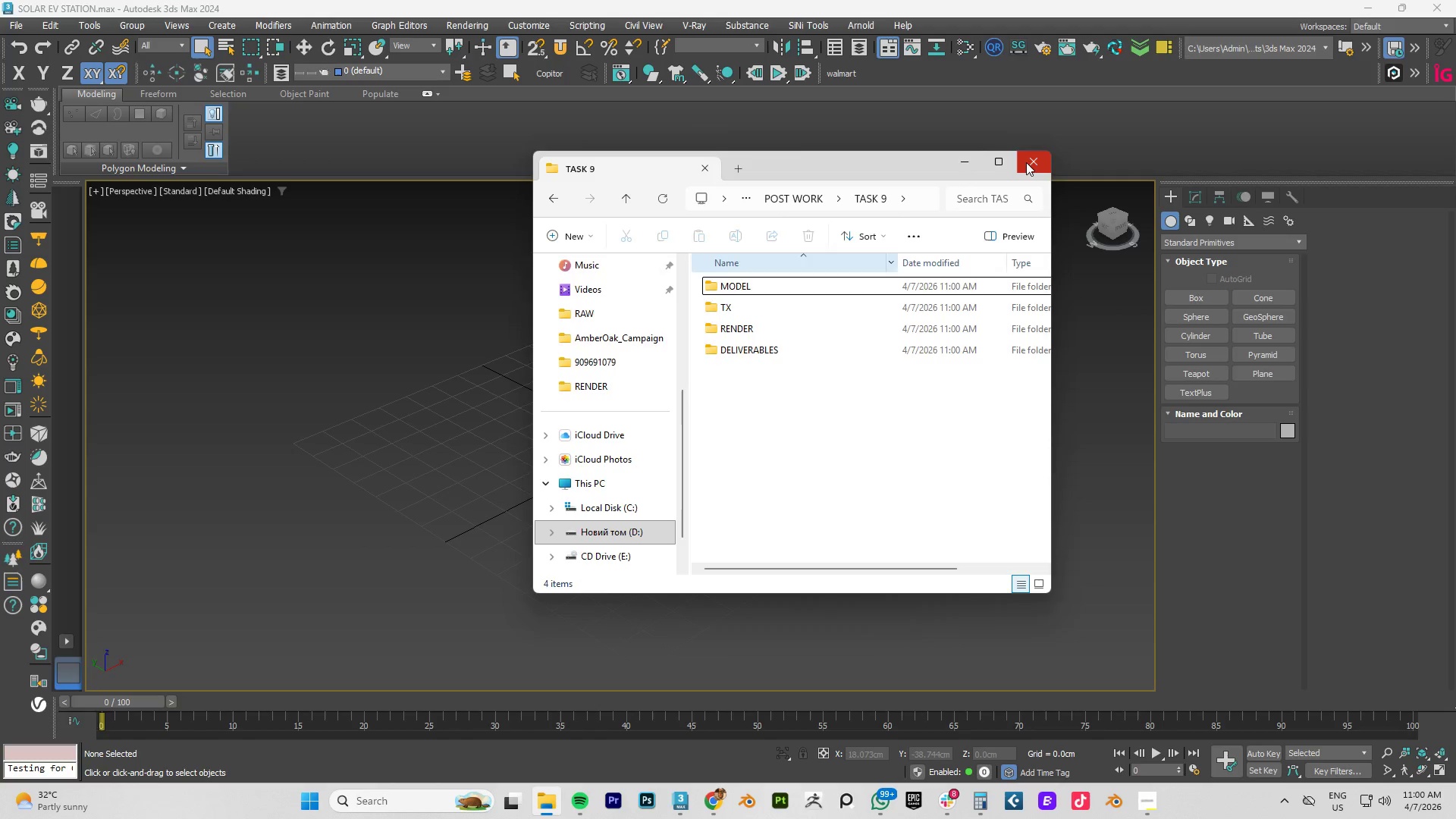 
double_click([726, 424])
 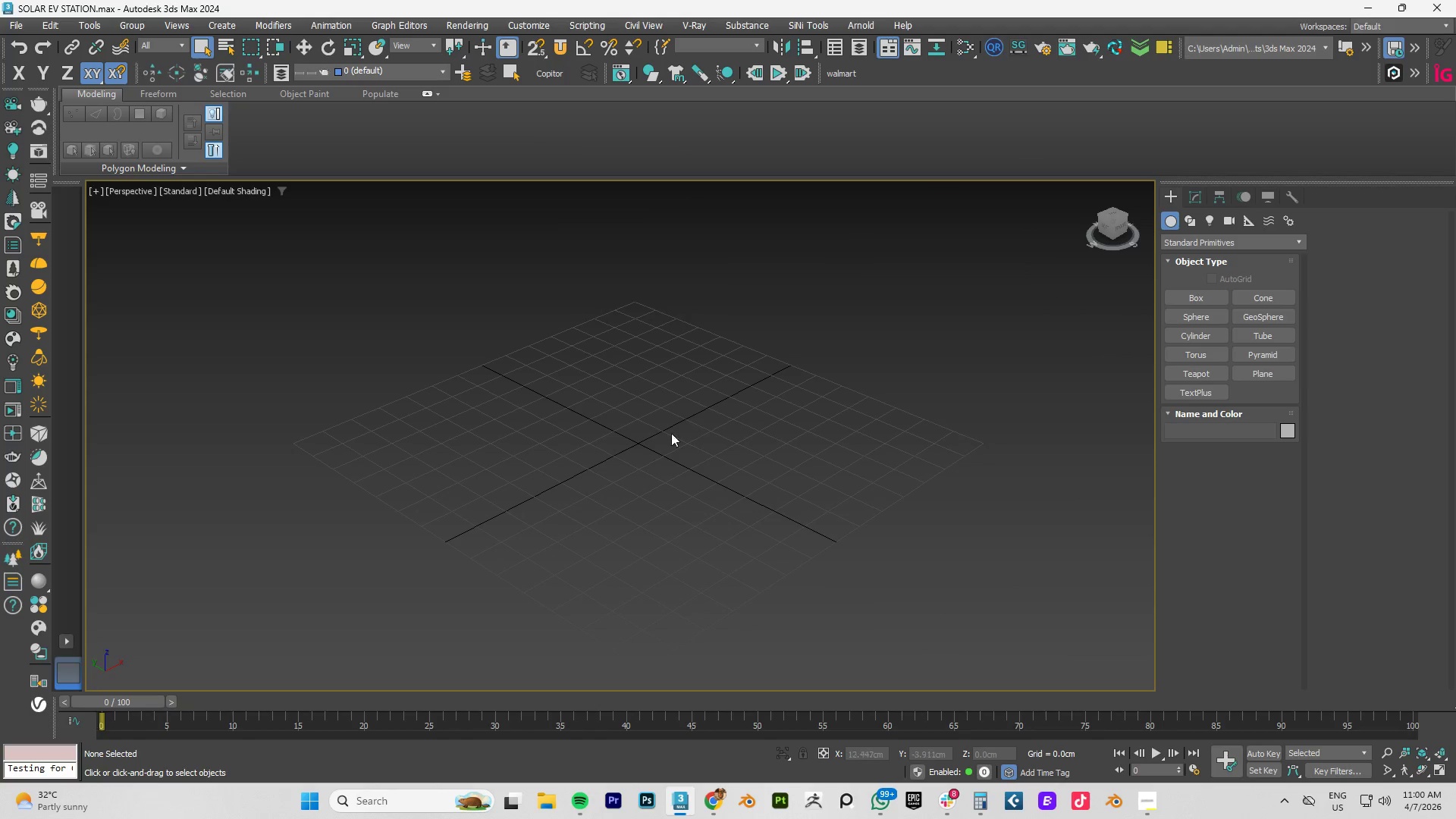 
scroll: coordinate [597, 428], scroll_direction: down, amount: 1.0
 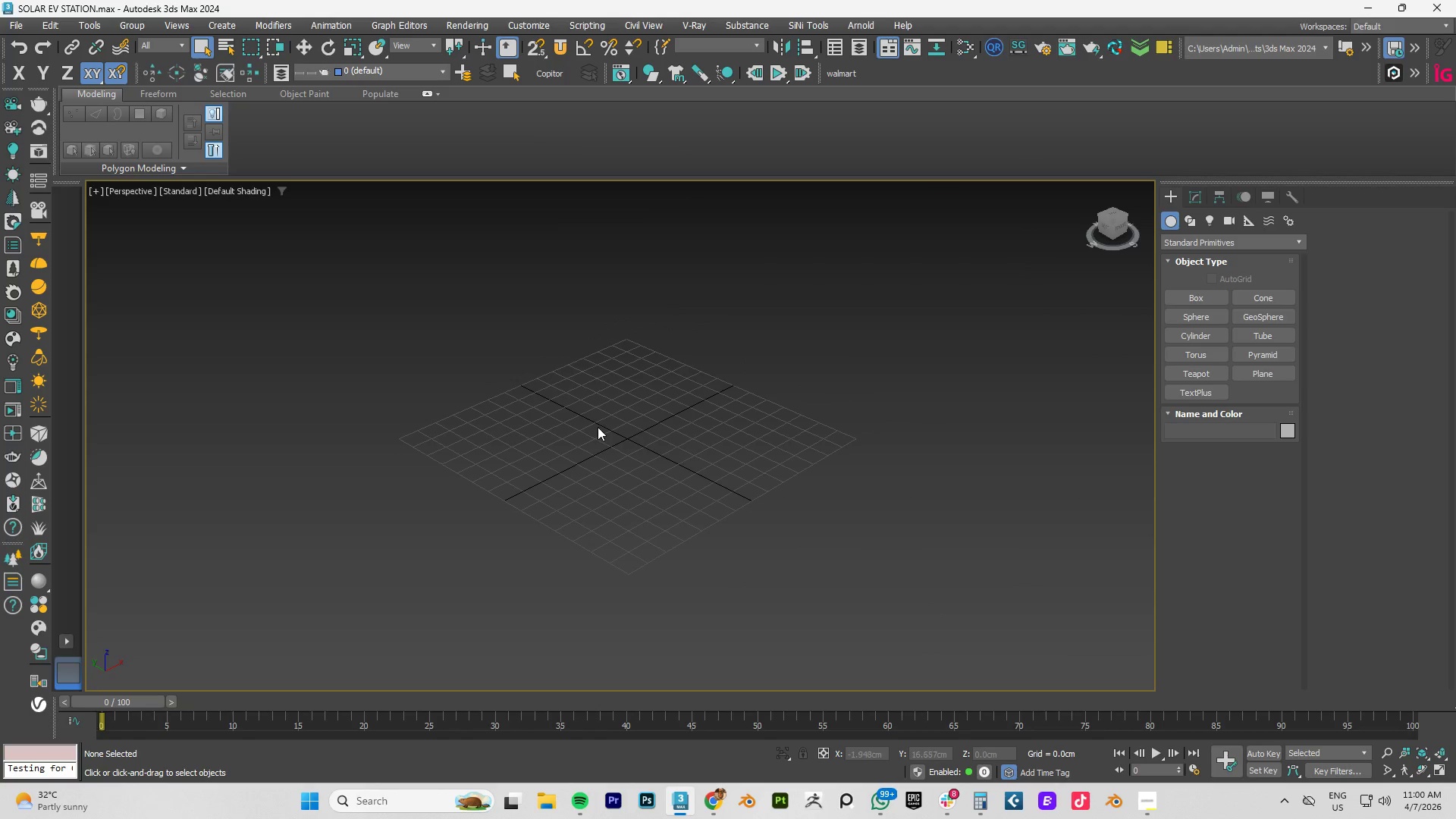 
scroll: coordinate [598, 427], scroll_direction: up, amount: 1.0
 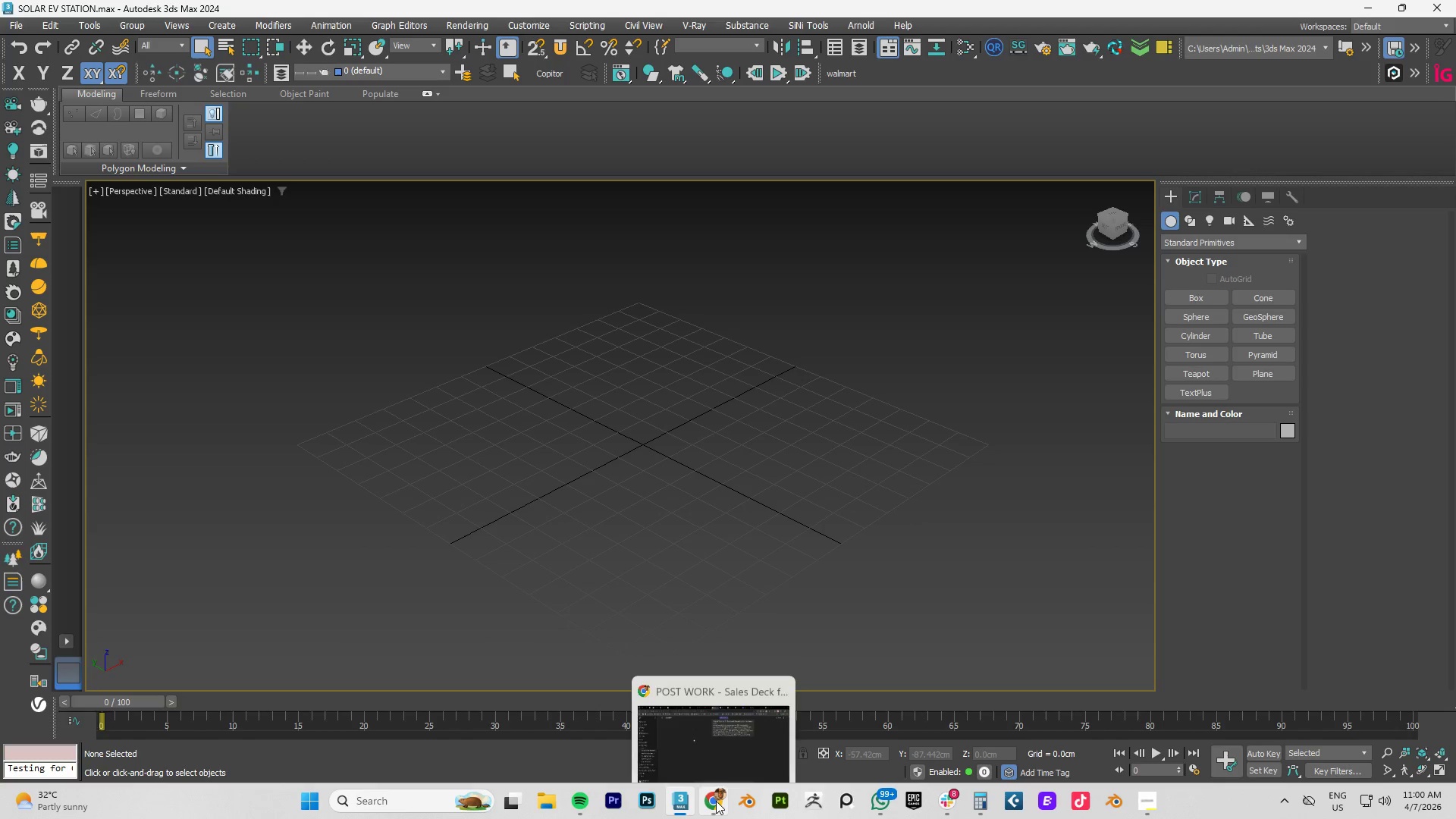 
left_click([723, 801])
 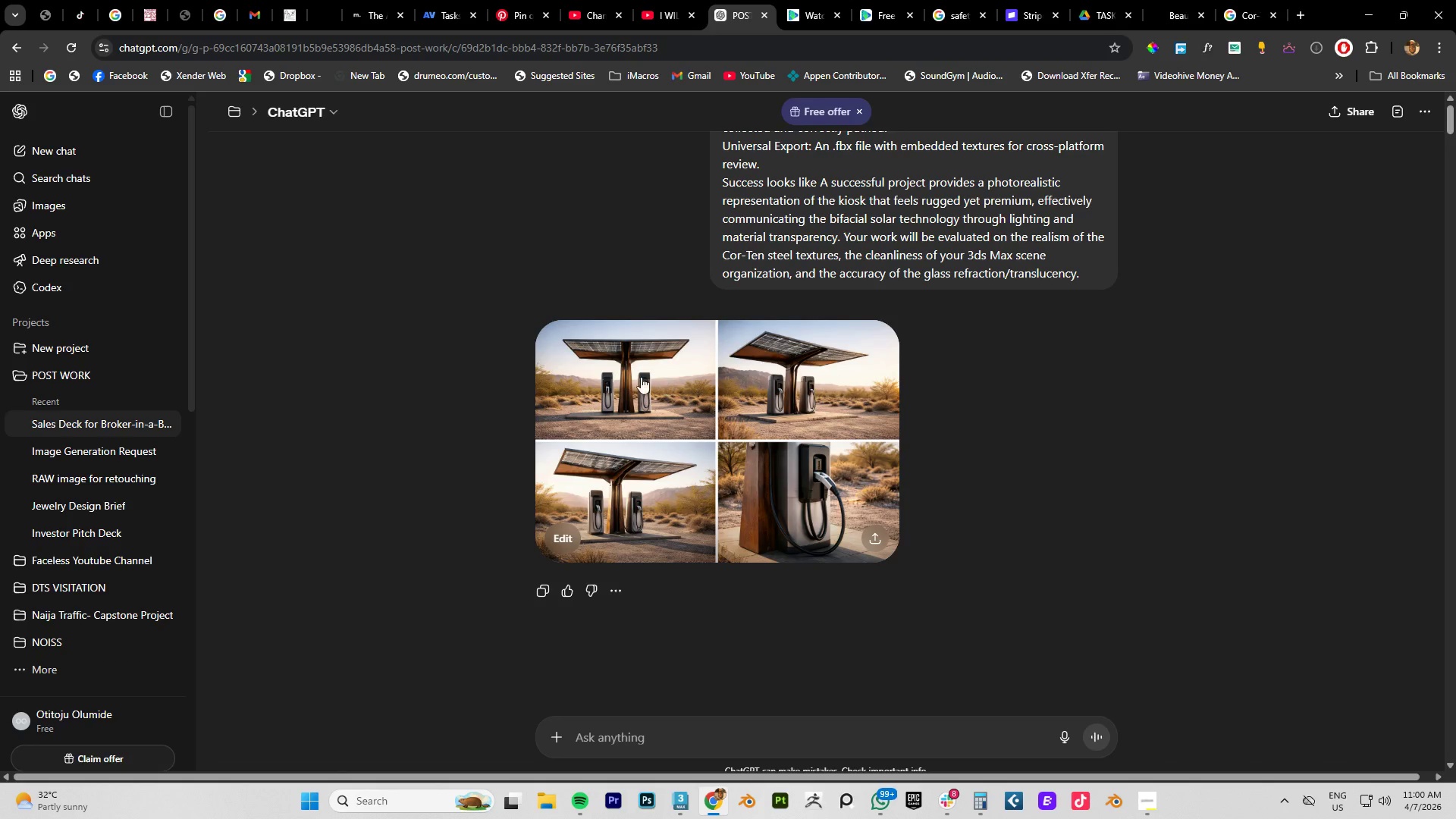 
left_click([622, 364])
 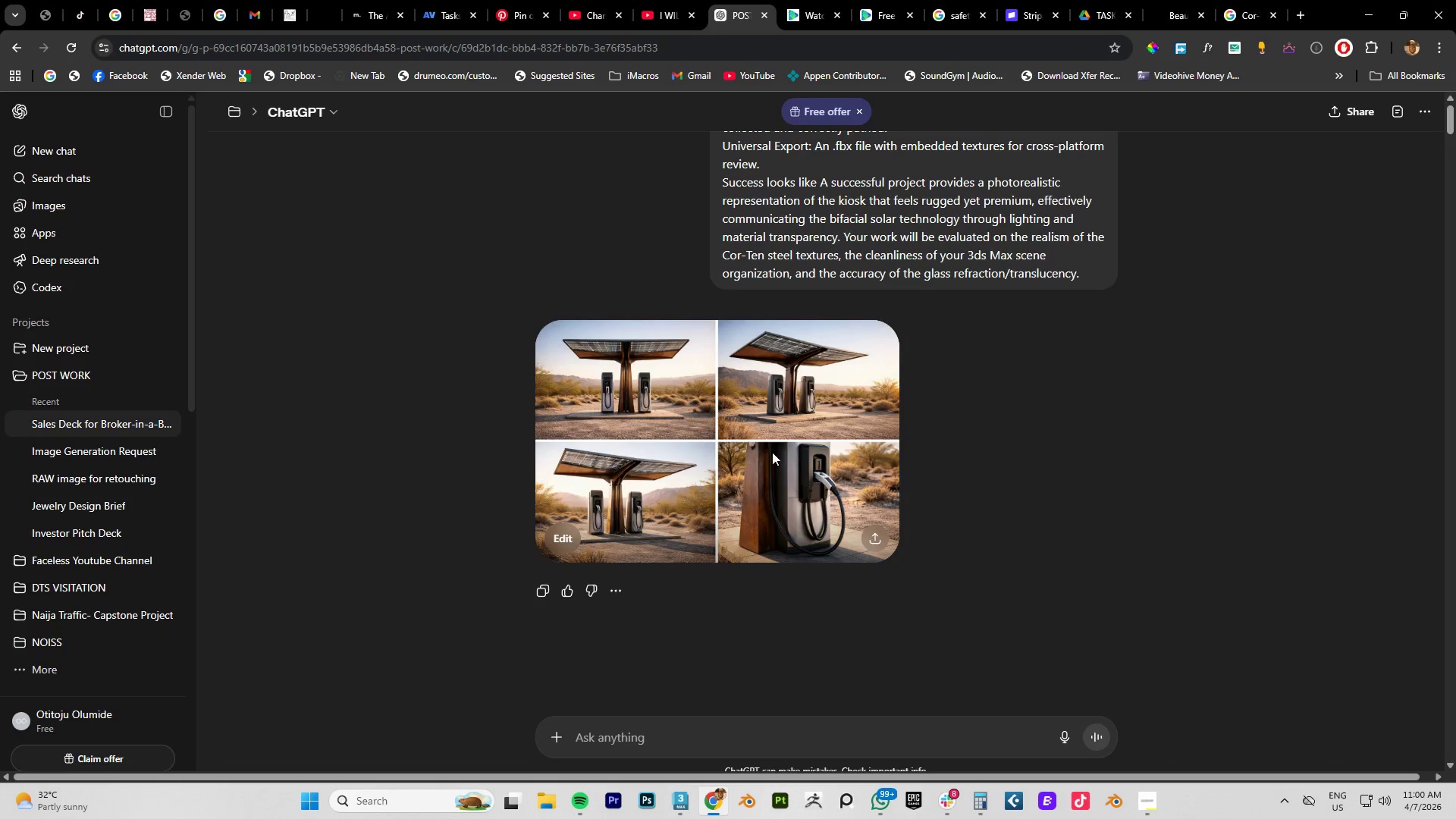 
right_click([789, 400])
 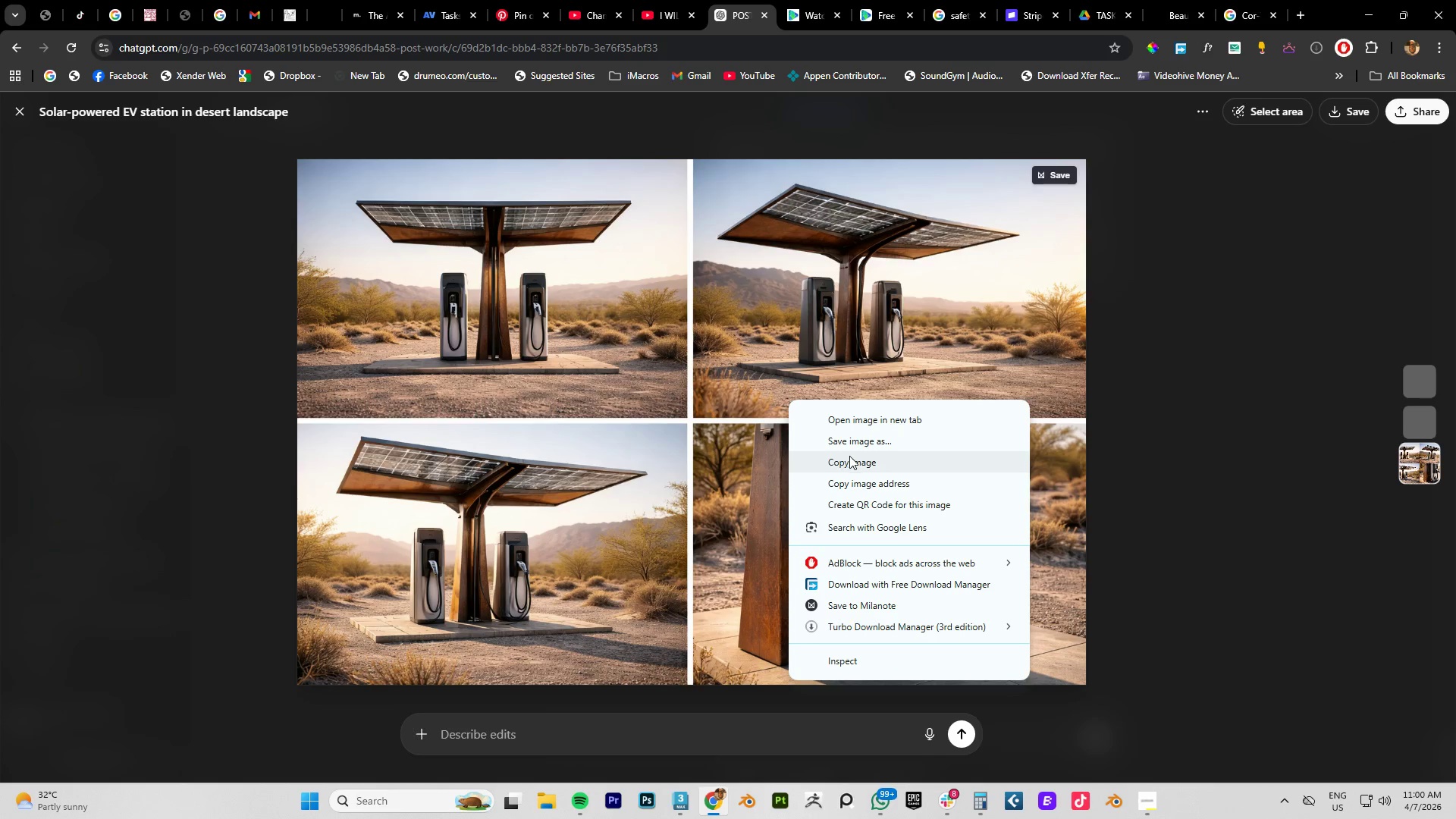 
left_click([850, 461])
 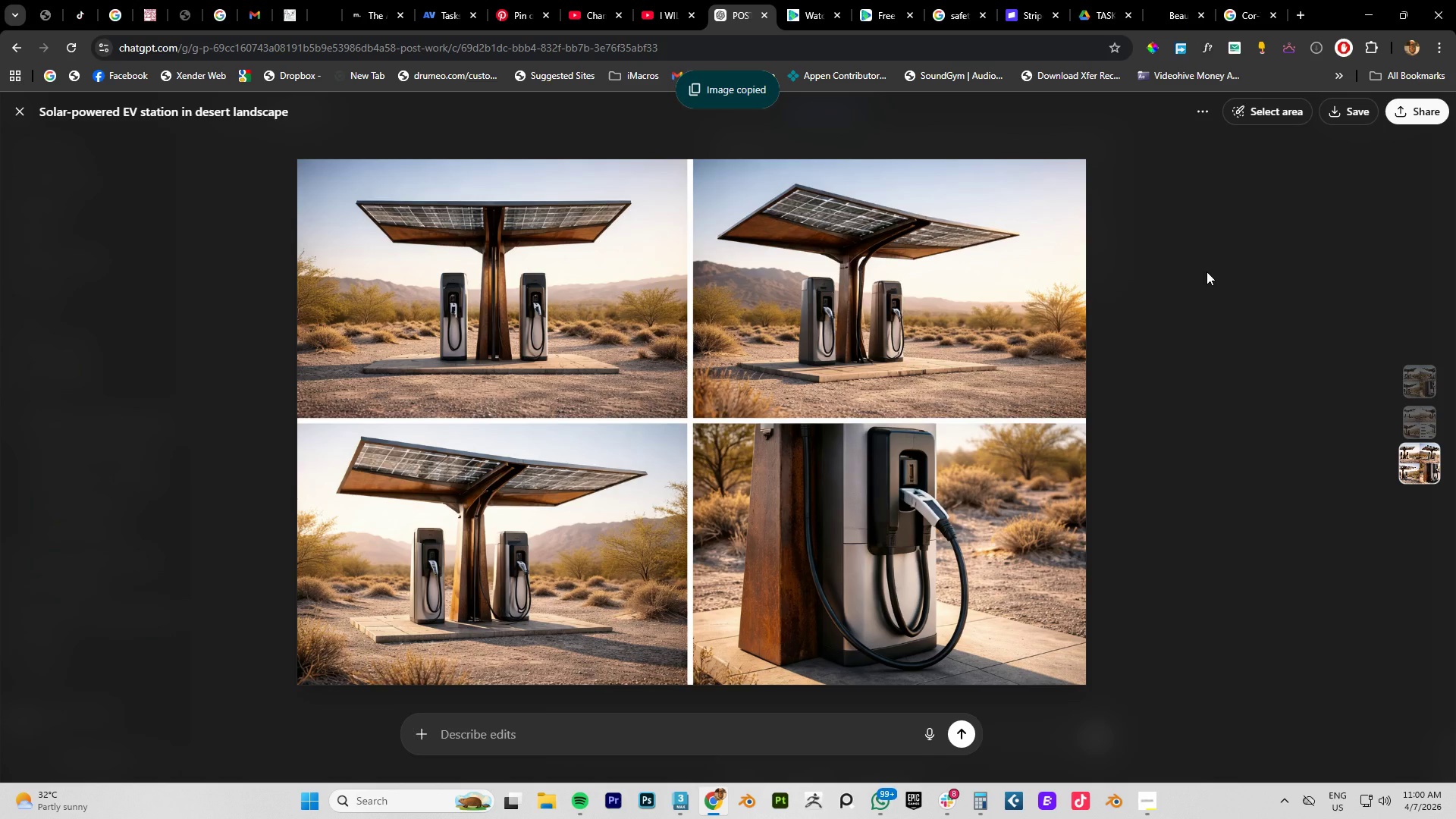 
left_click([1207, 271])
 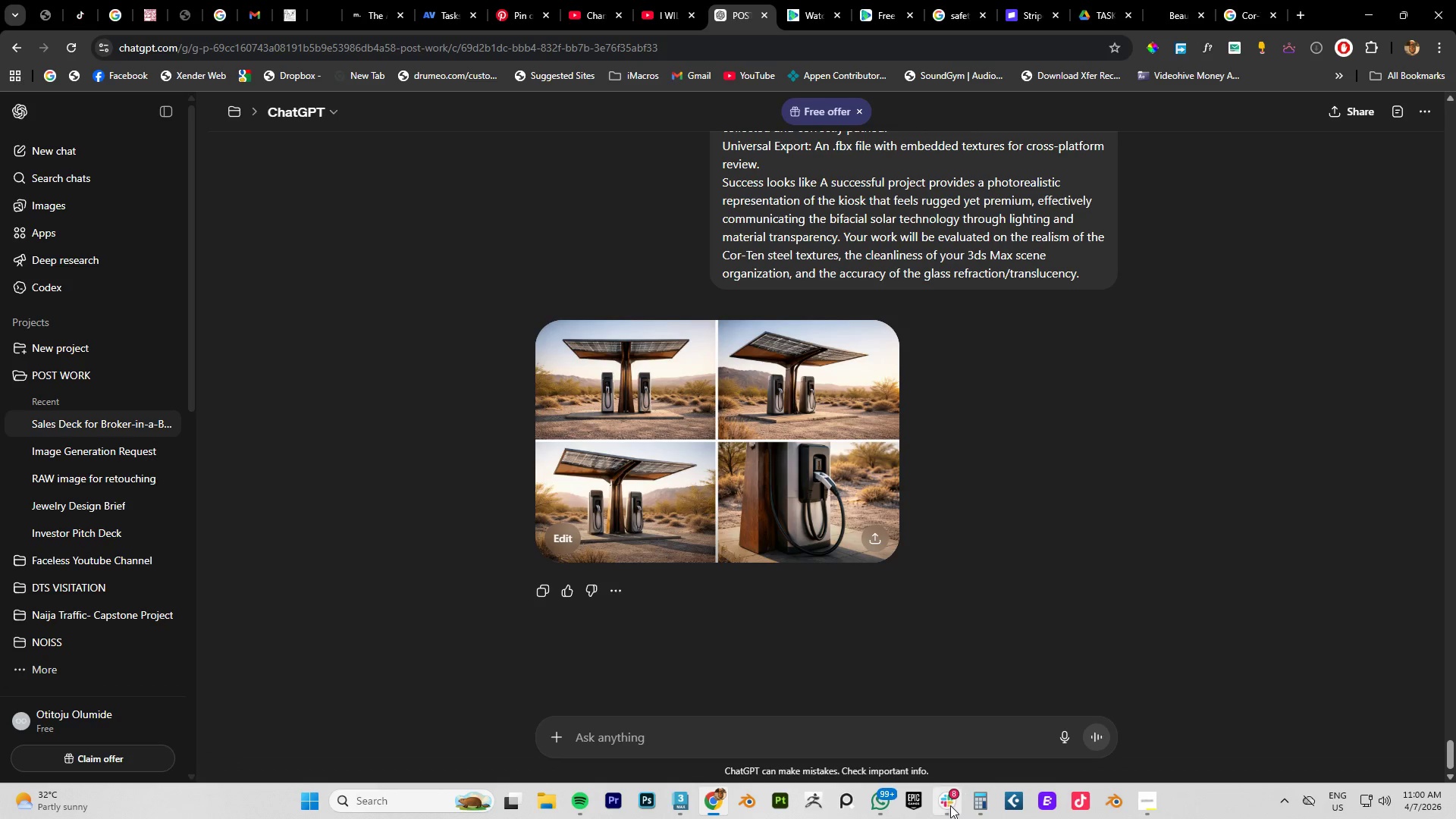 
left_click([846, 805])
 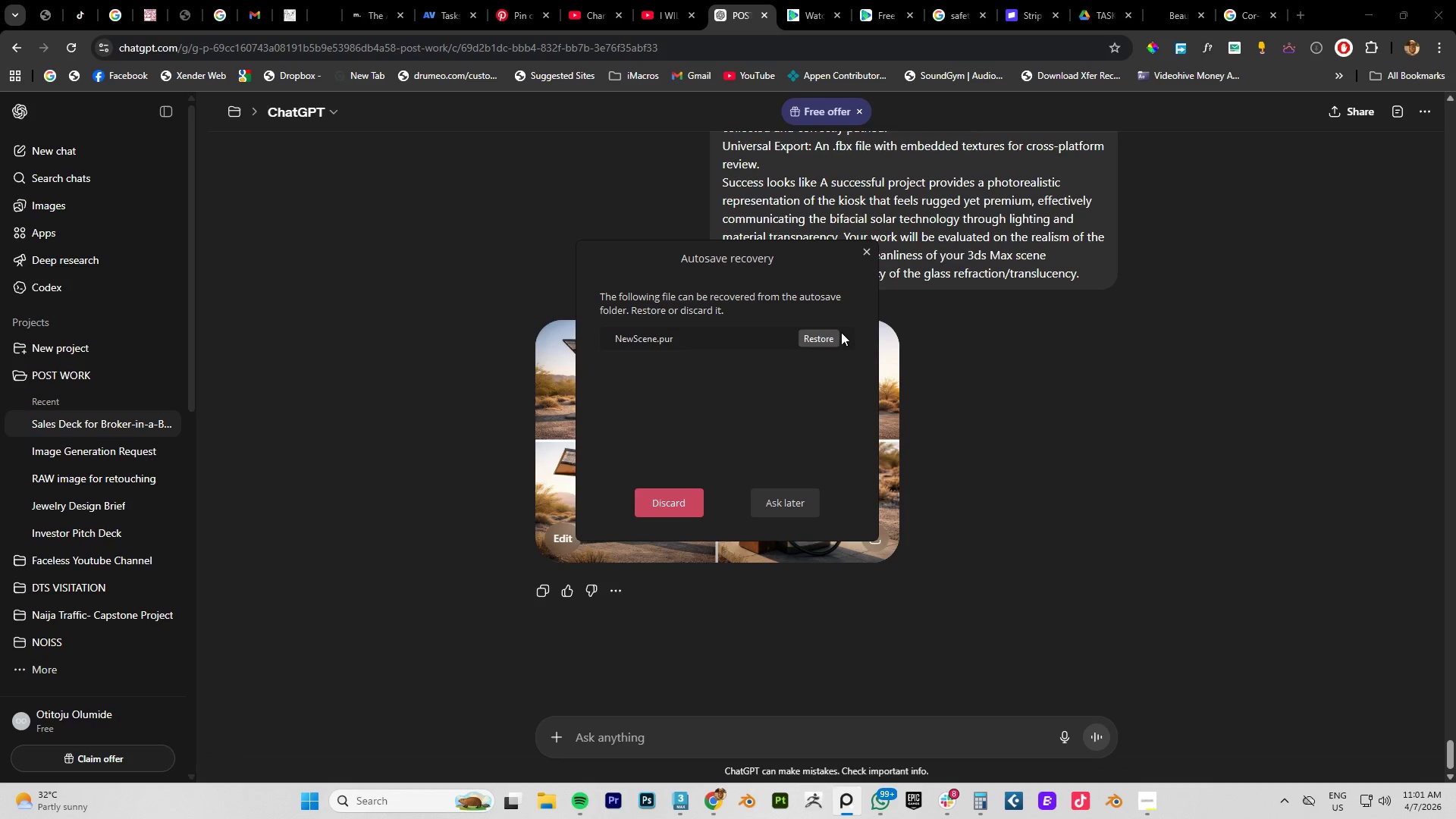 
left_click([825, 335])
 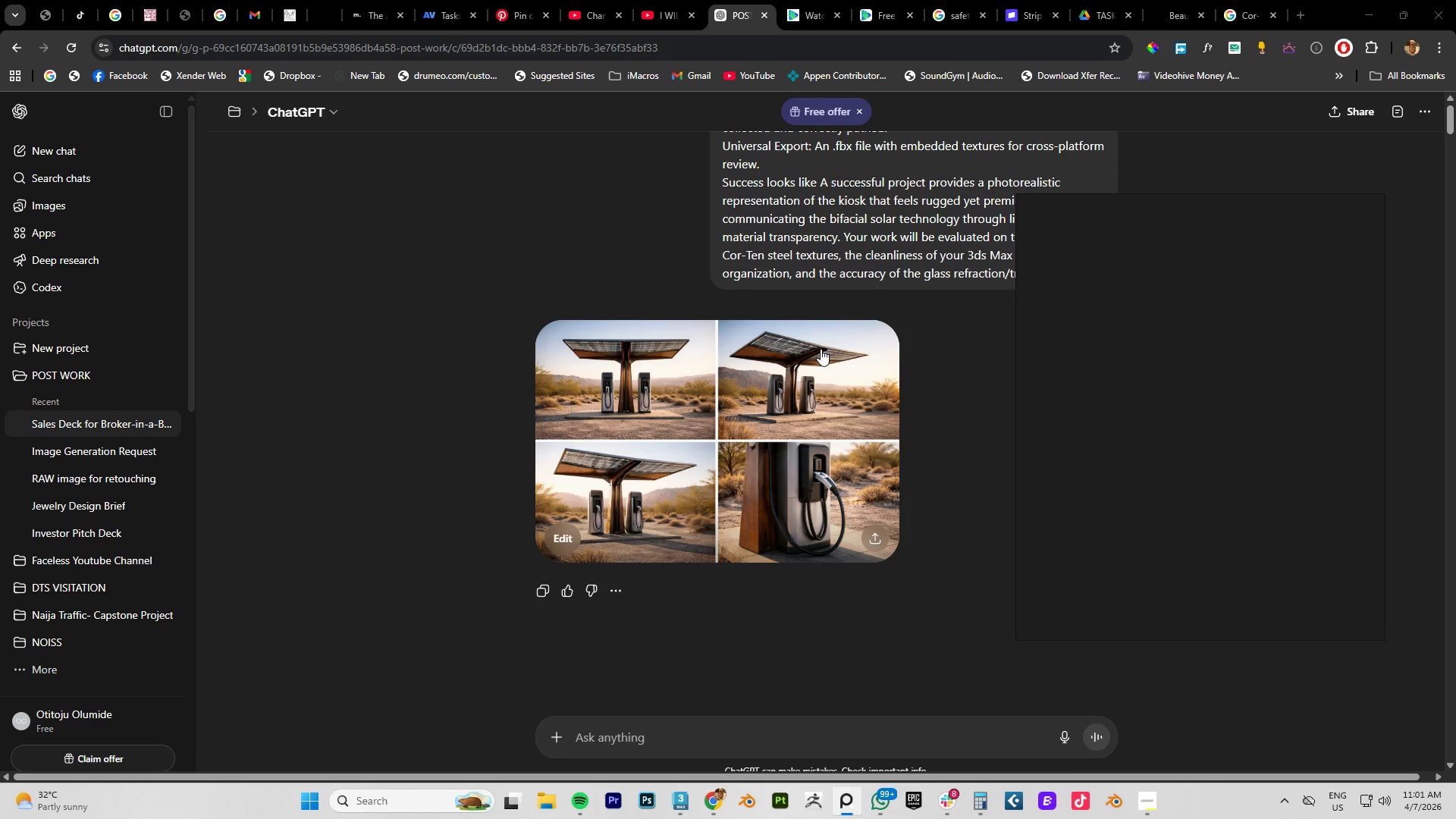 
scroll: coordinate [1171, 512], scroll_direction: down, amount: 14.0
 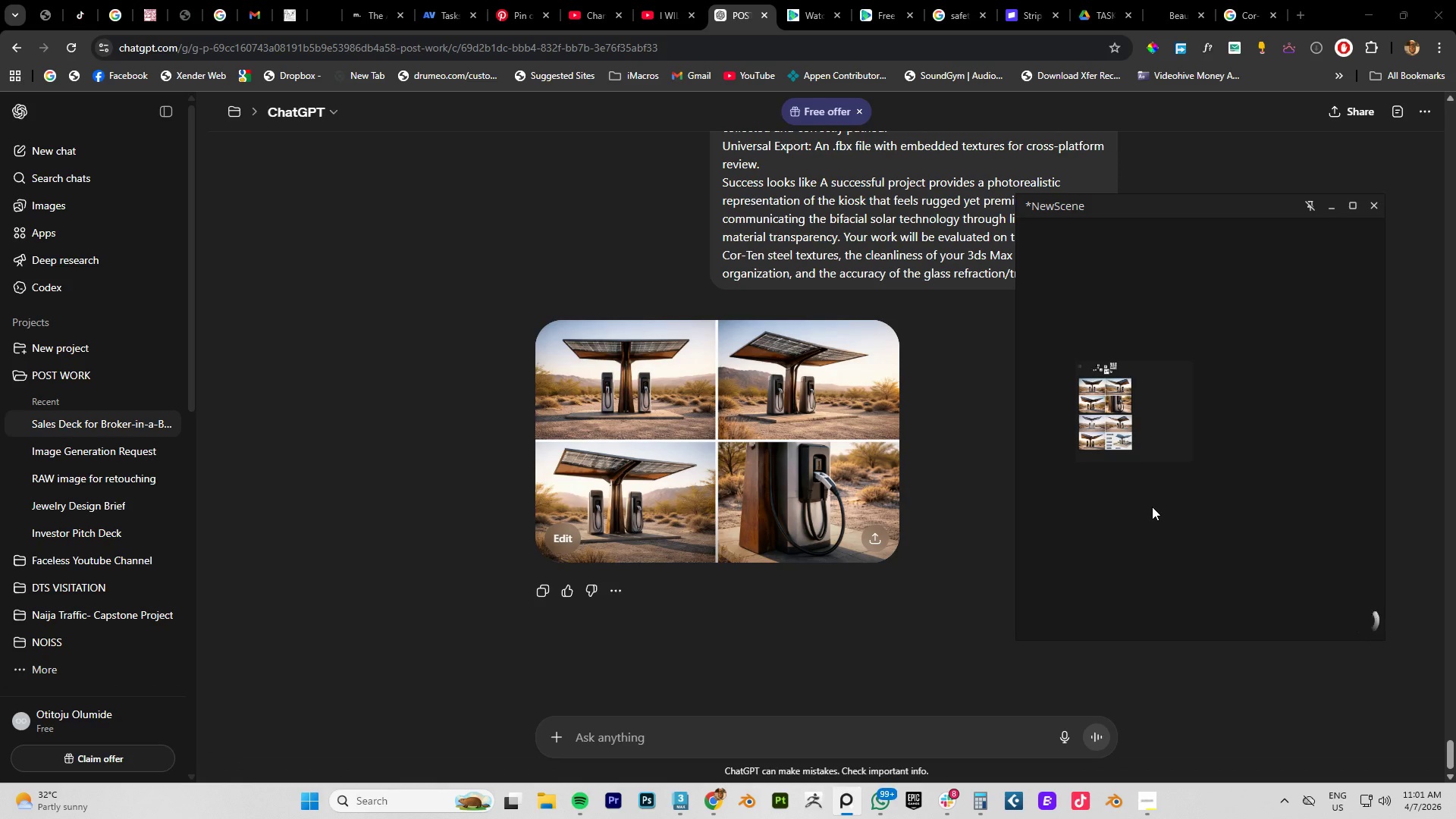 
double_click([1131, 389])
 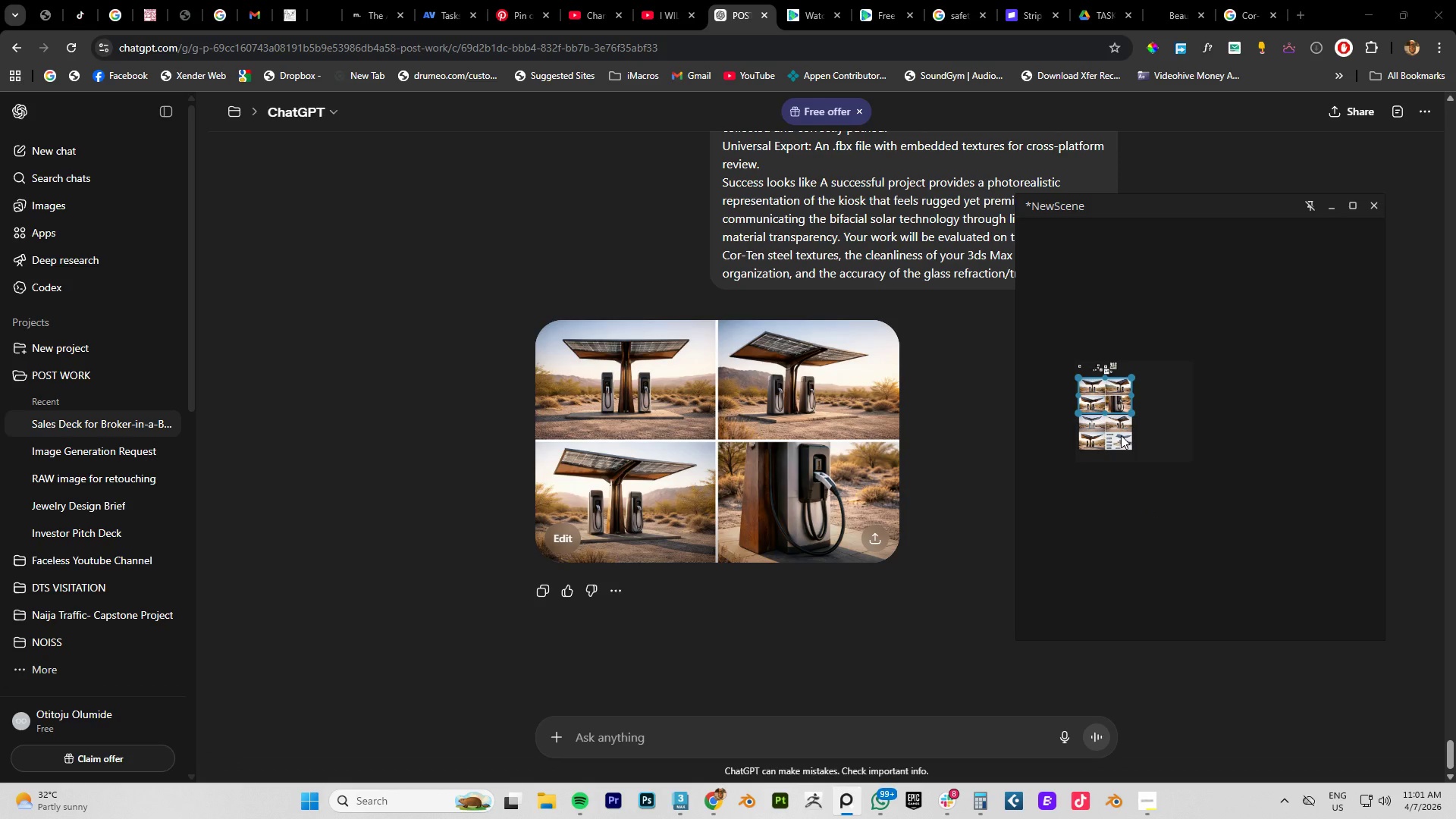 
key(Delete)
 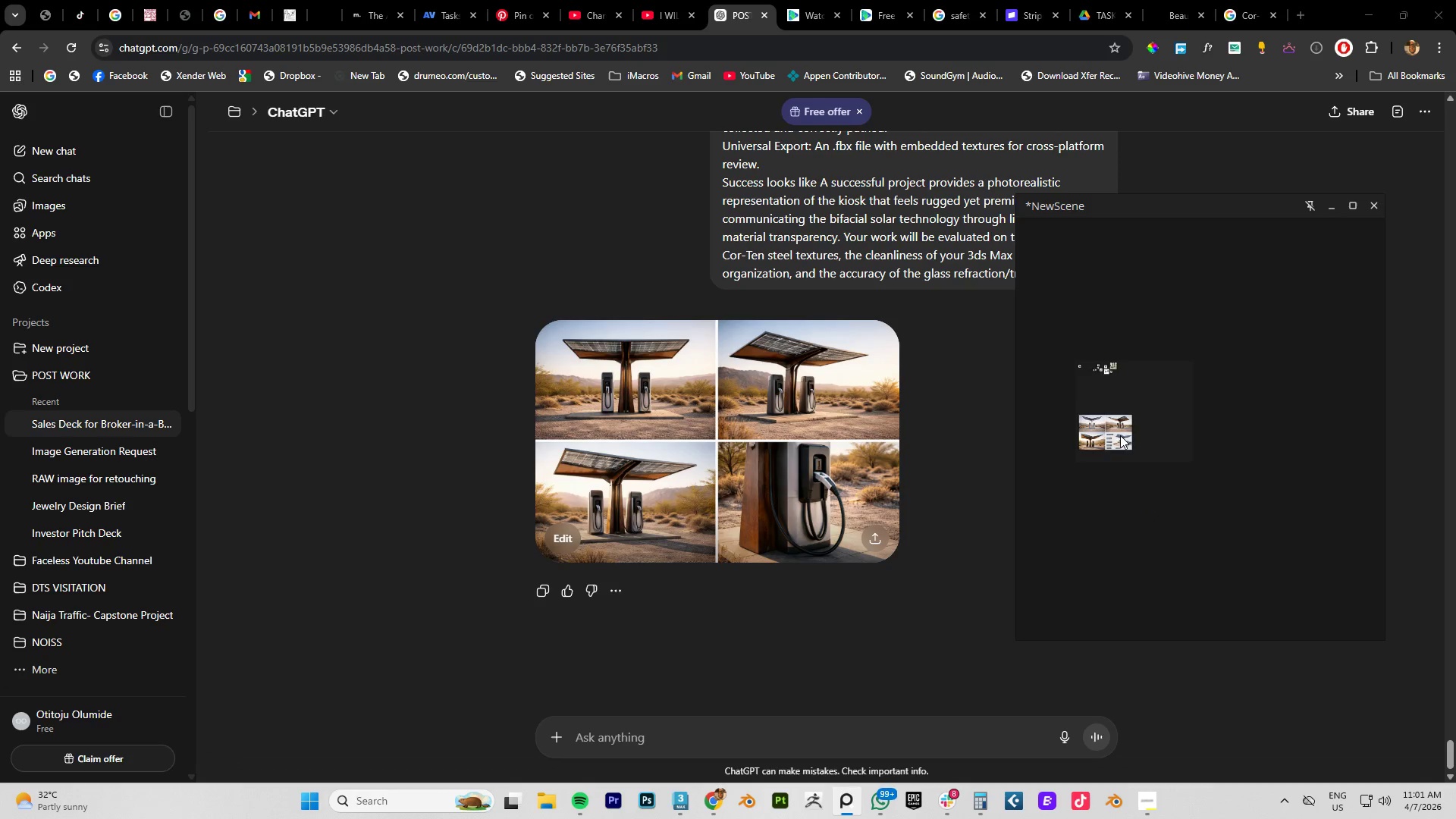 
left_click([1120, 435])
 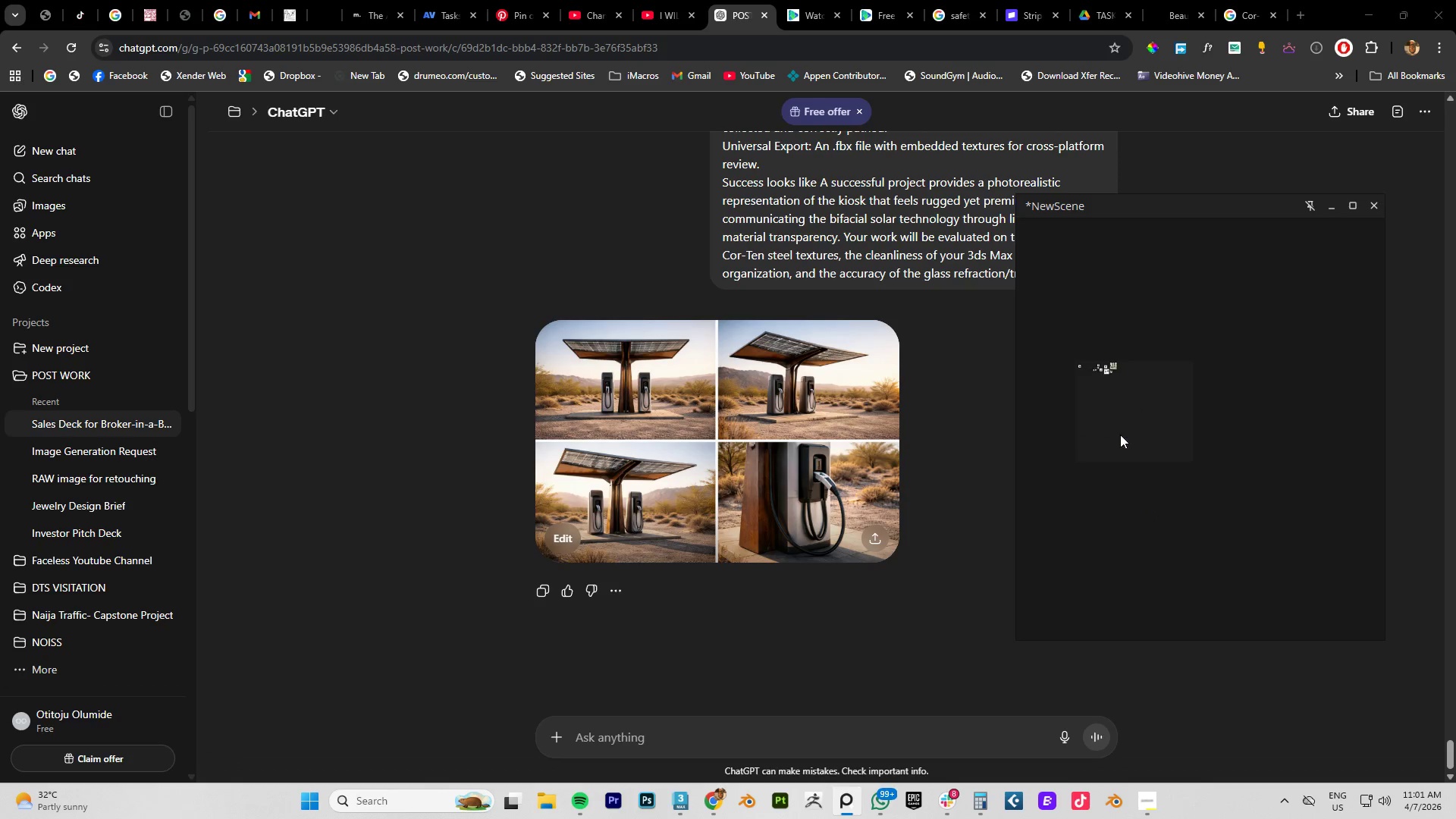 
key(Delete)
 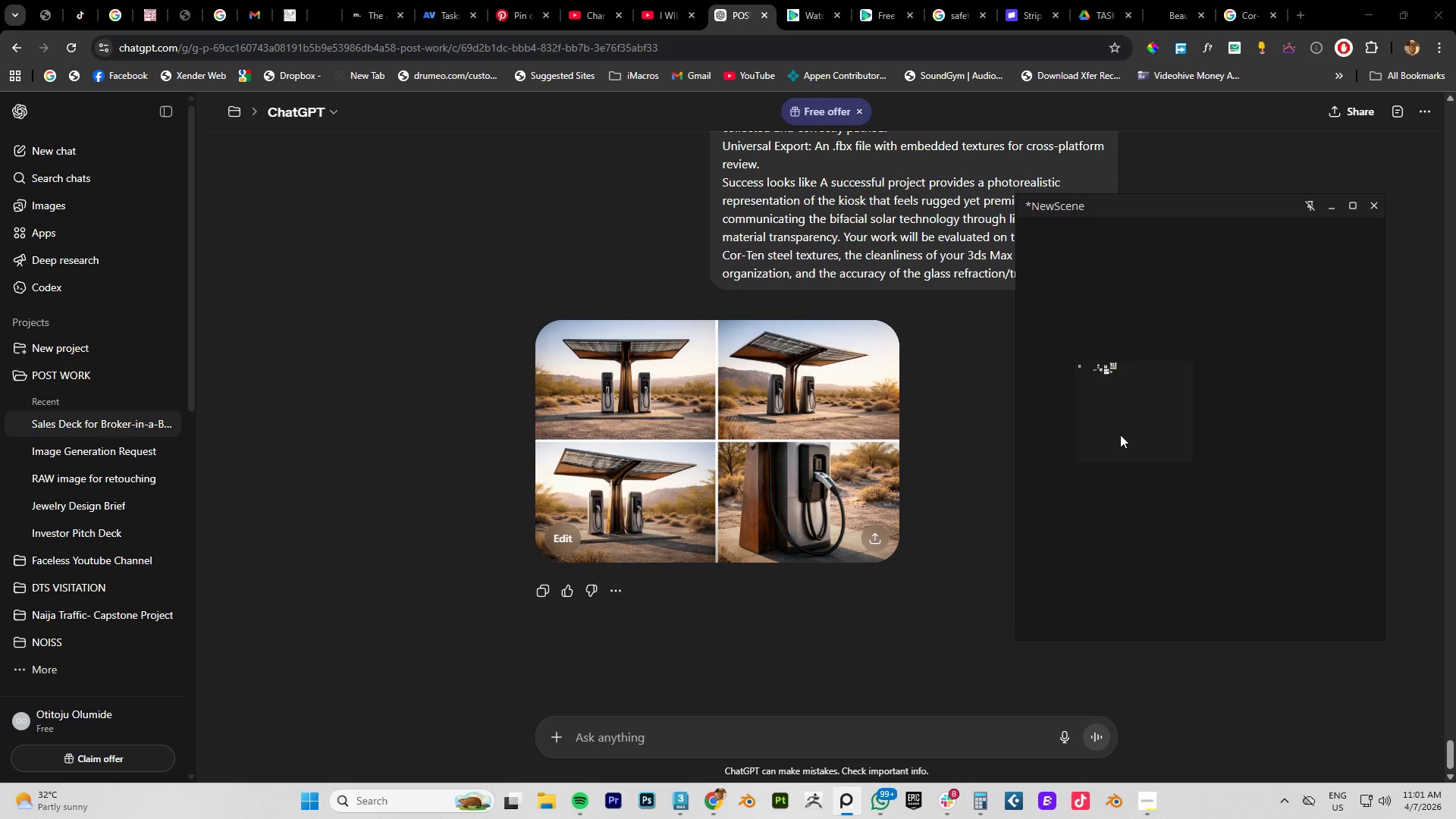 
key(Control+V)
 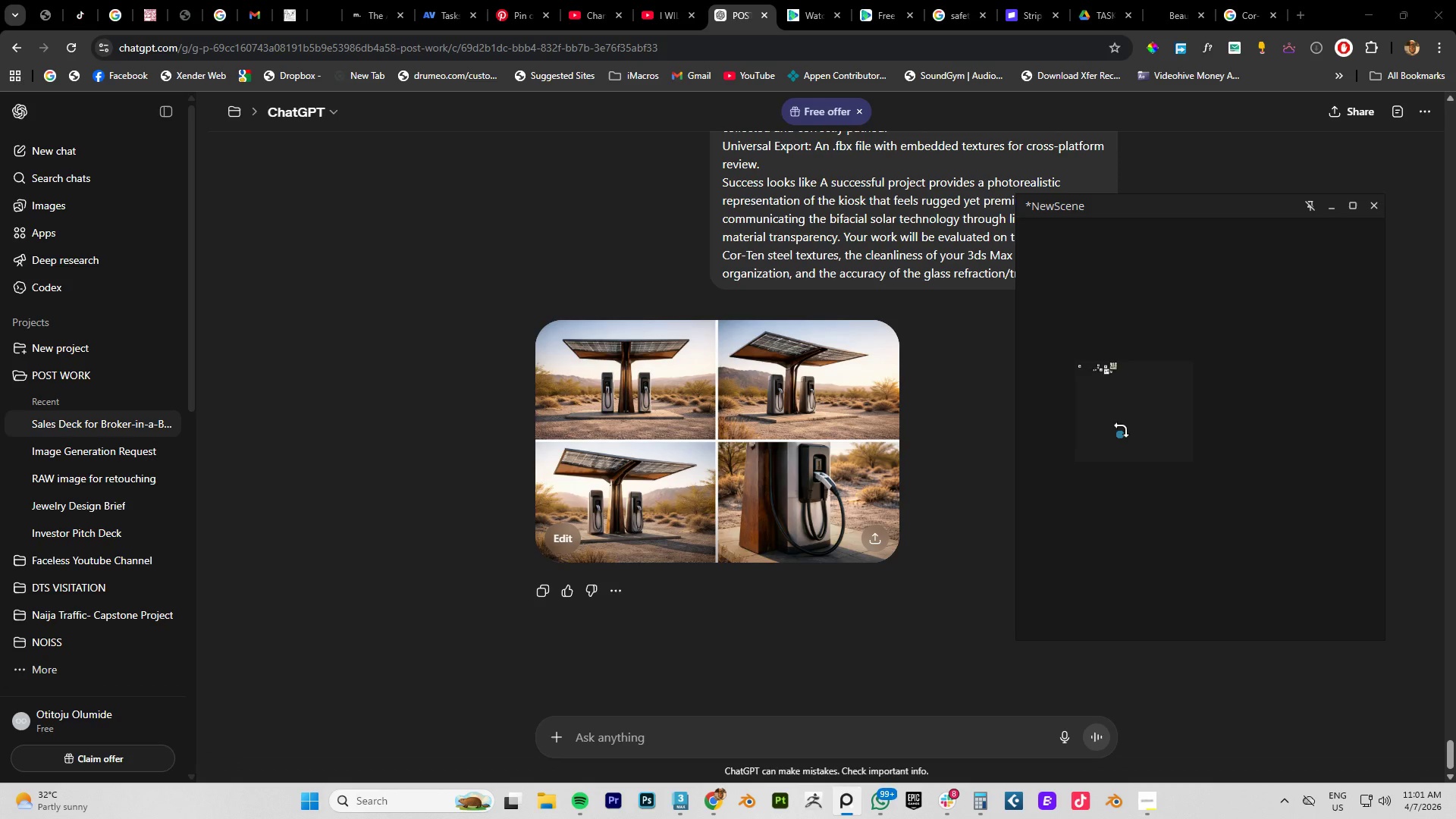 
left_click_drag(start_coordinate=[1122, 435], to_coordinate=[1443, 810])
 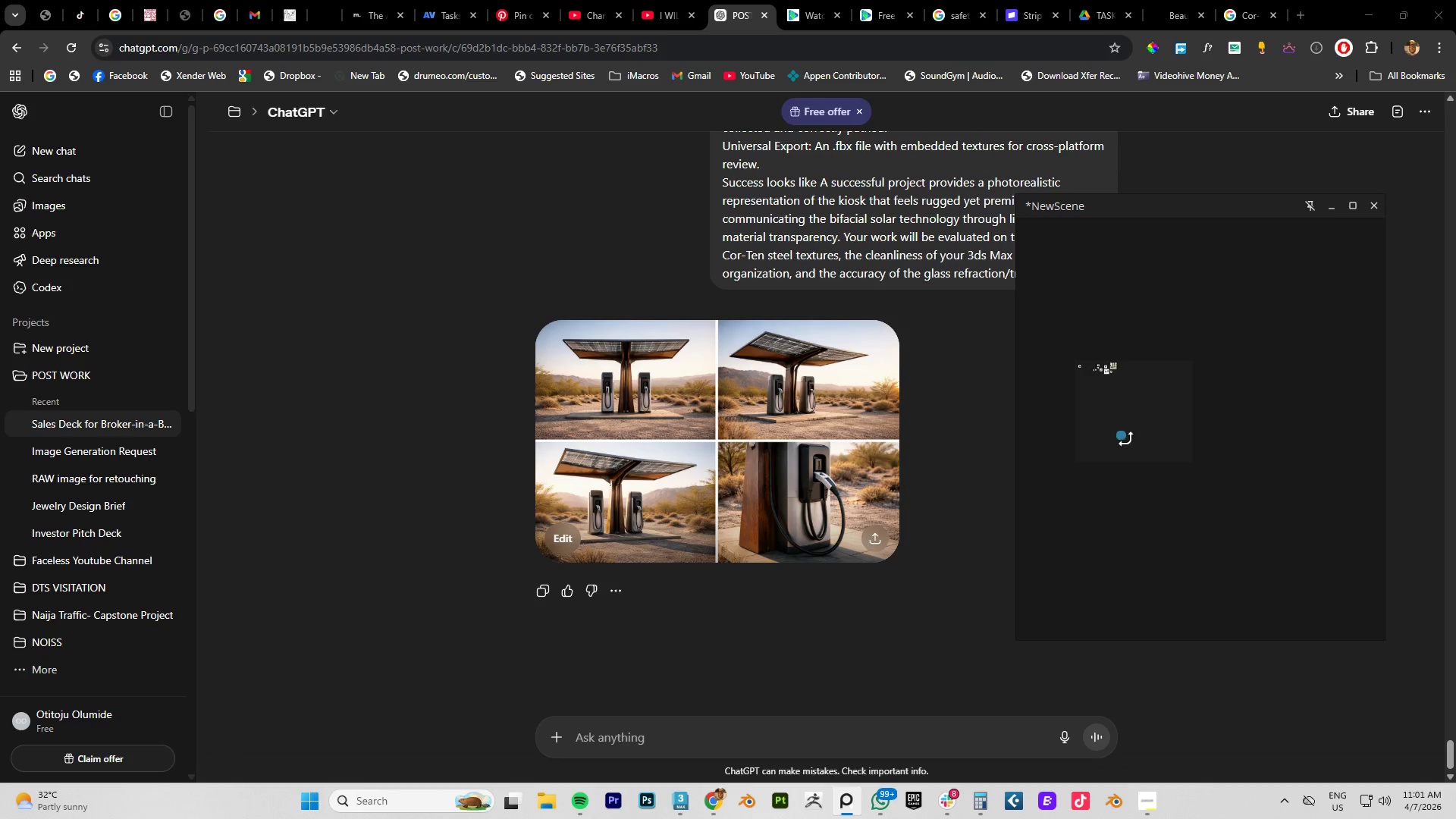 
left_click_drag(start_coordinate=[1122, 439], to_coordinate=[1414, 631])
 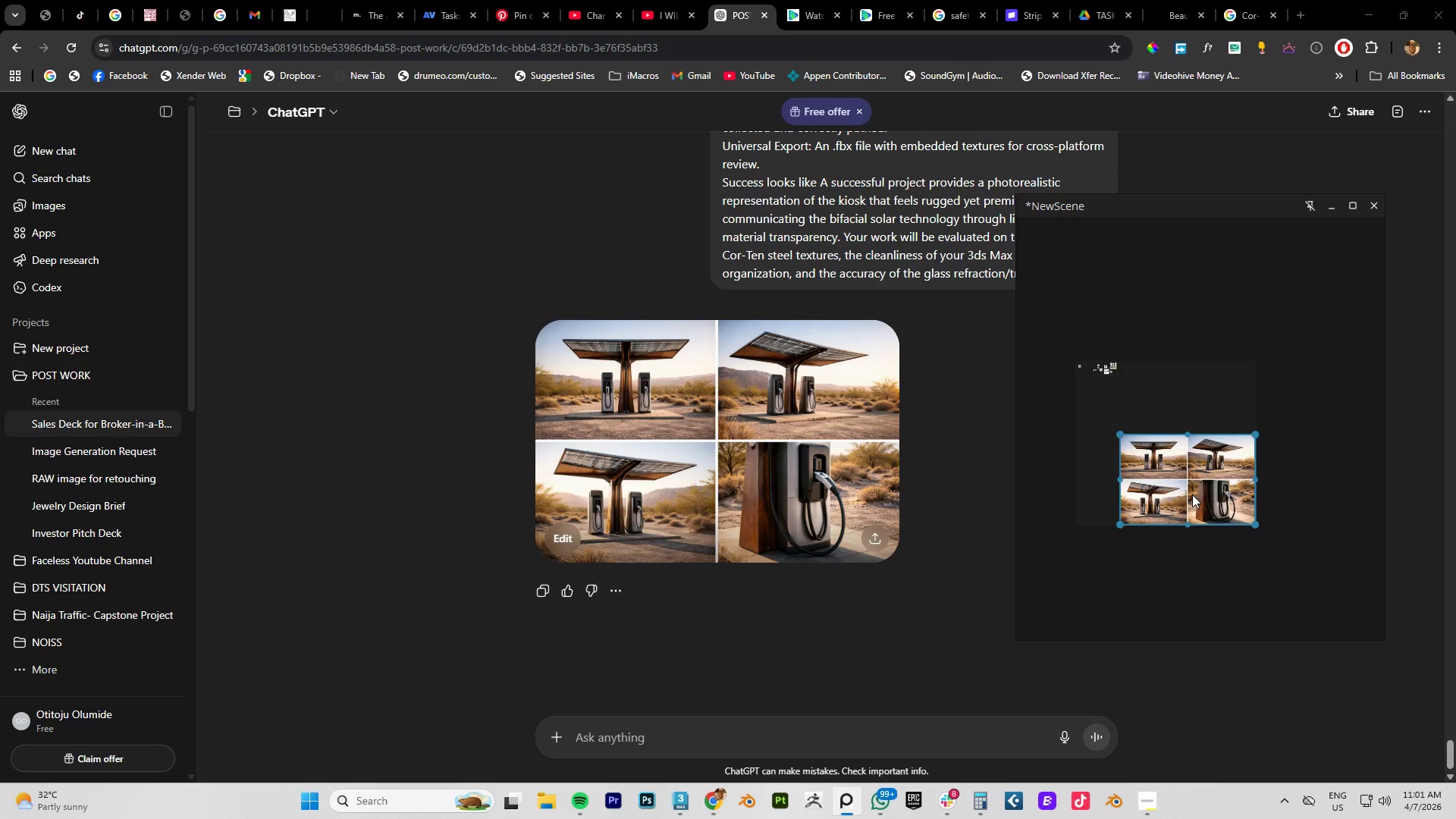 
scroll: coordinate [1191, 485], scroll_direction: up, amount: 2.0
 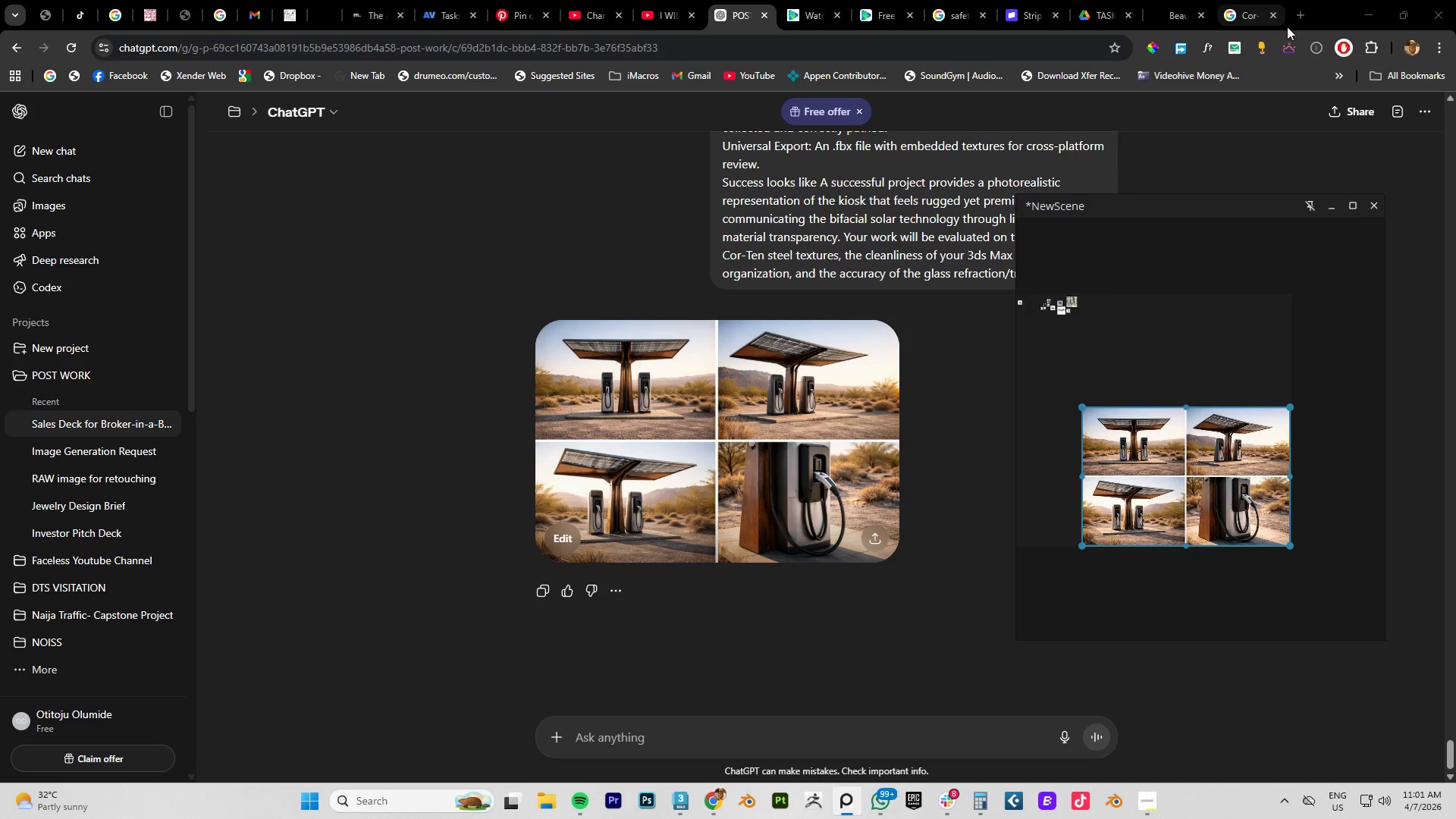 
left_click([1235, 11])
 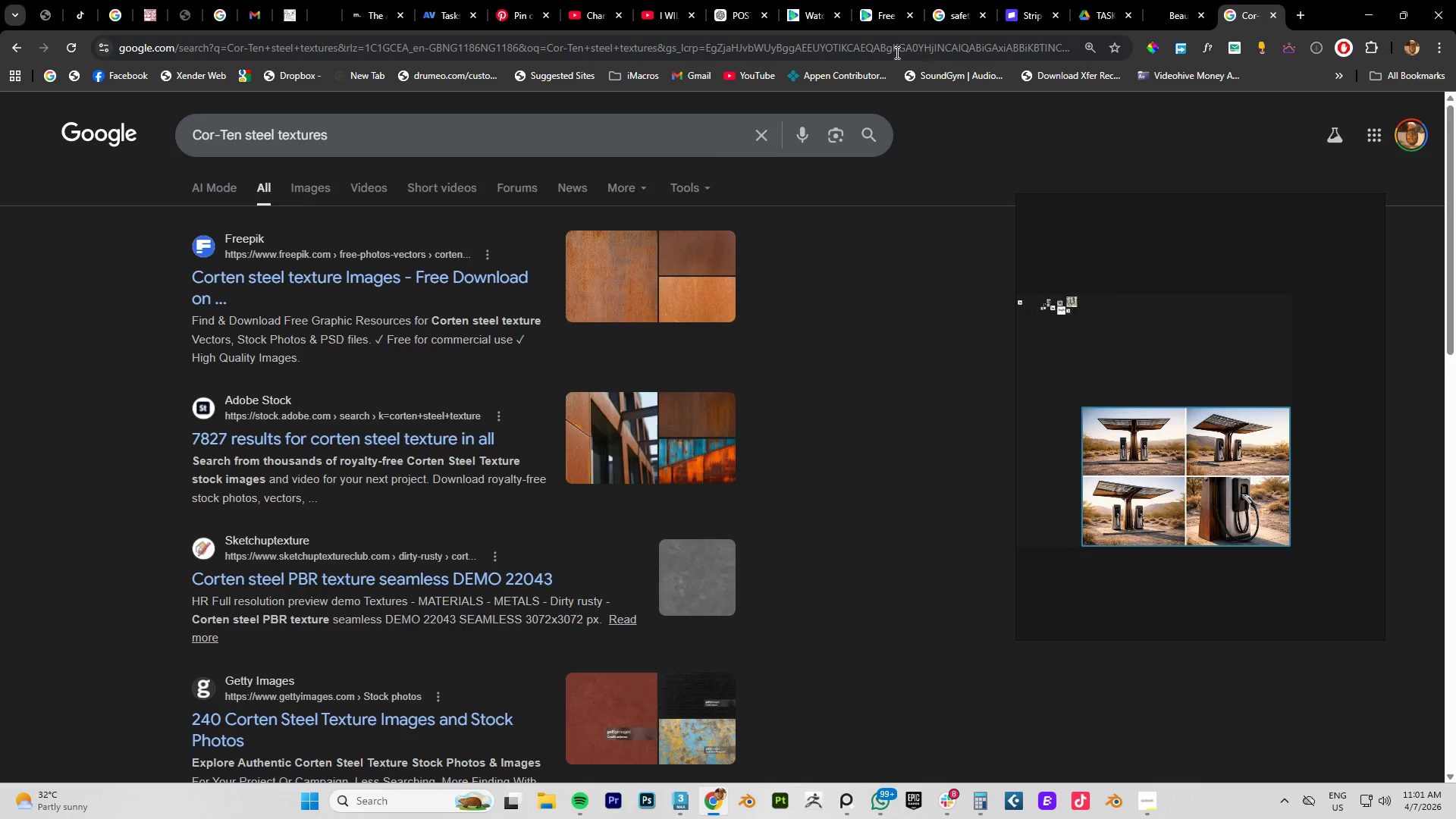 
left_click([889, 52])
 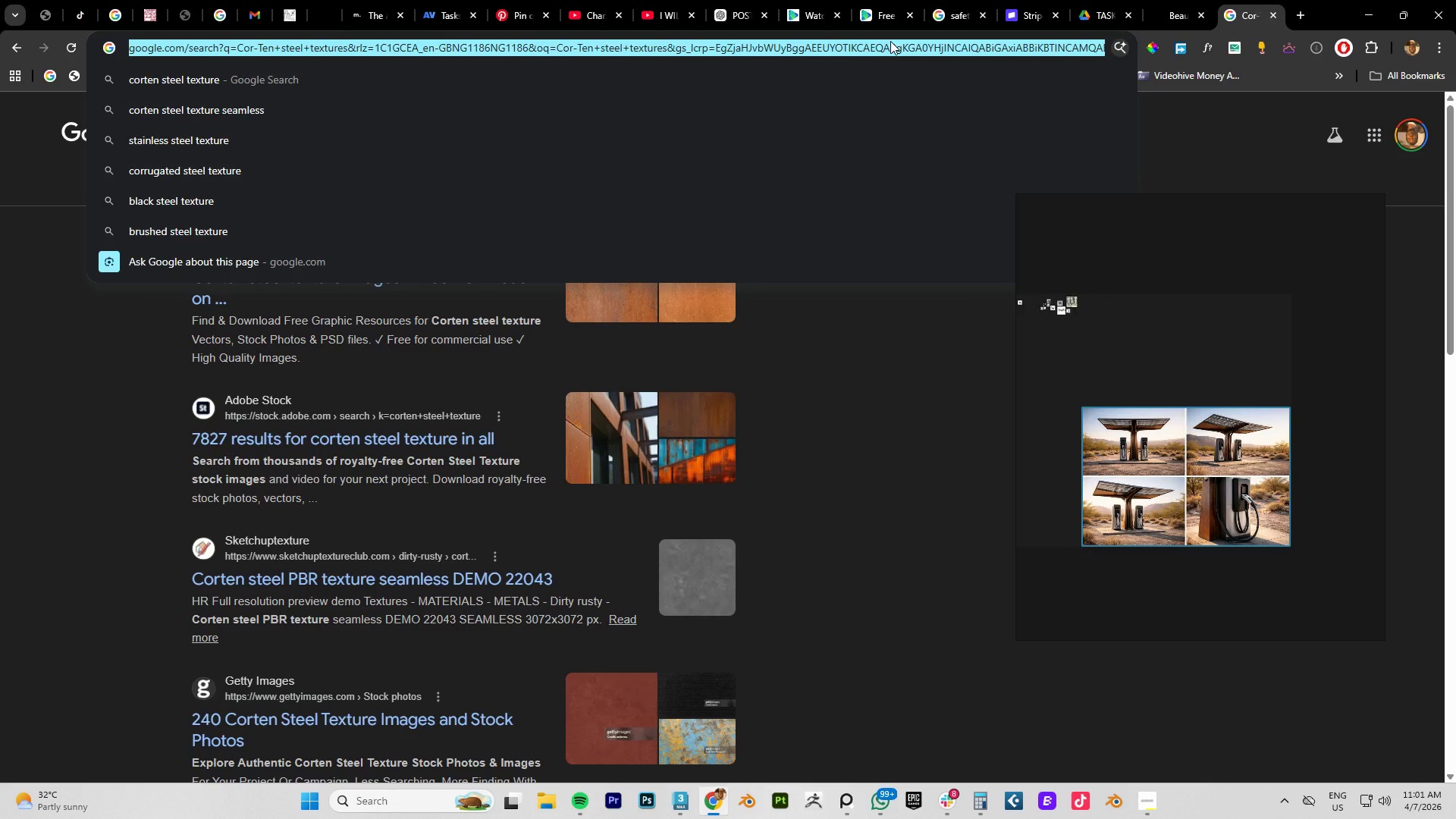 
type(EV CHARGING STATION)
 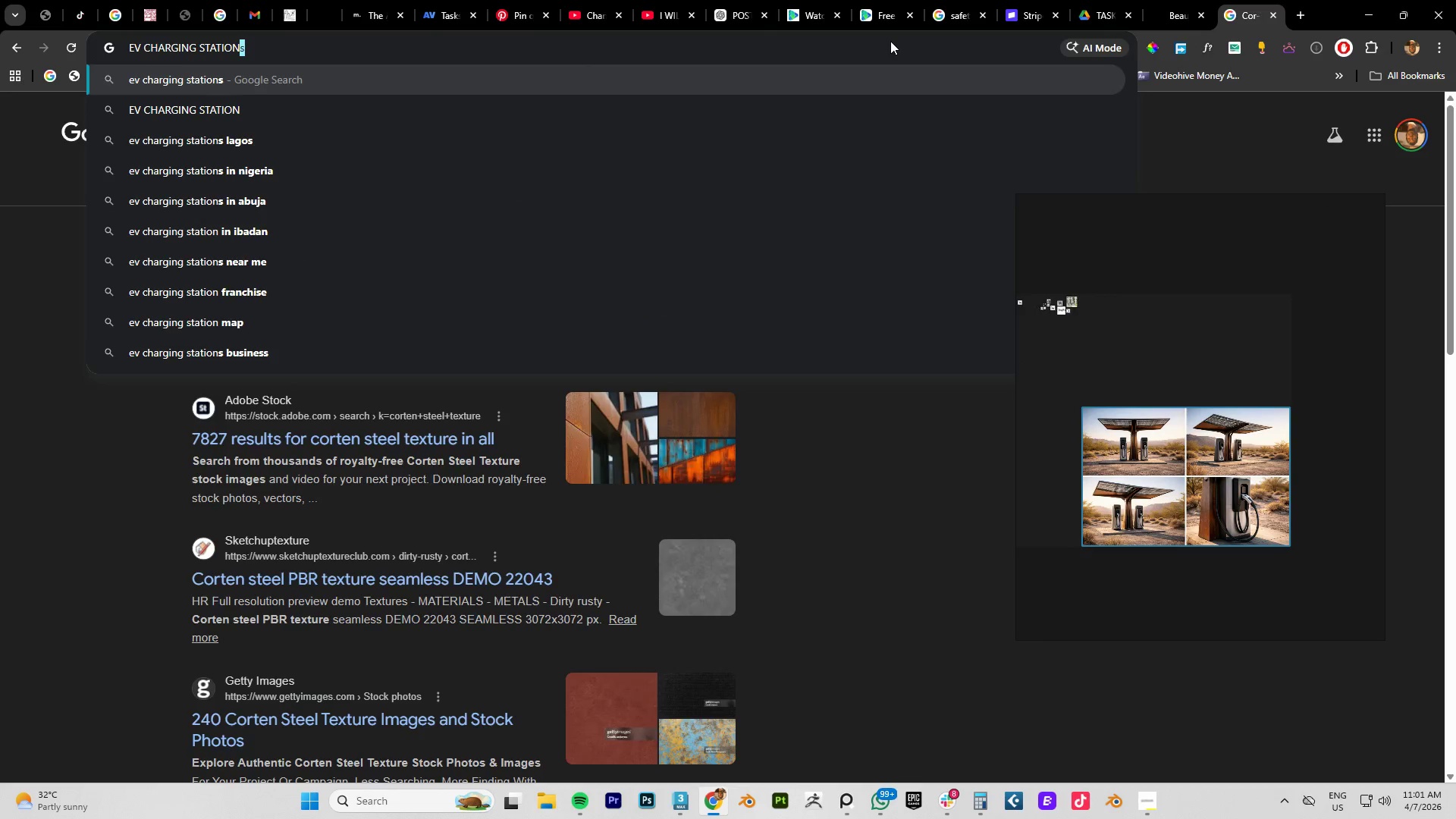 
key(Enter)
 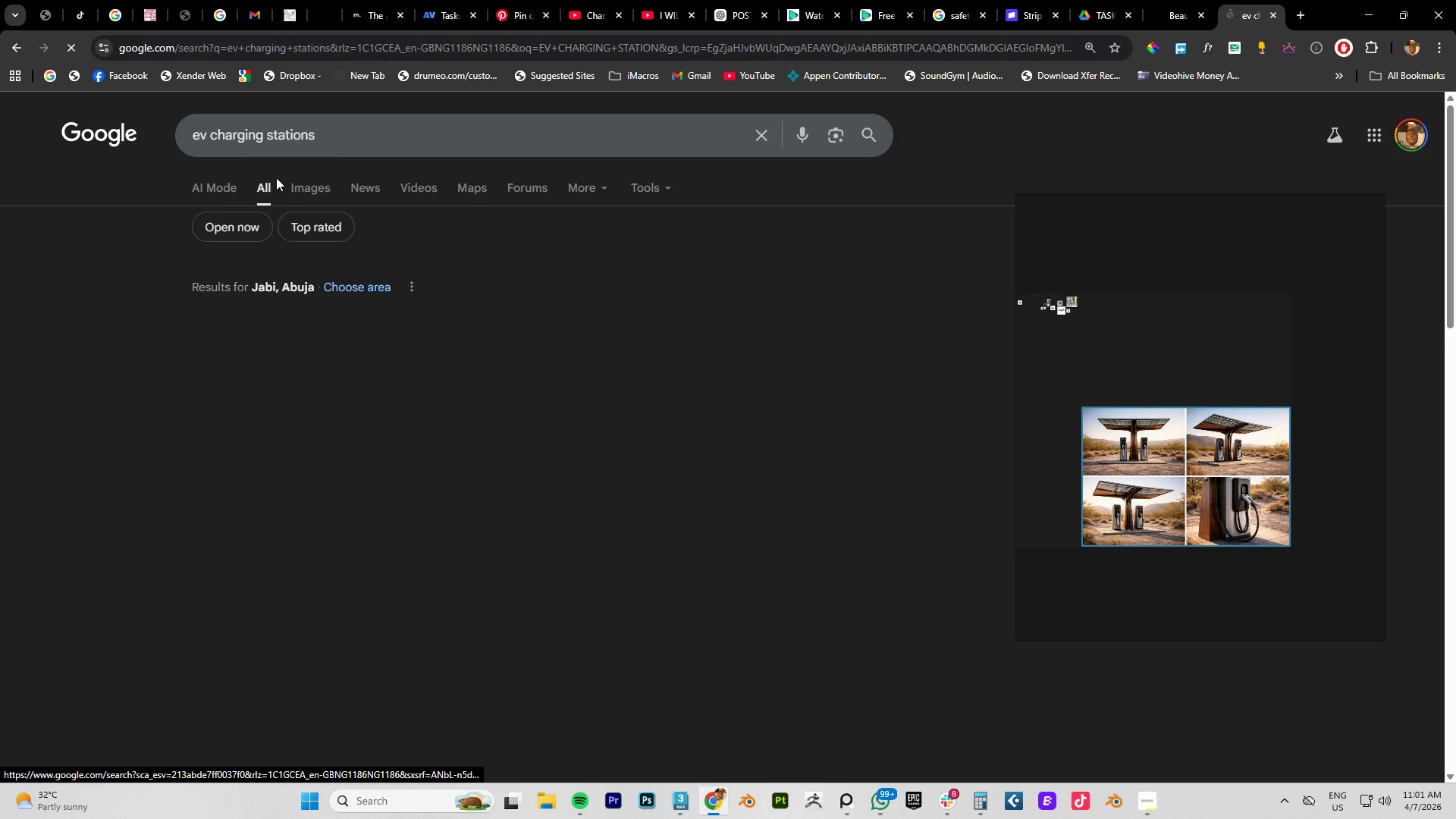 
left_click([316, 194])
 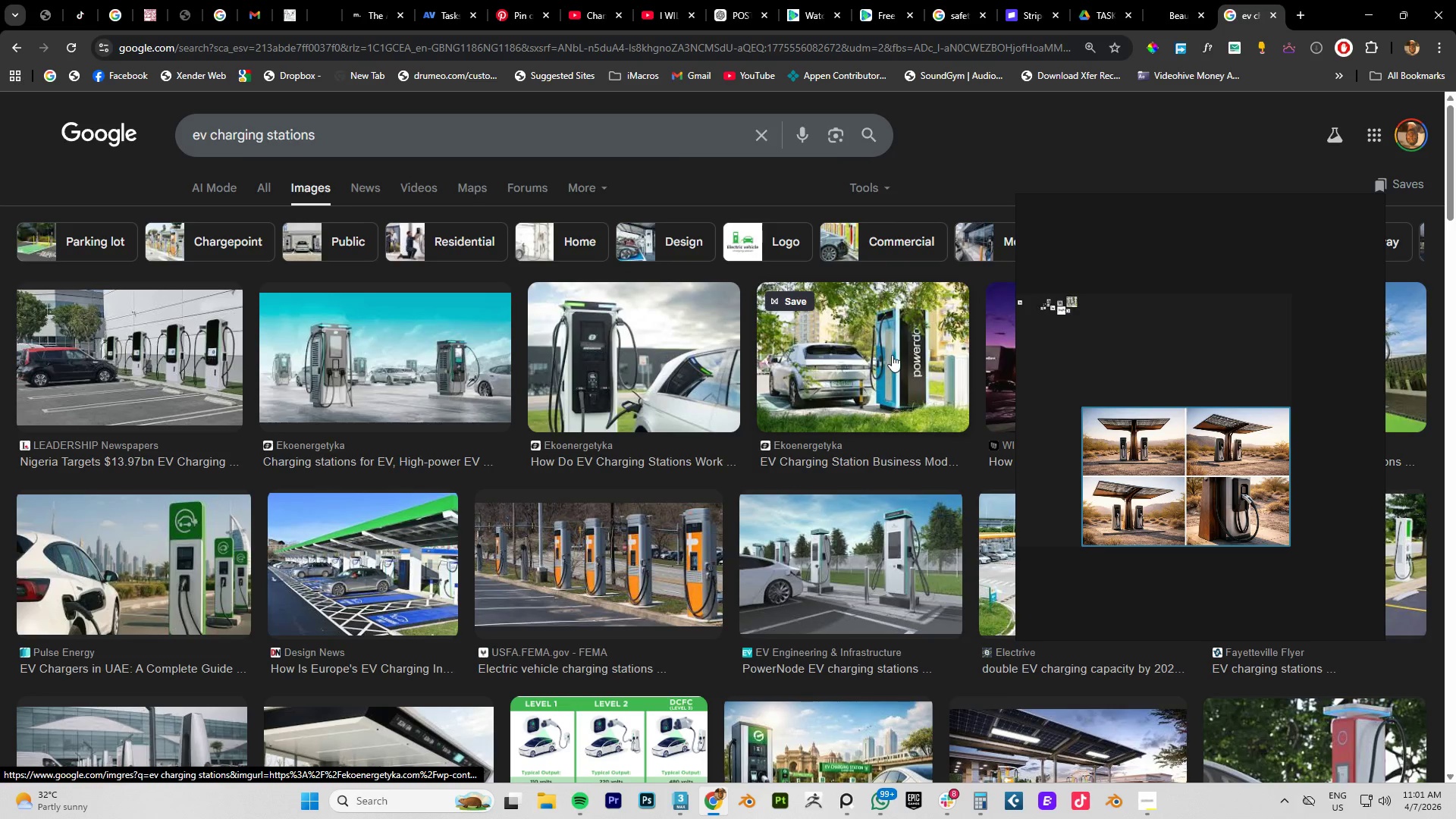 
wait(6.27)
 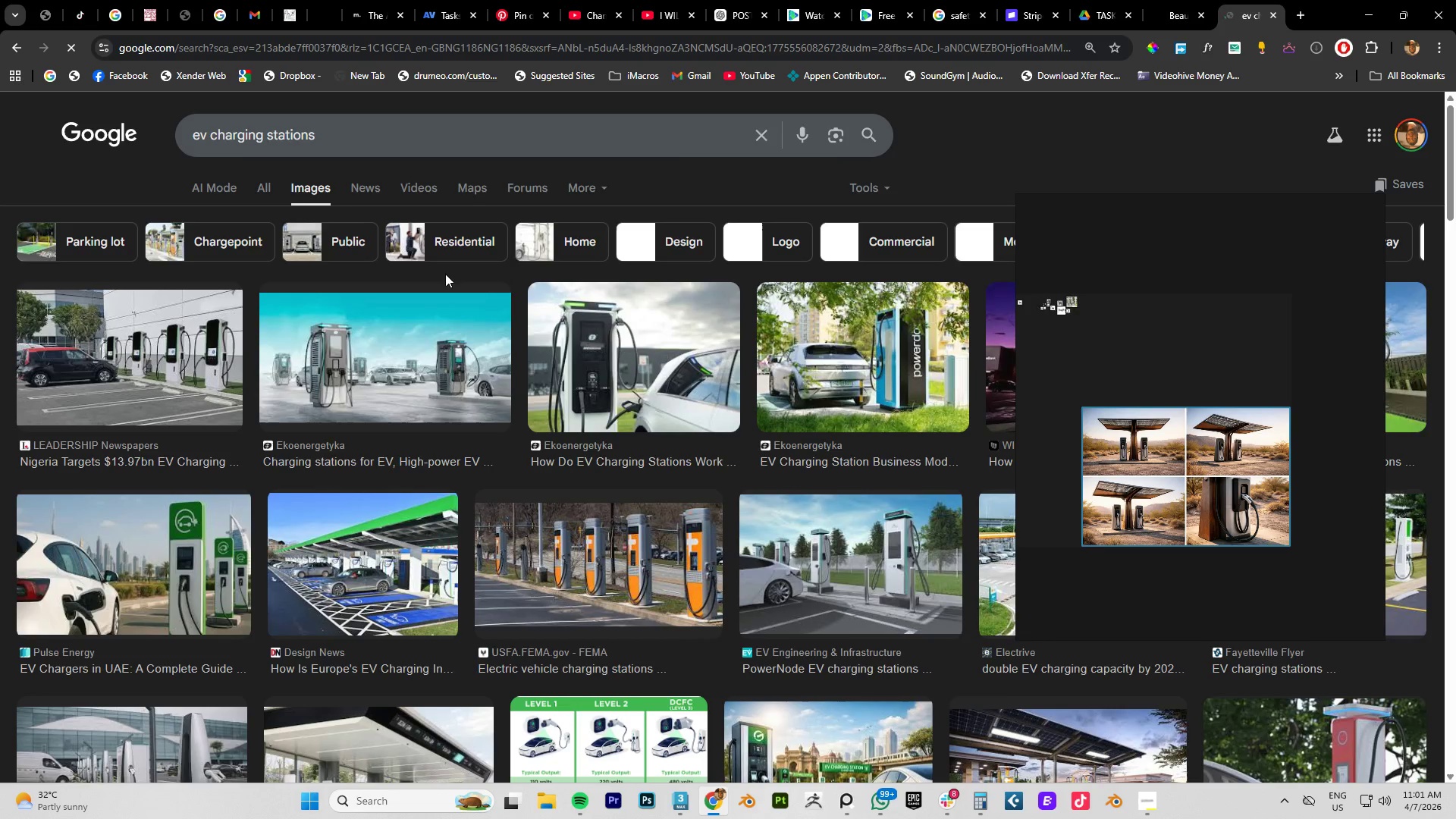 
left_click([698, 546])
 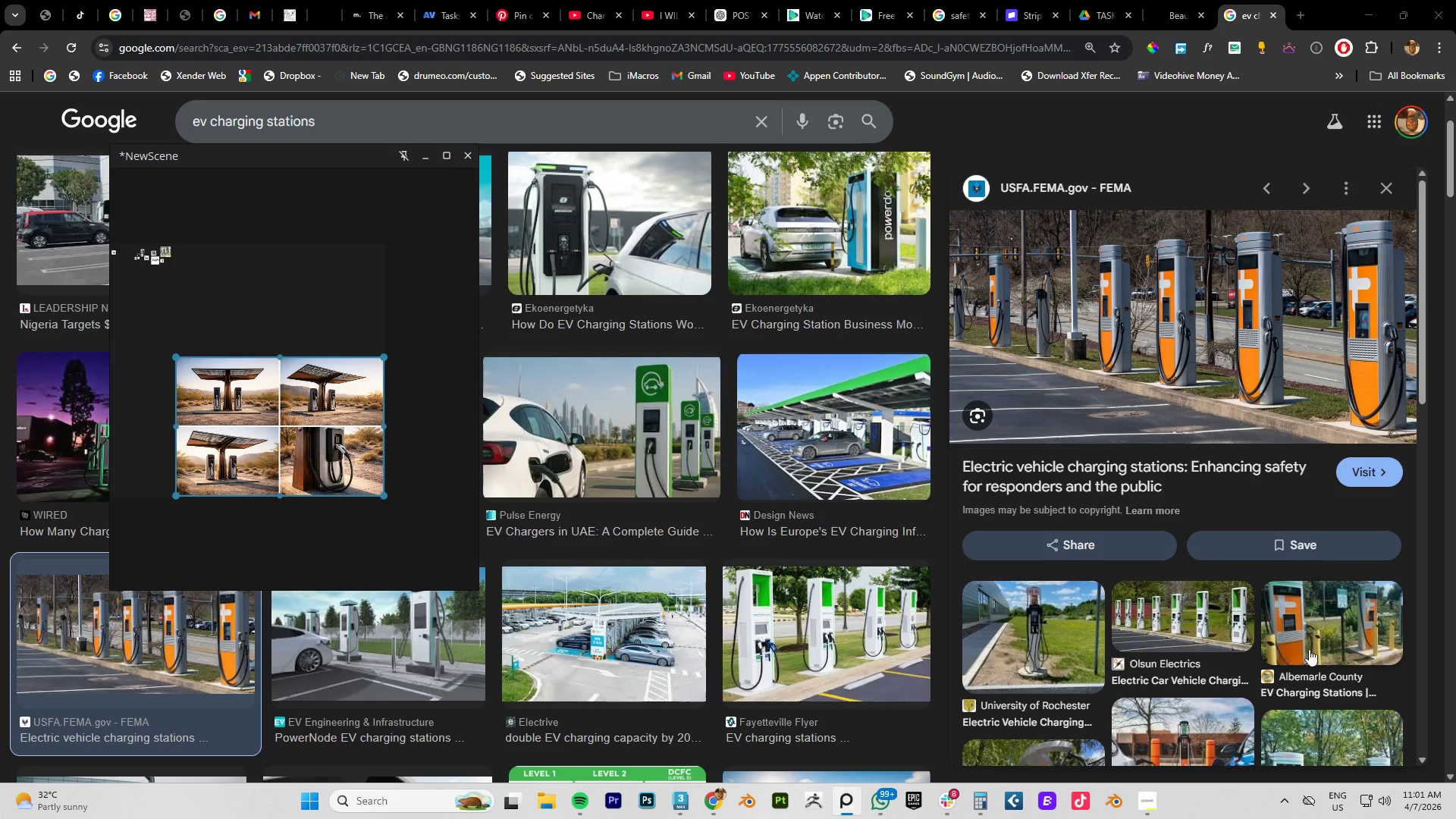 
wait(5.27)
 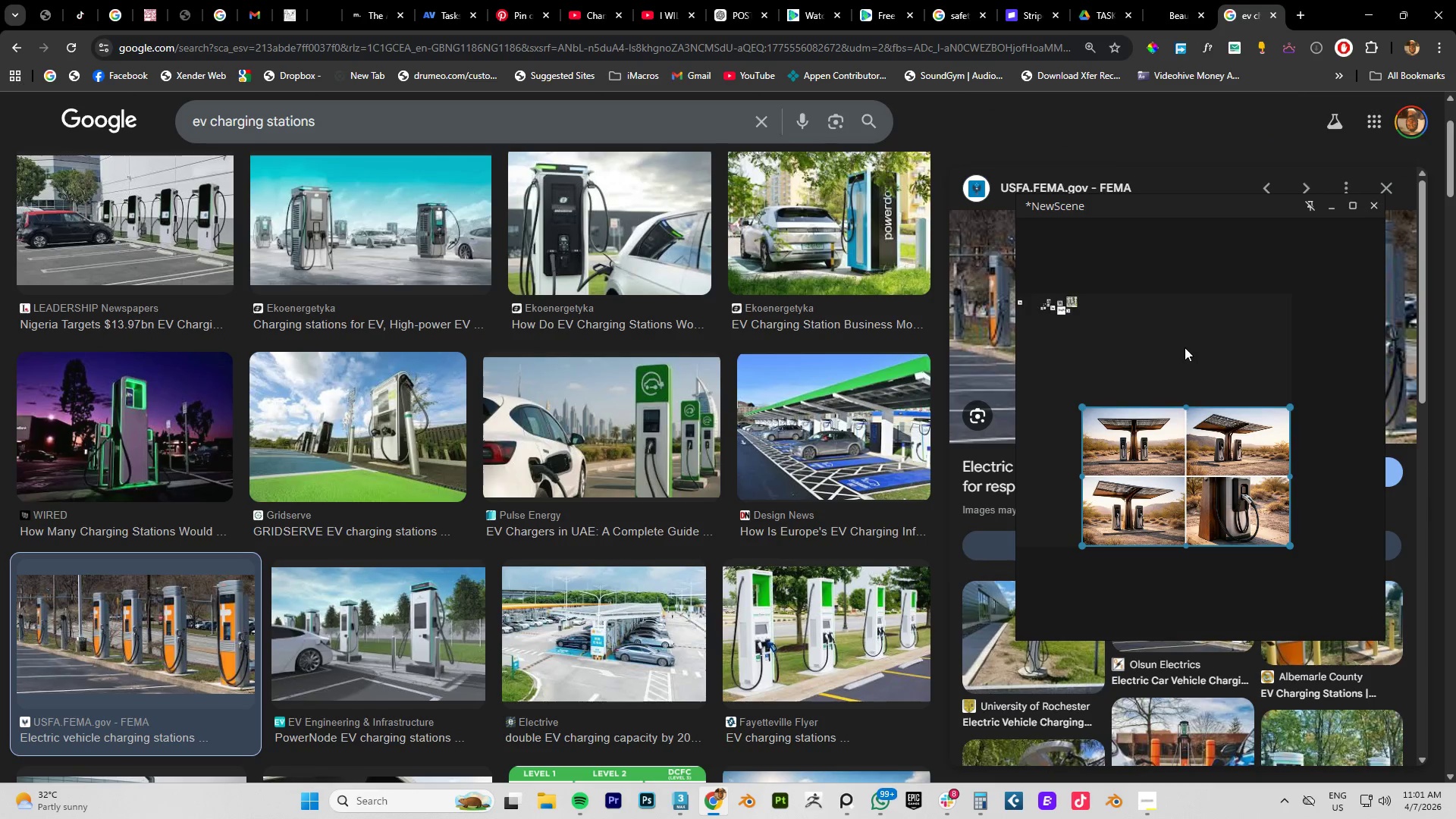 
scroll: coordinate [682, 584], scroll_direction: down, amount: 6.0
 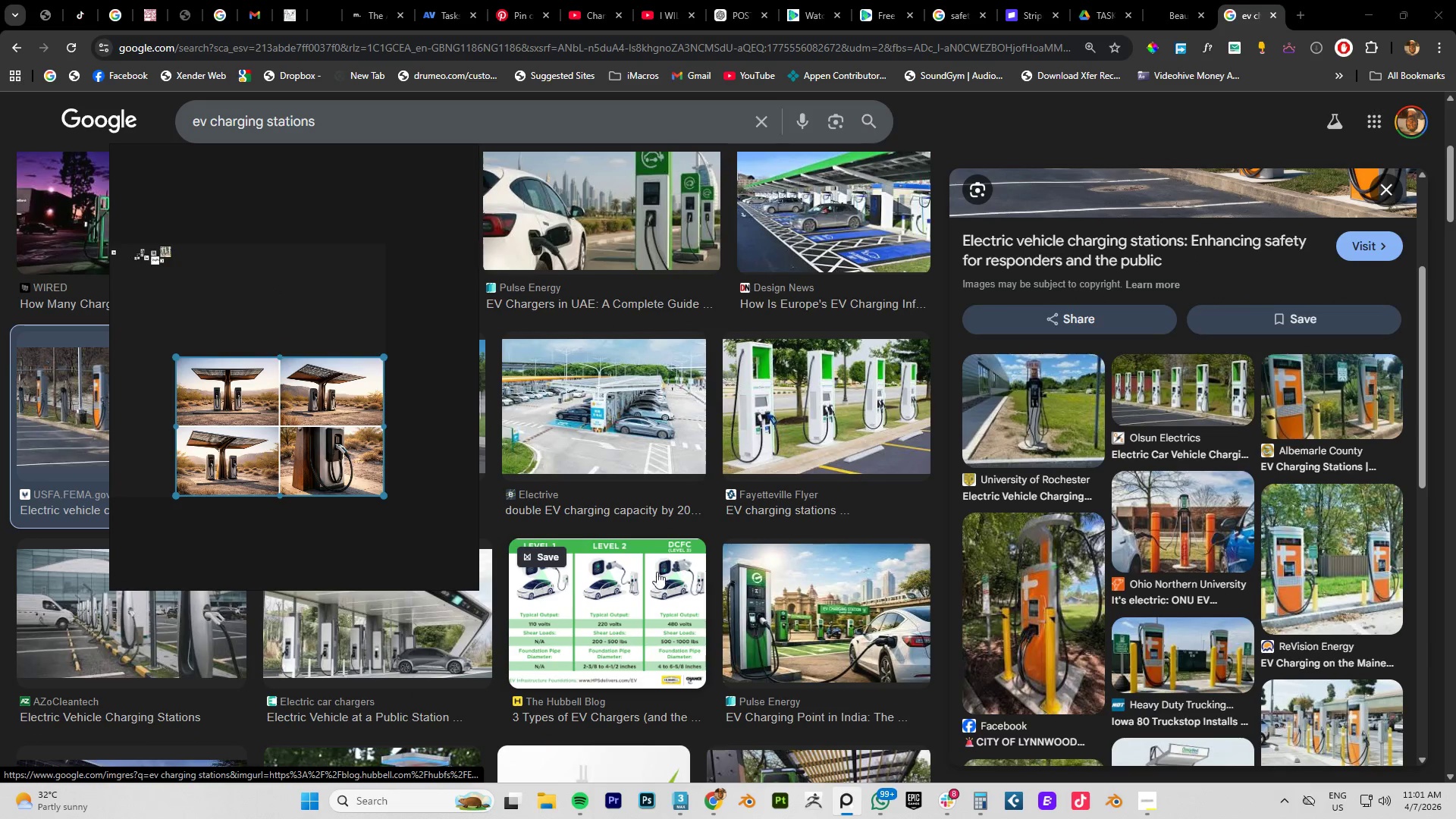 
left_click([620, 607])
 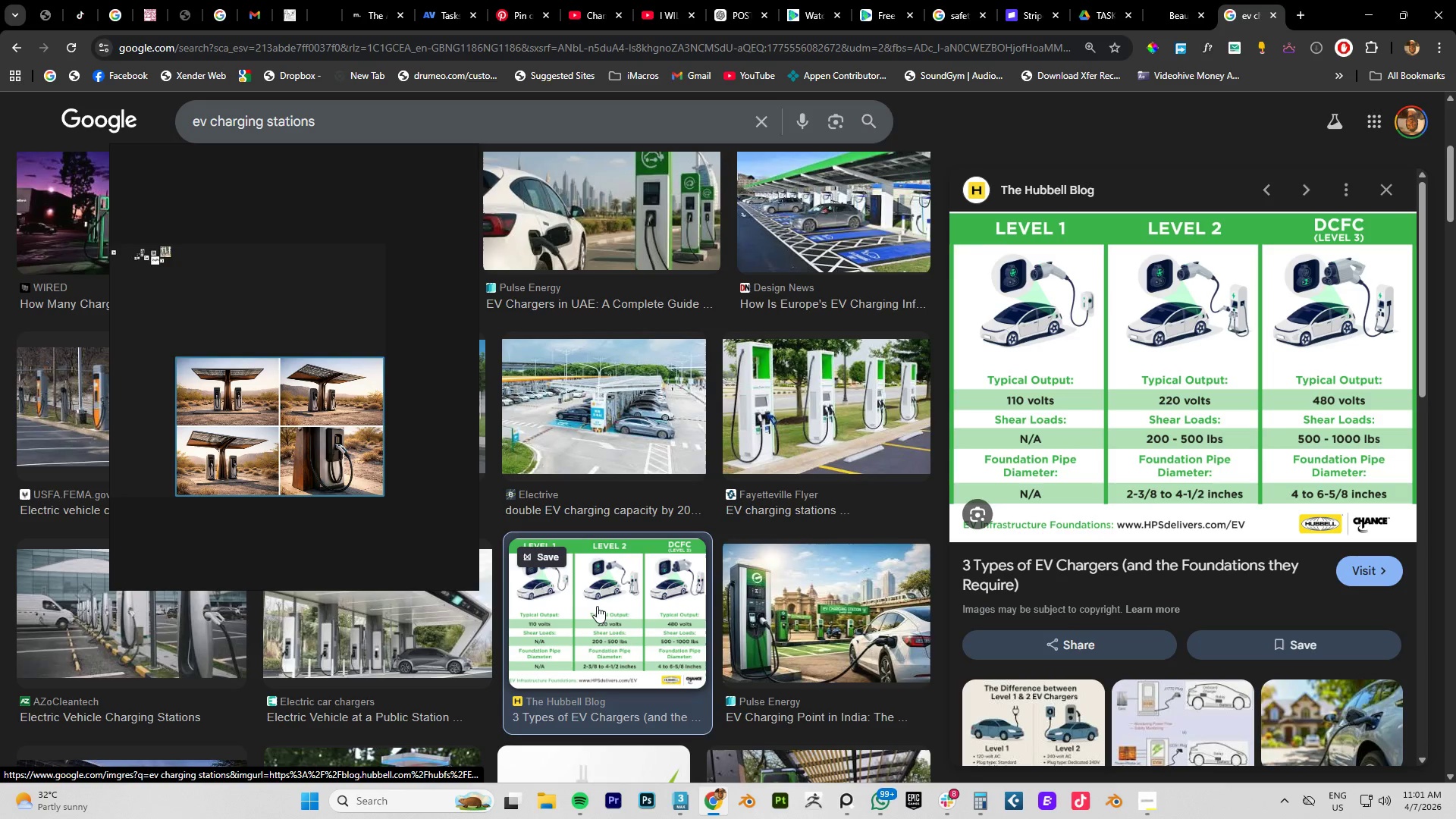 
scroll: coordinate [508, 585], scroll_direction: down, amount: 4.0
 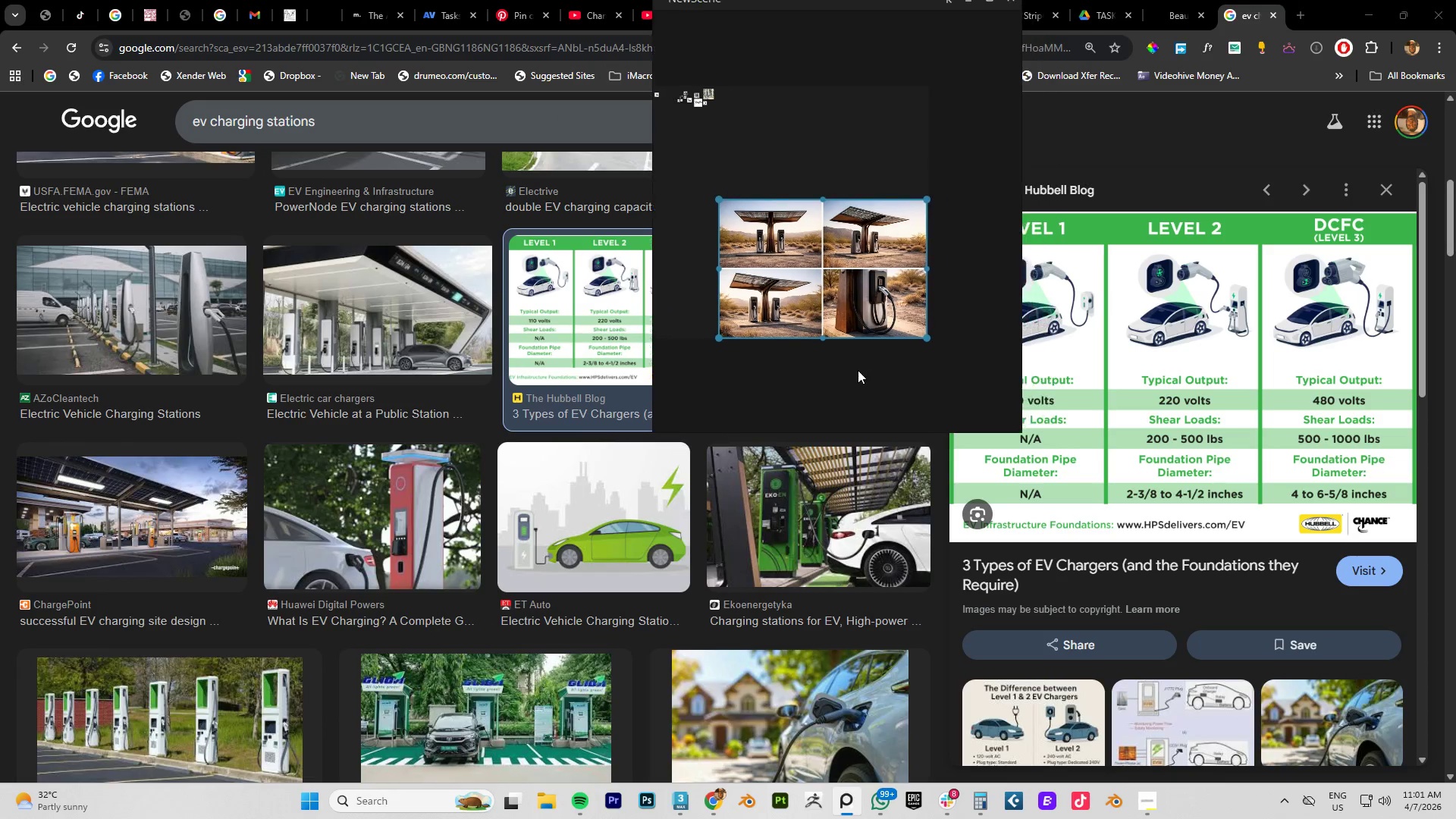 
left_click([541, 534])
 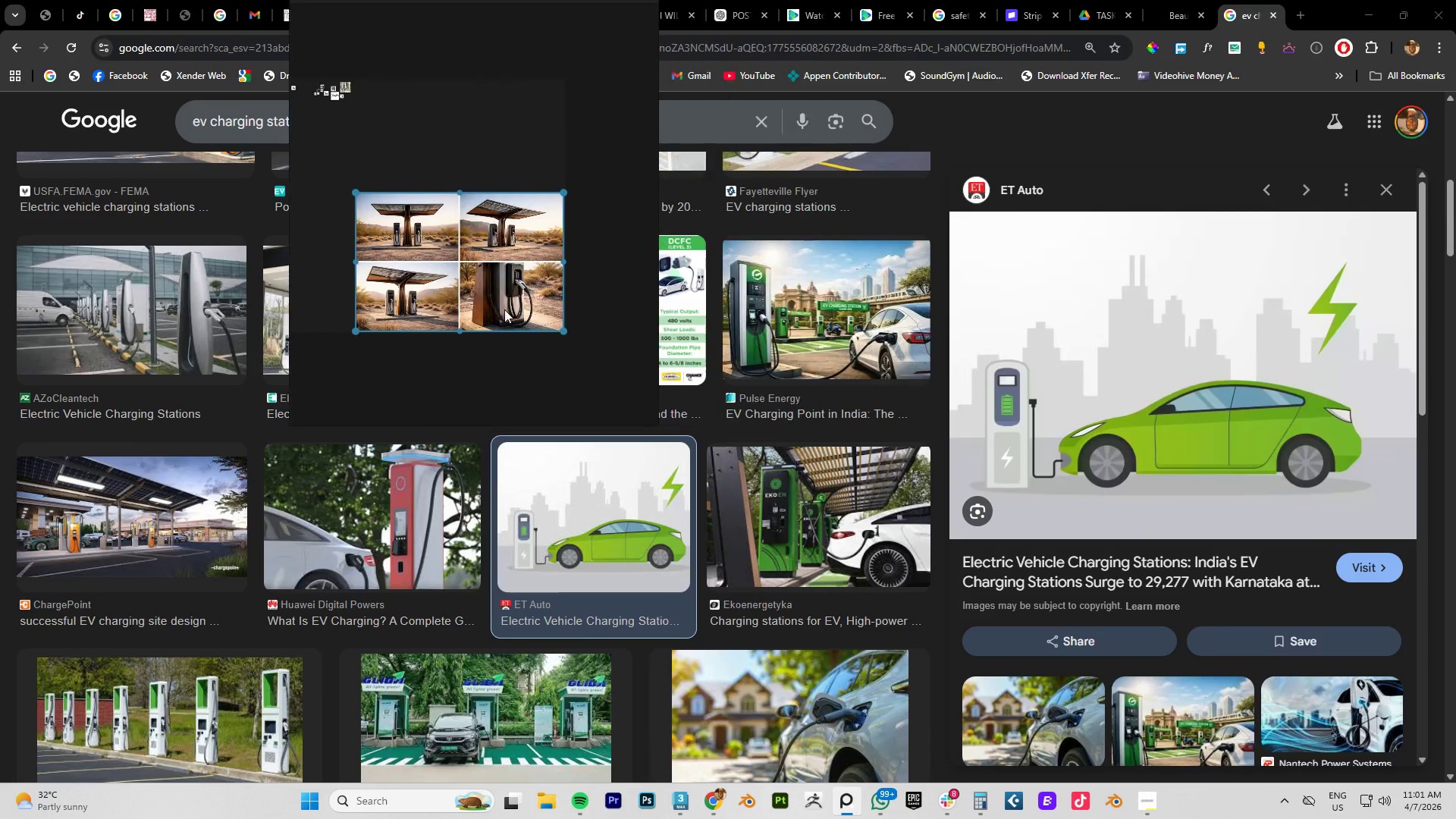 
right_click([1081, 377])
 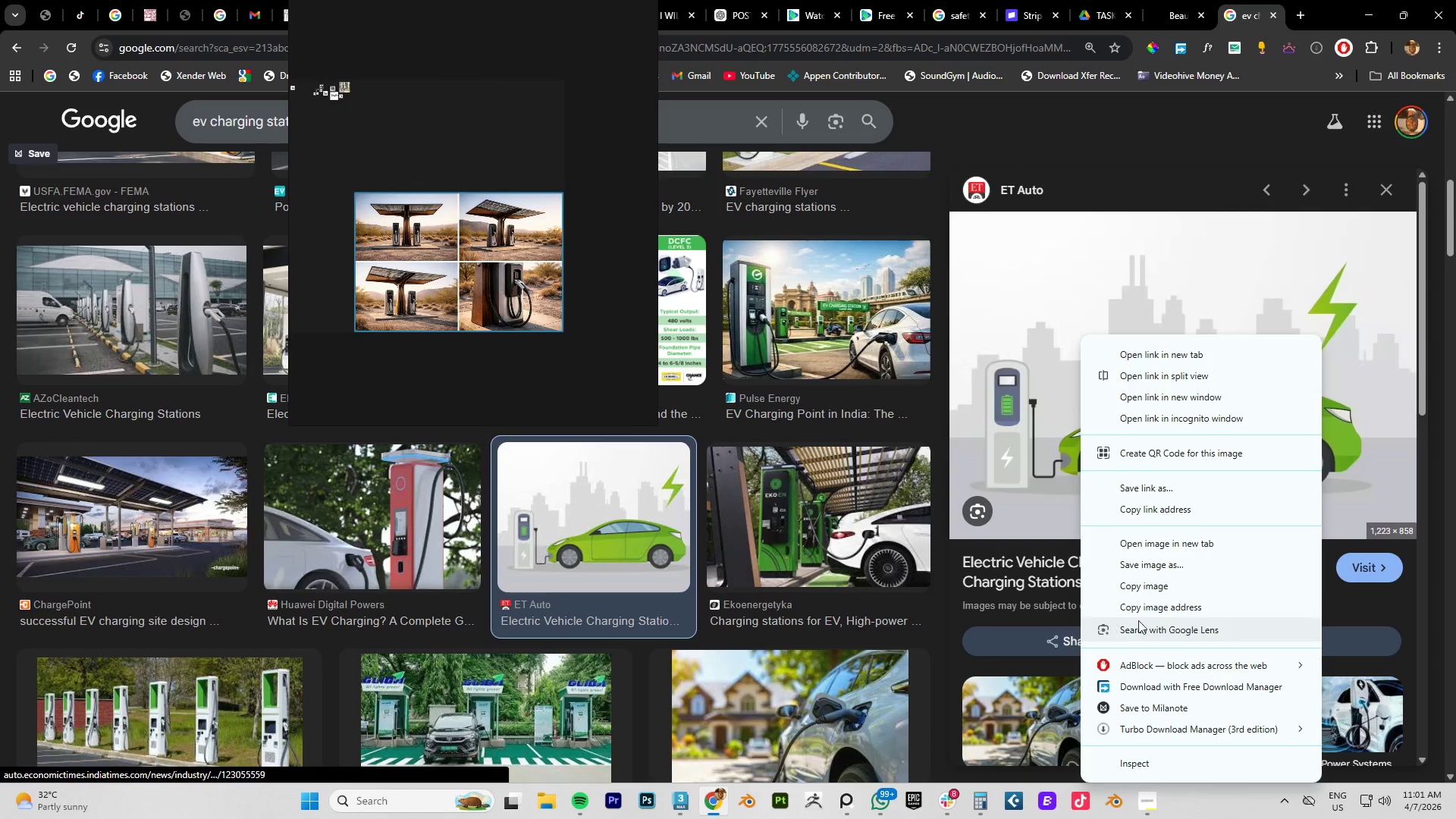 
left_click([1147, 588])
 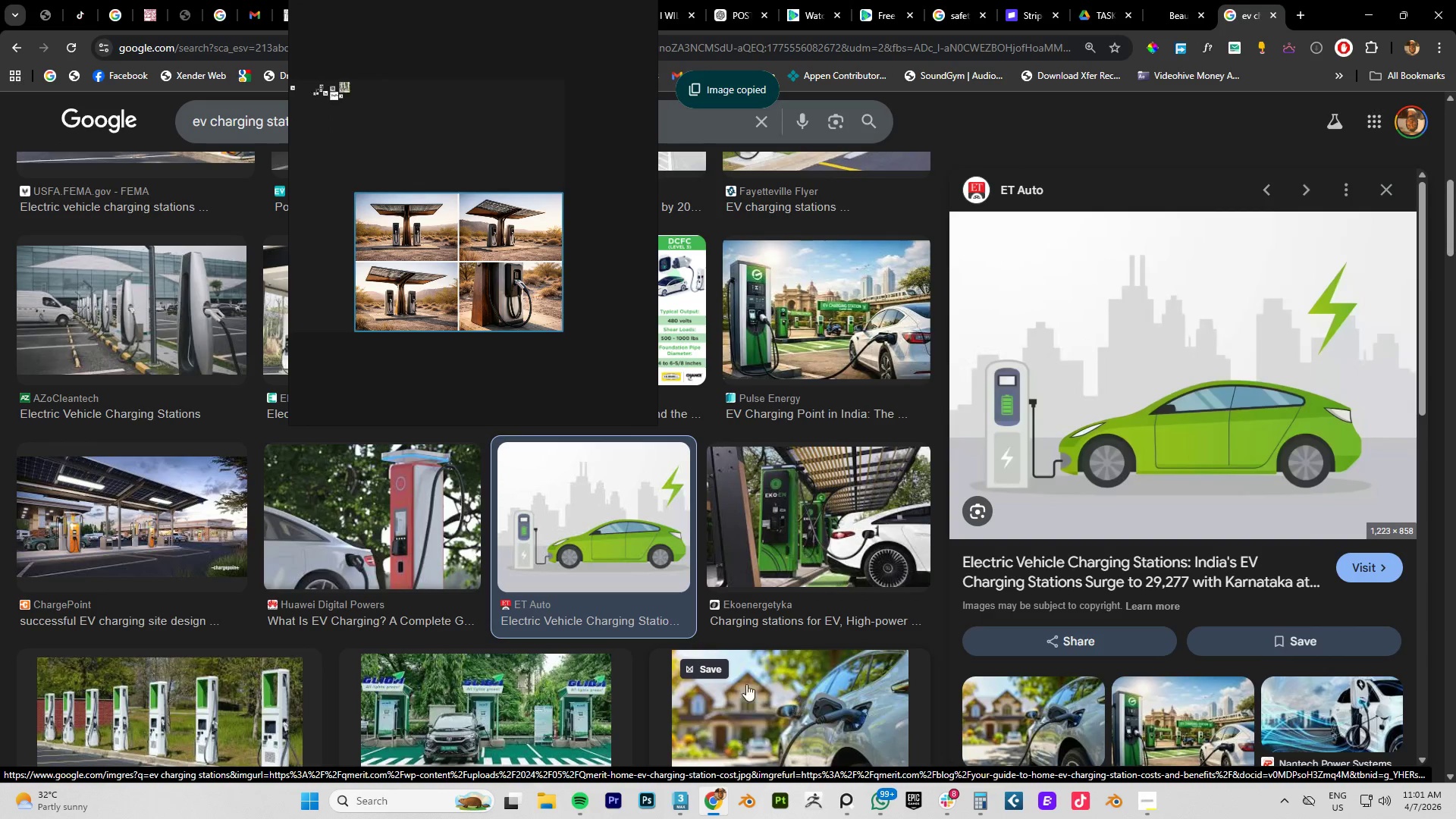 
scroll: coordinate [602, 686], scroll_direction: down, amount: 5.0
 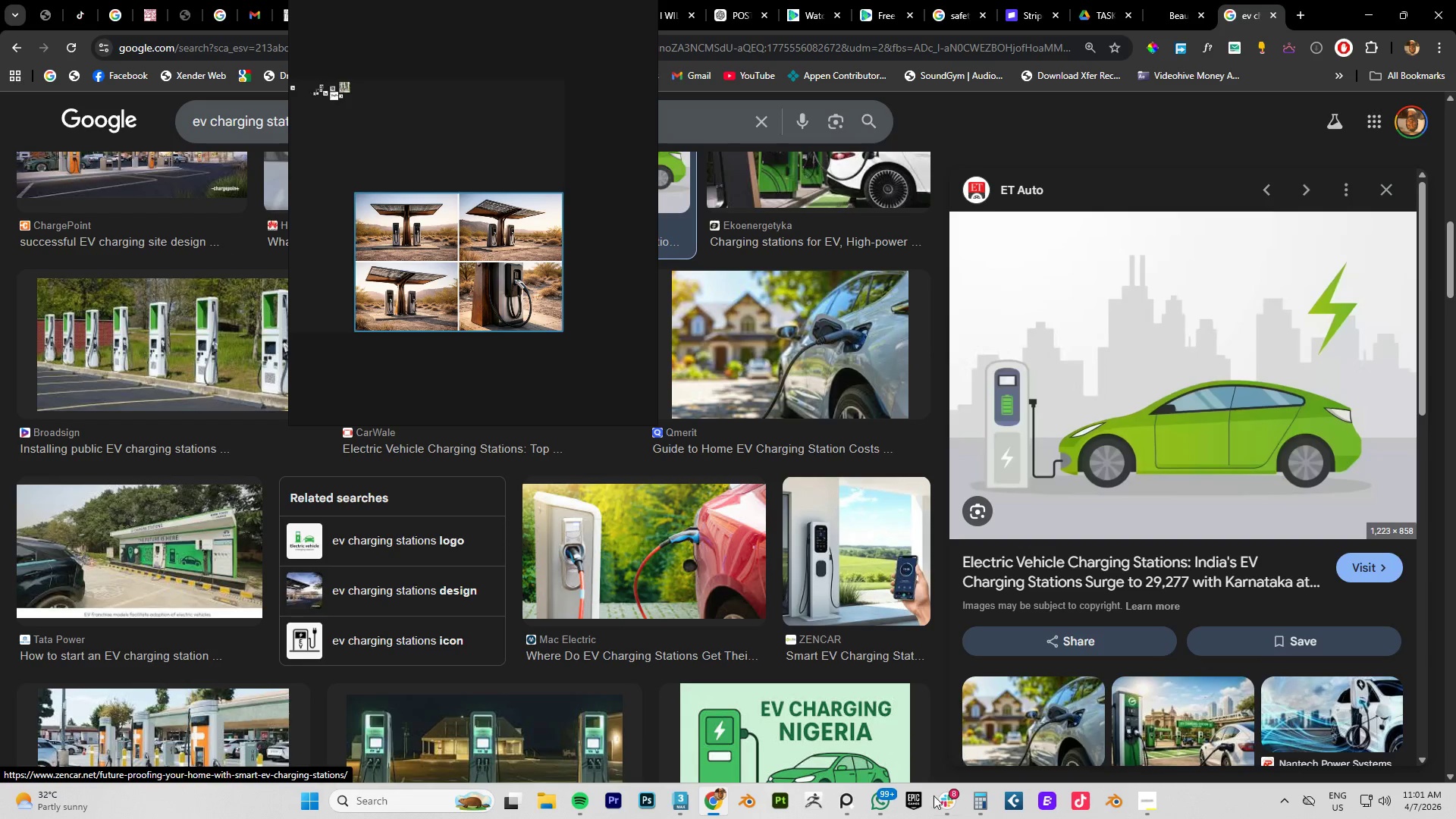 
mouse_move([936, 804])
 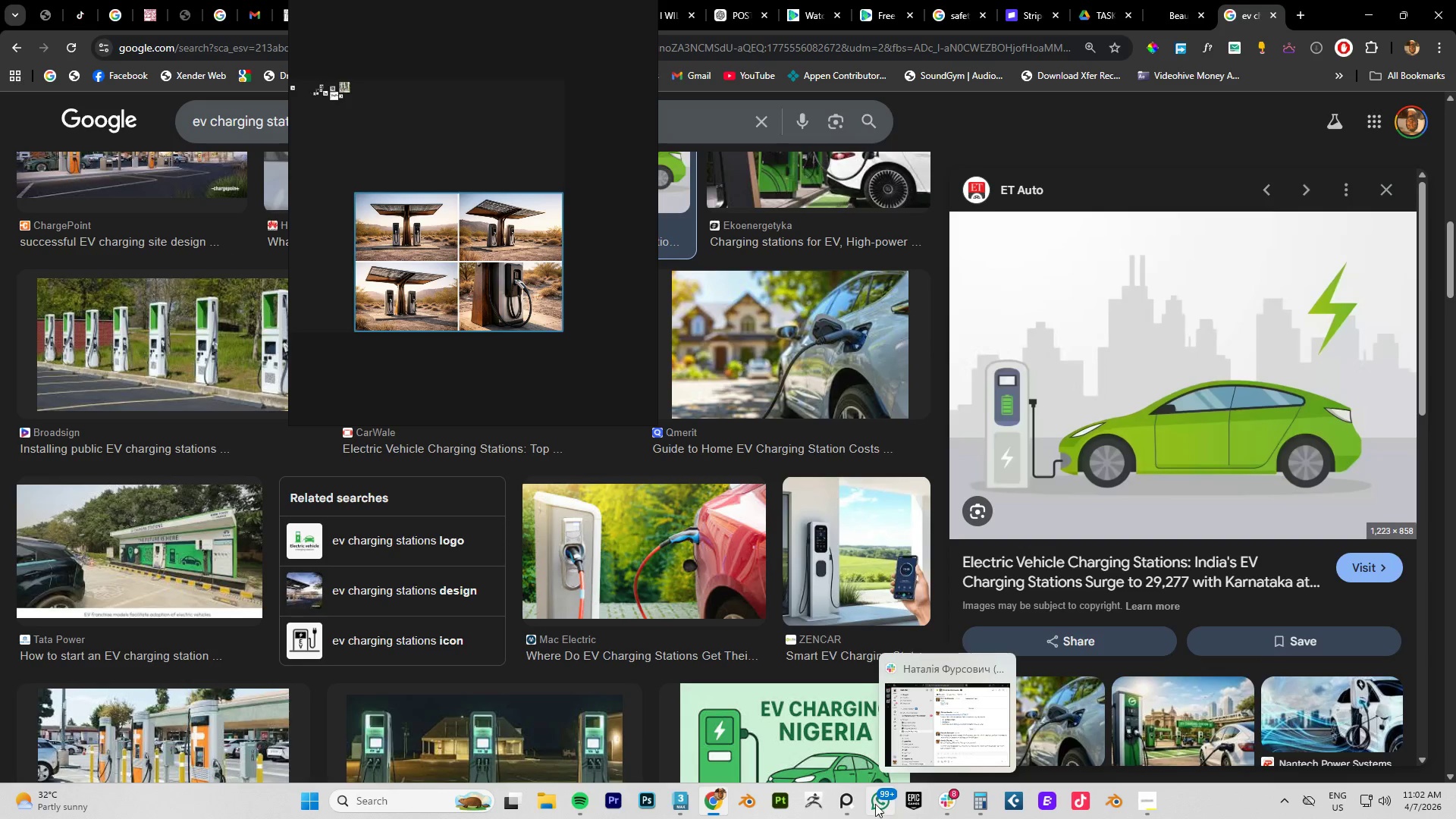 
mouse_move([901, 796])
 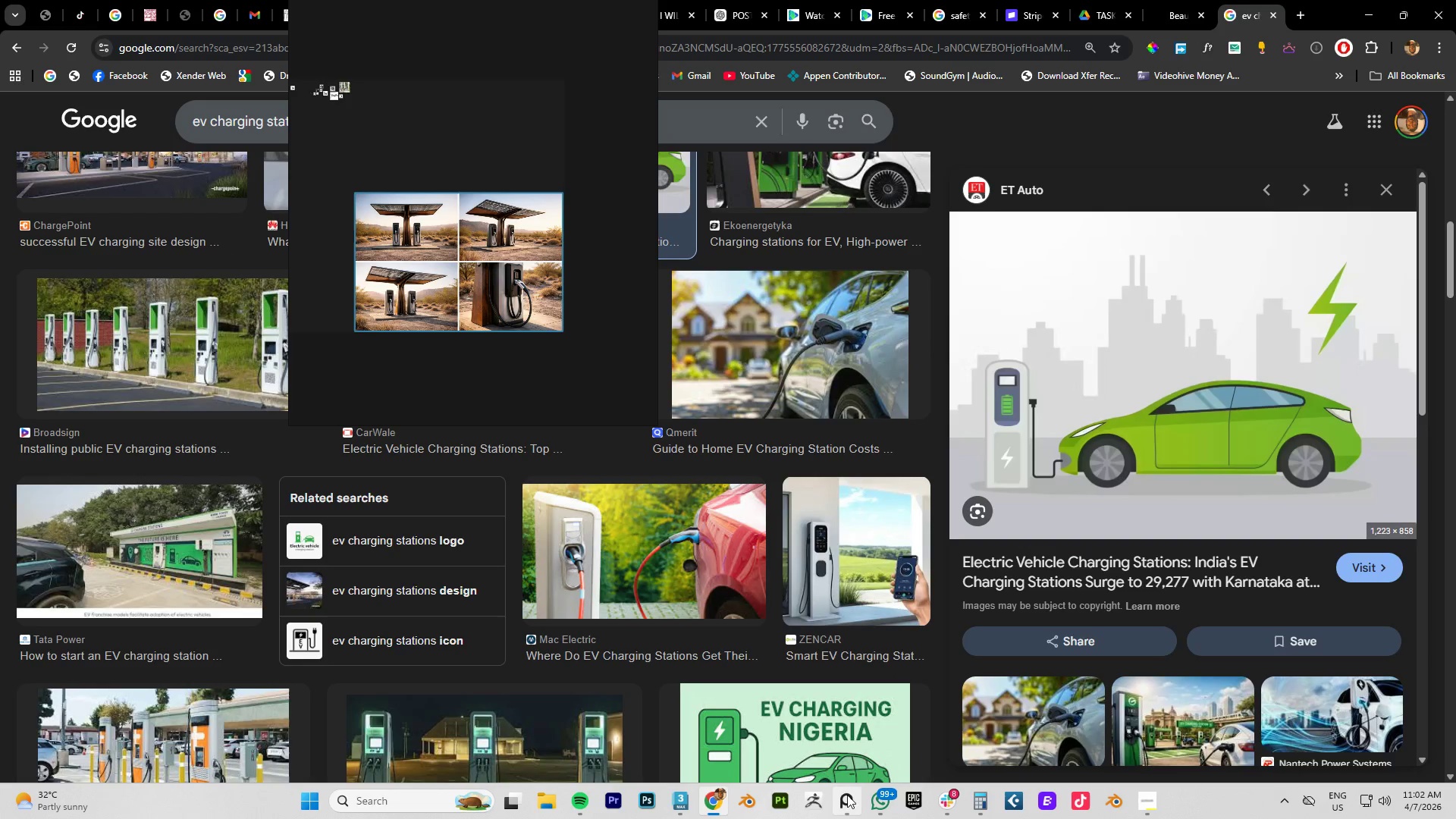 
left_click([846, 795])
 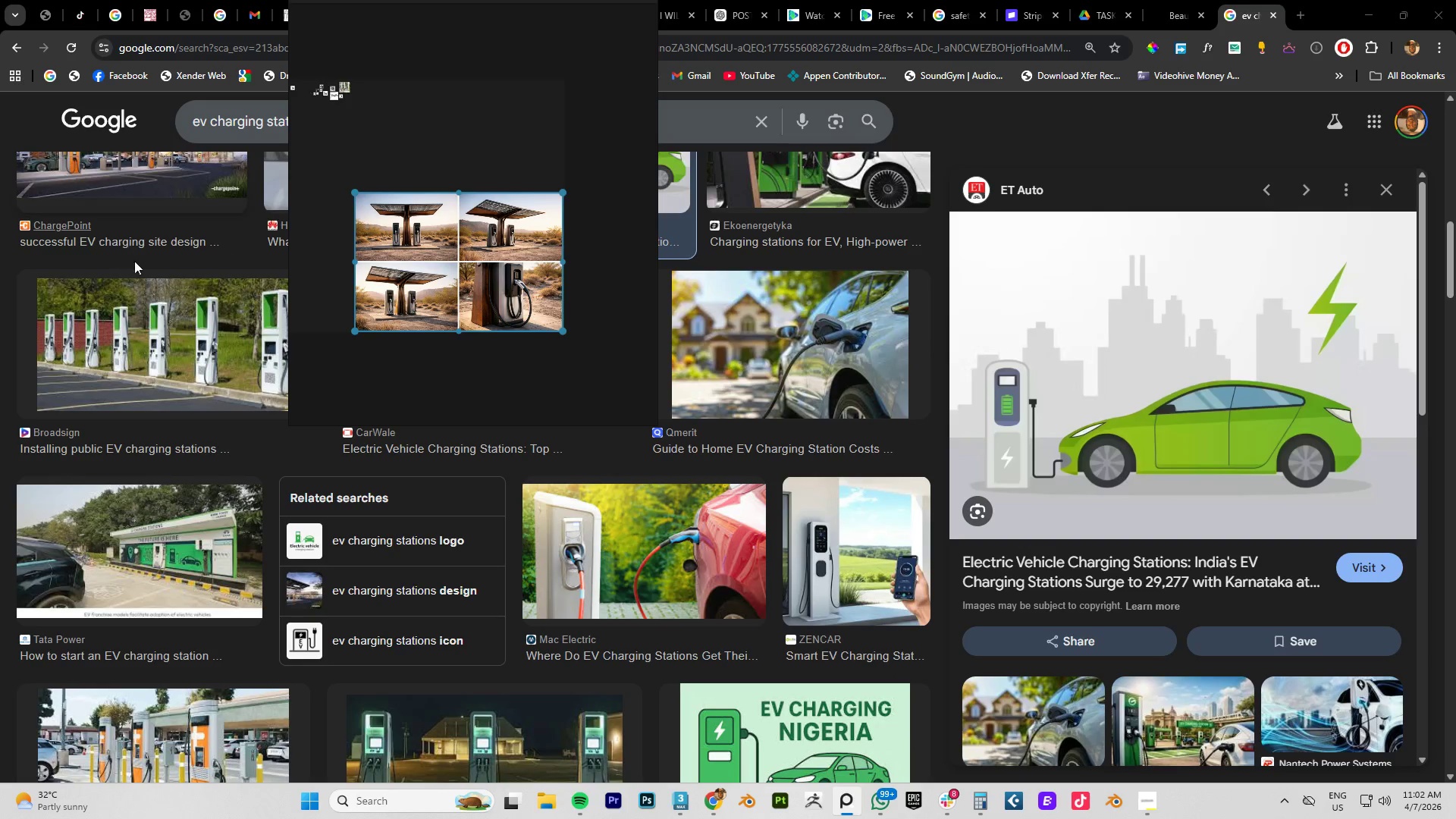 
scroll: coordinate [479, 316], scroll_direction: down, amount: 4.0
 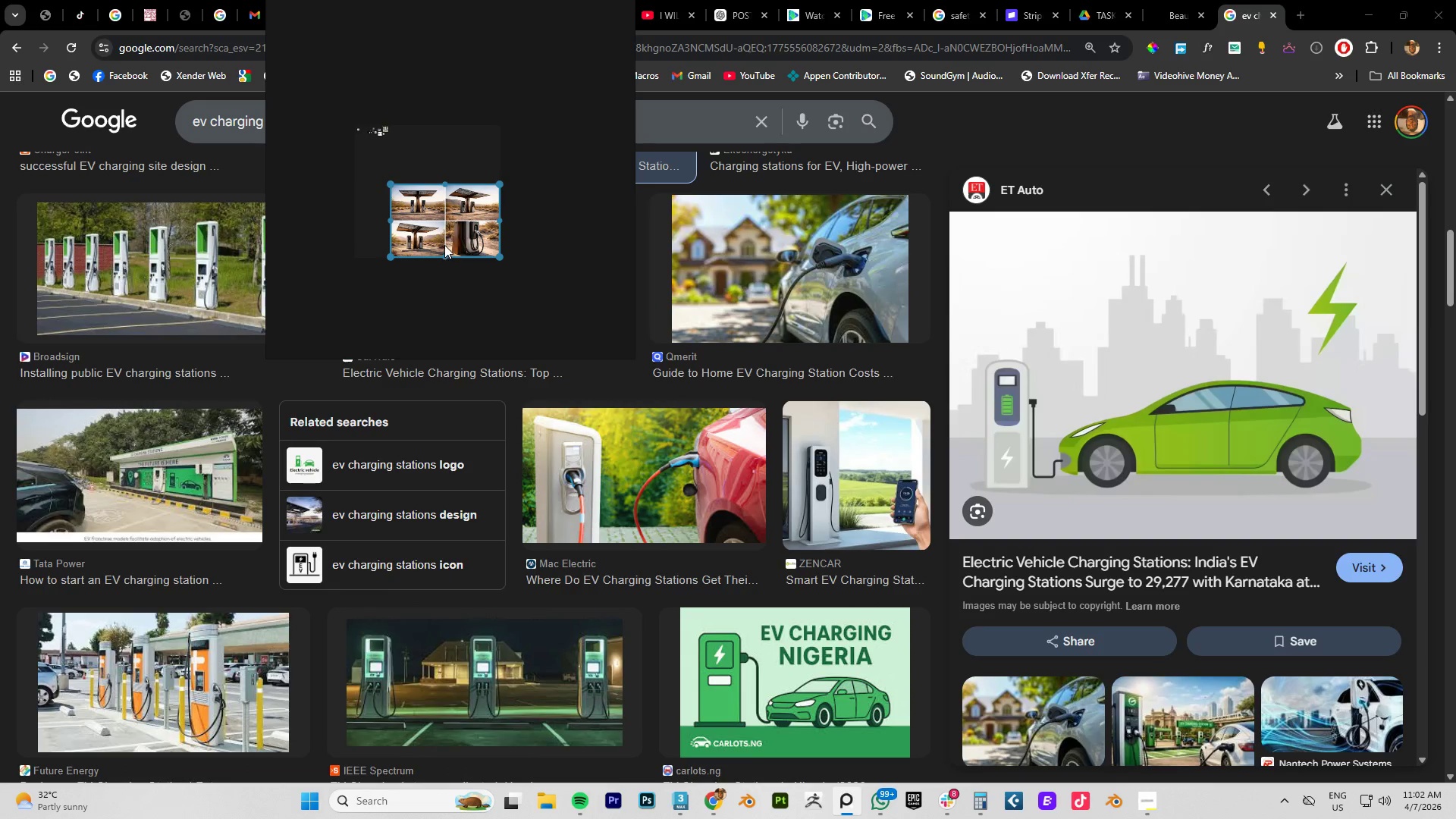 
key(Control+V)
 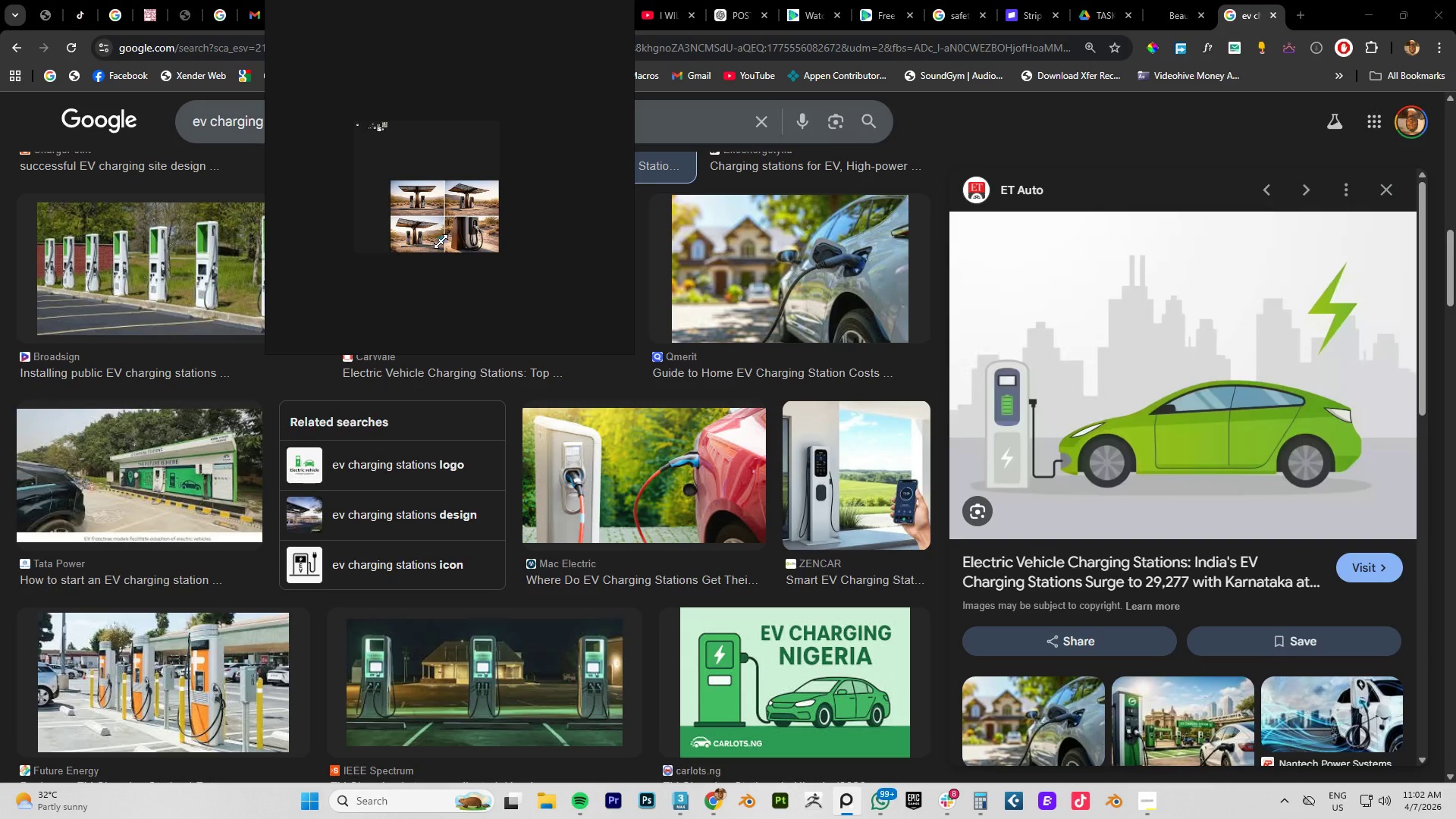 
left_click_drag(start_coordinate=[443, 241], to_coordinate=[1429, 774])
 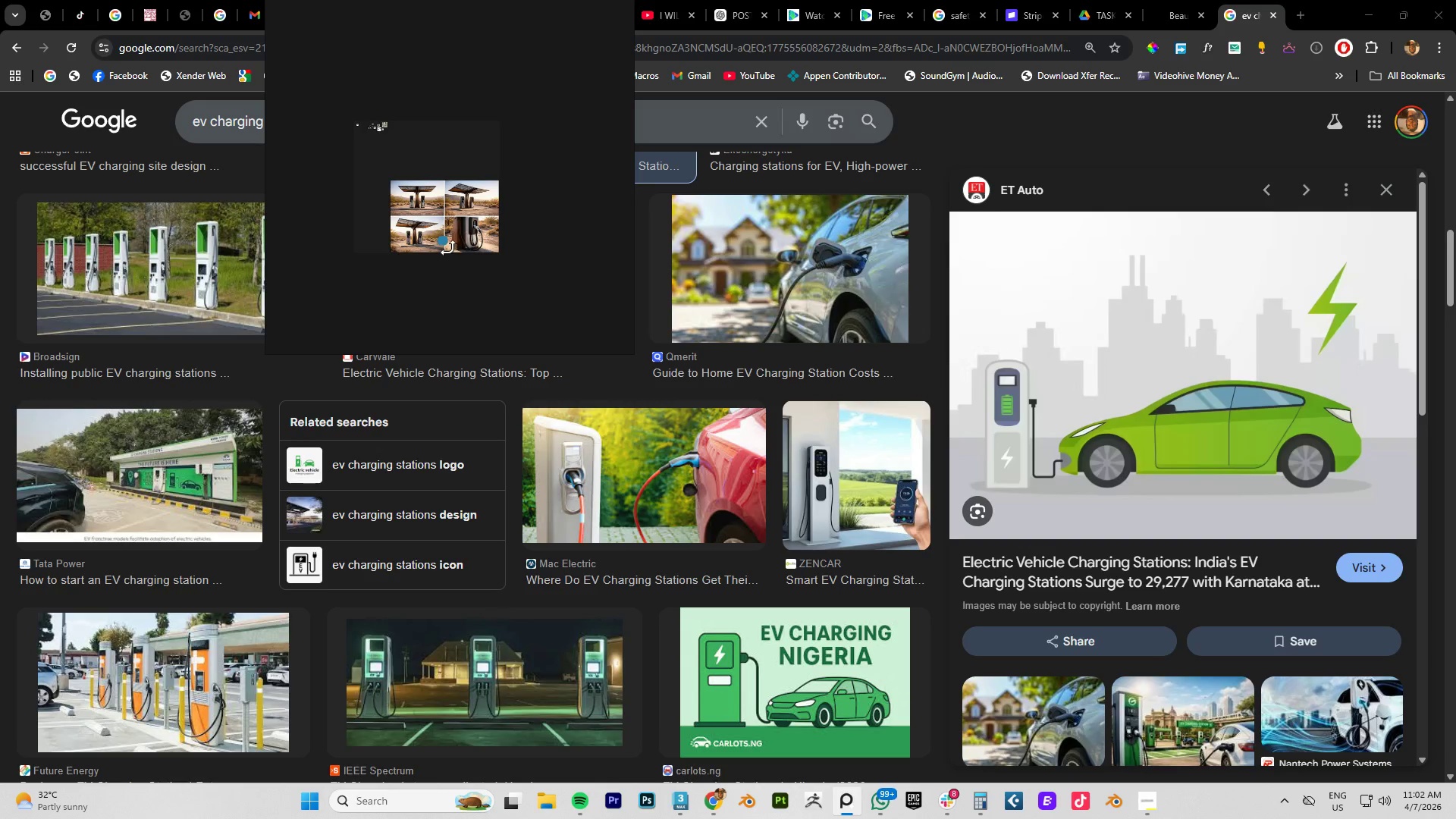 
left_click_drag(start_coordinate=[441, 245], to_coordinate=[272, 416])
 